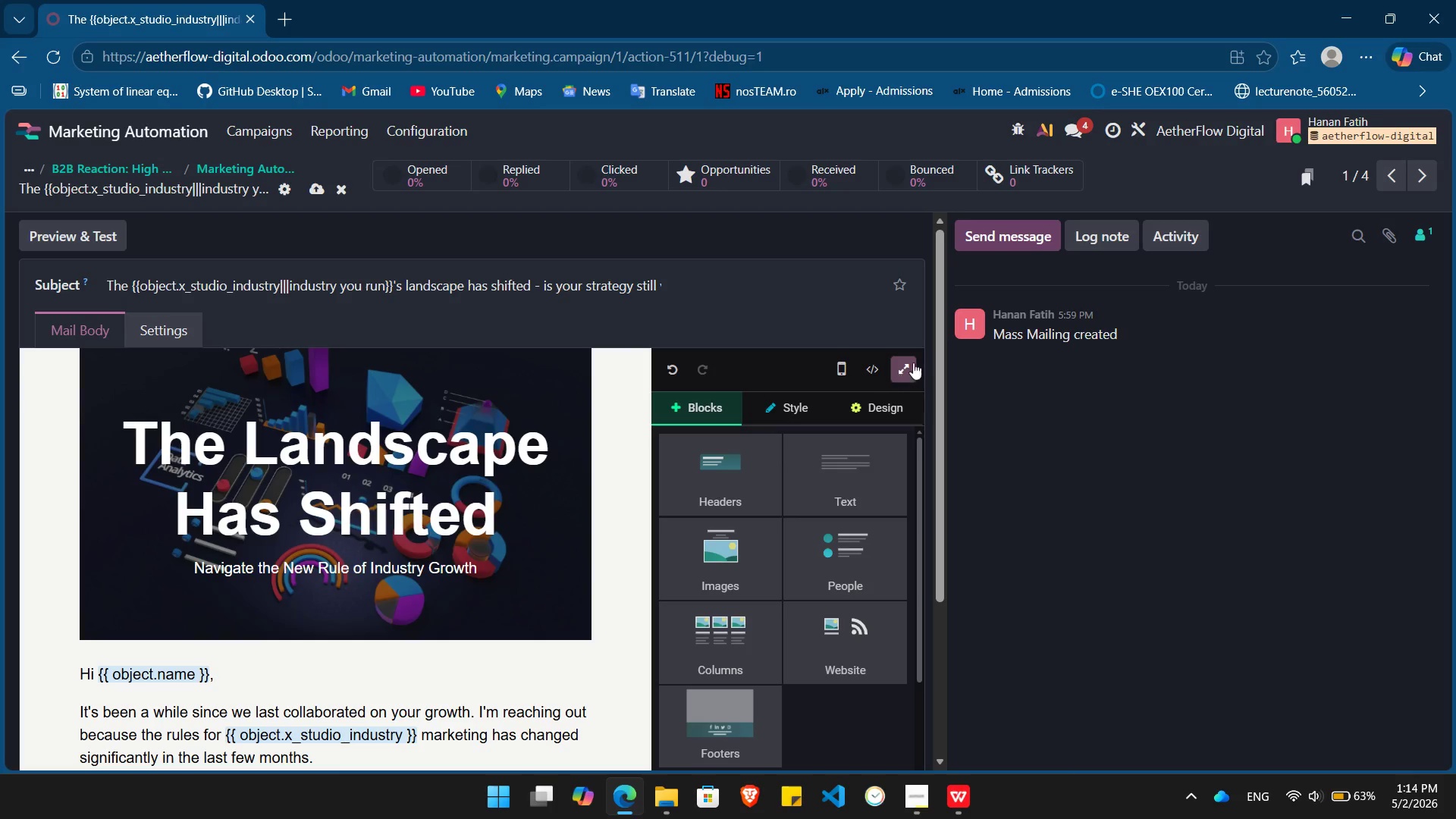 
left_click([900, 368])
 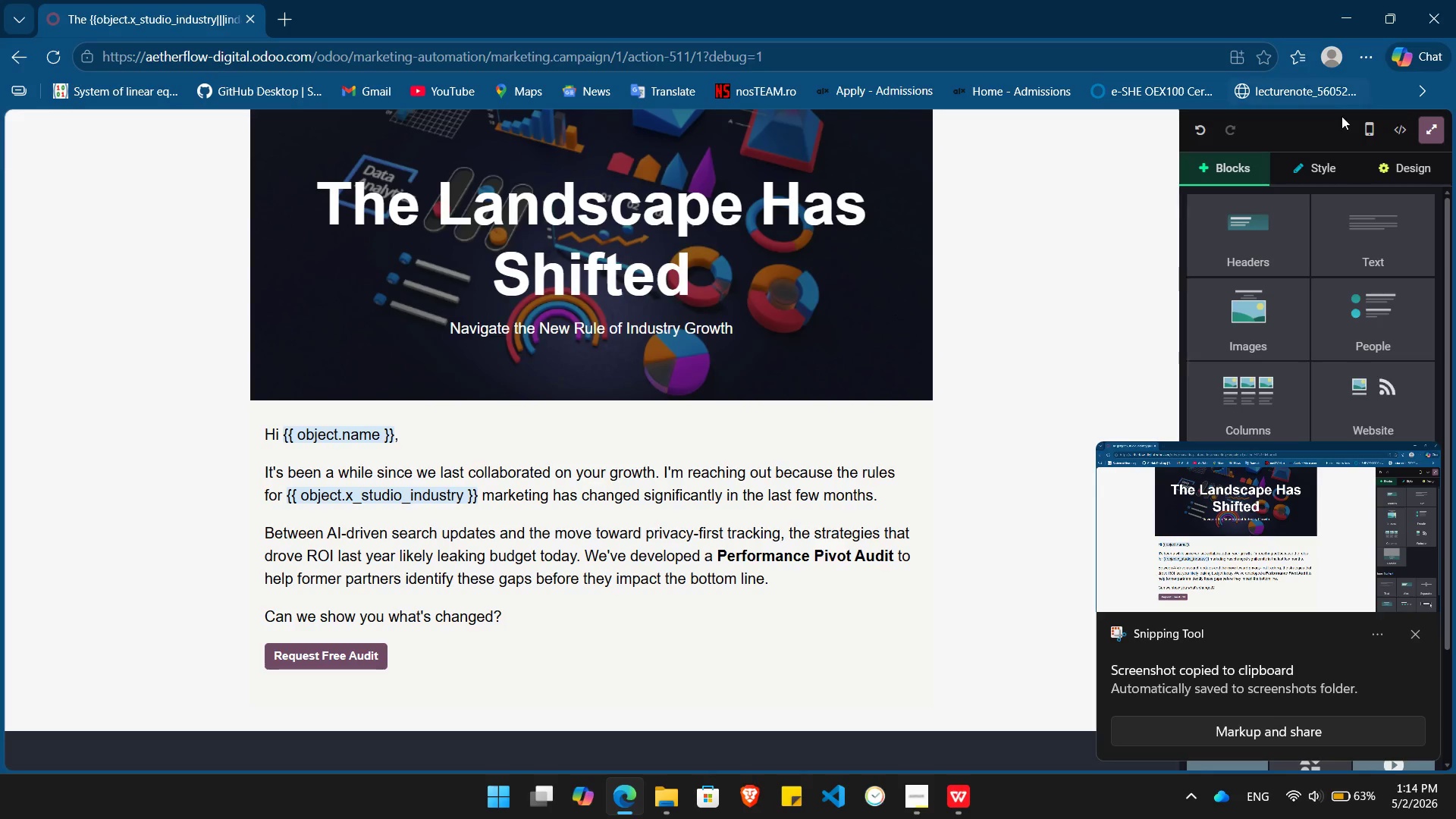 
left_click([1357, 124])
 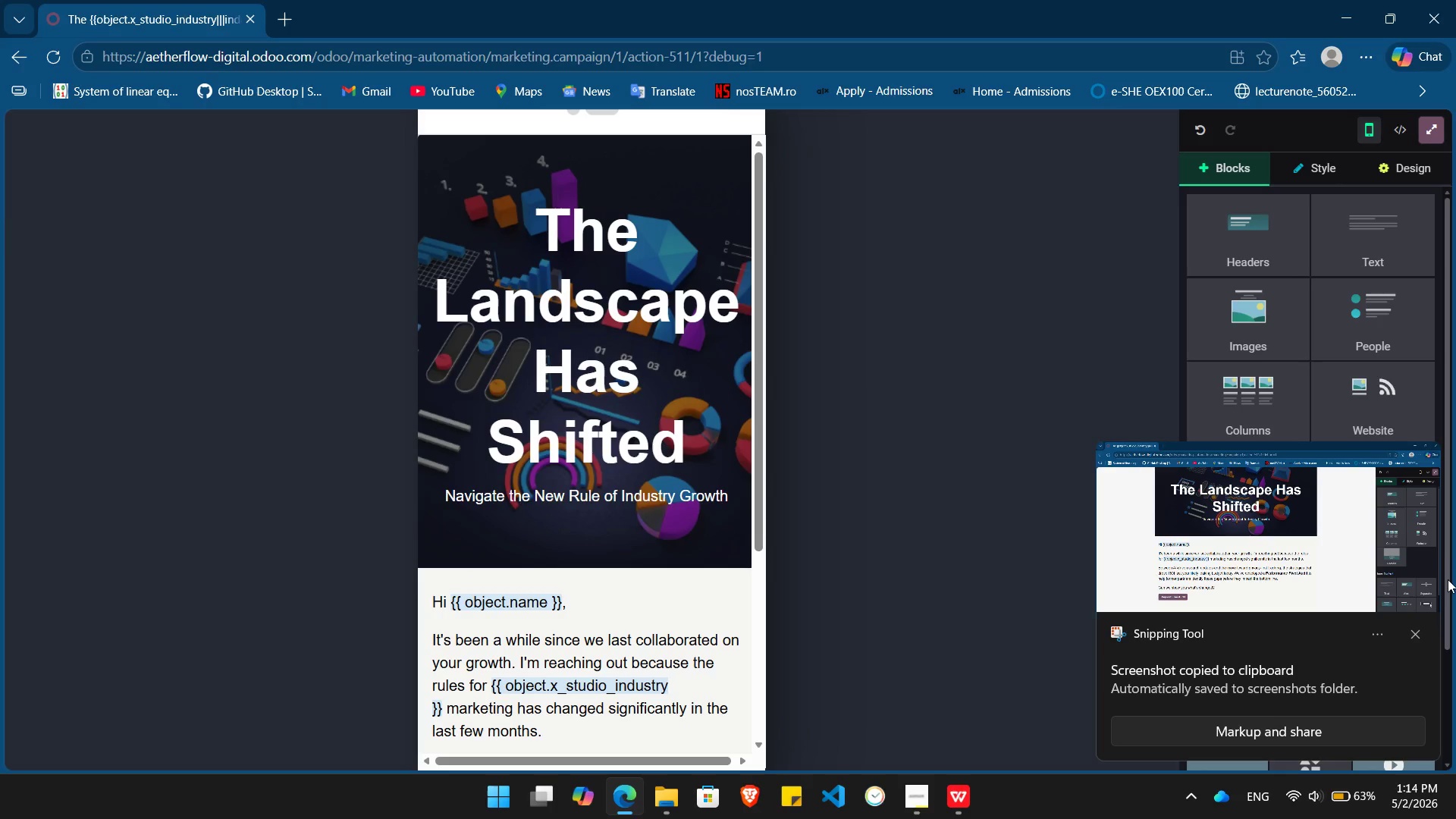 
left_click([1420, 634])
 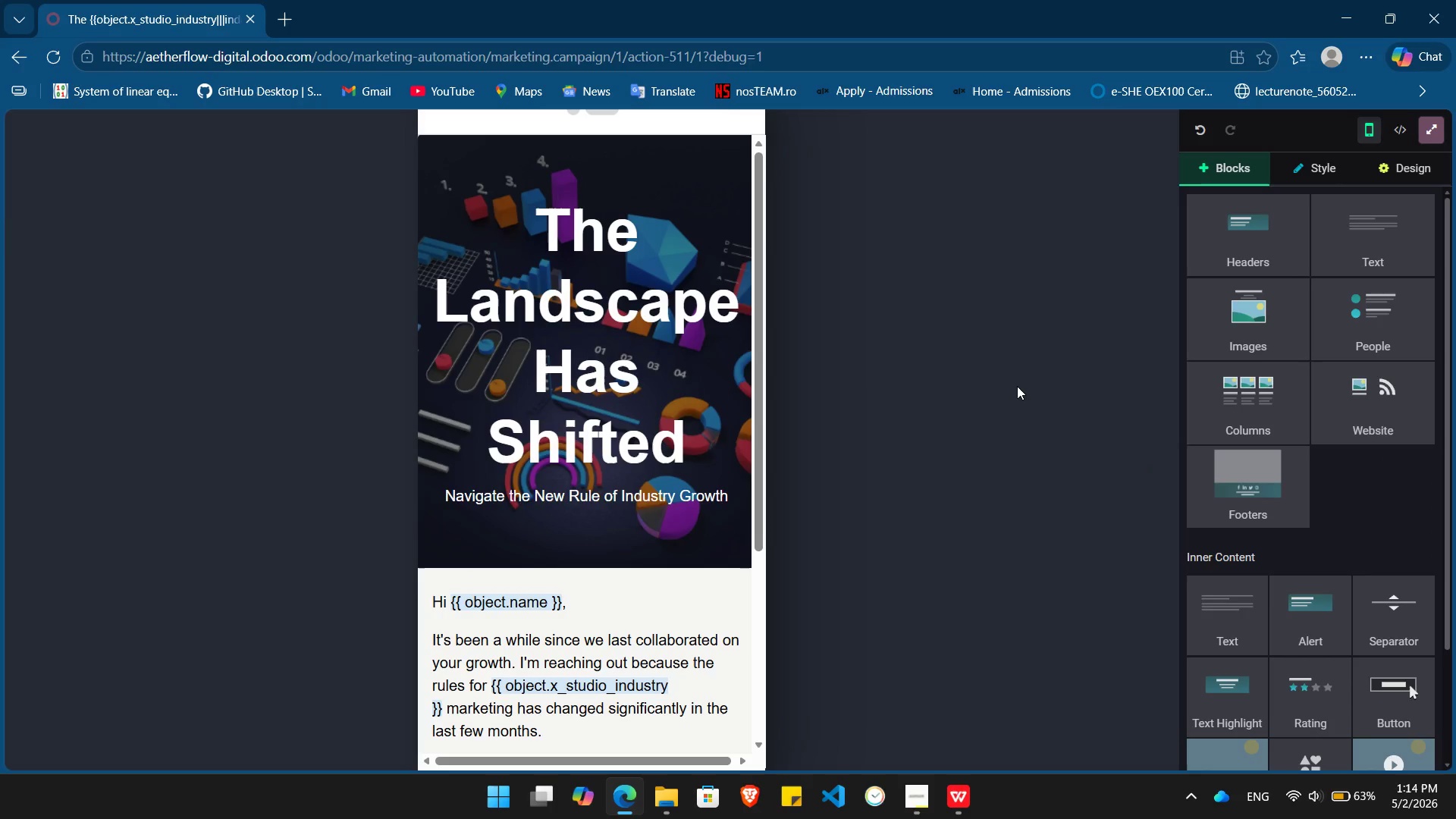 
key(PrintScreen)
 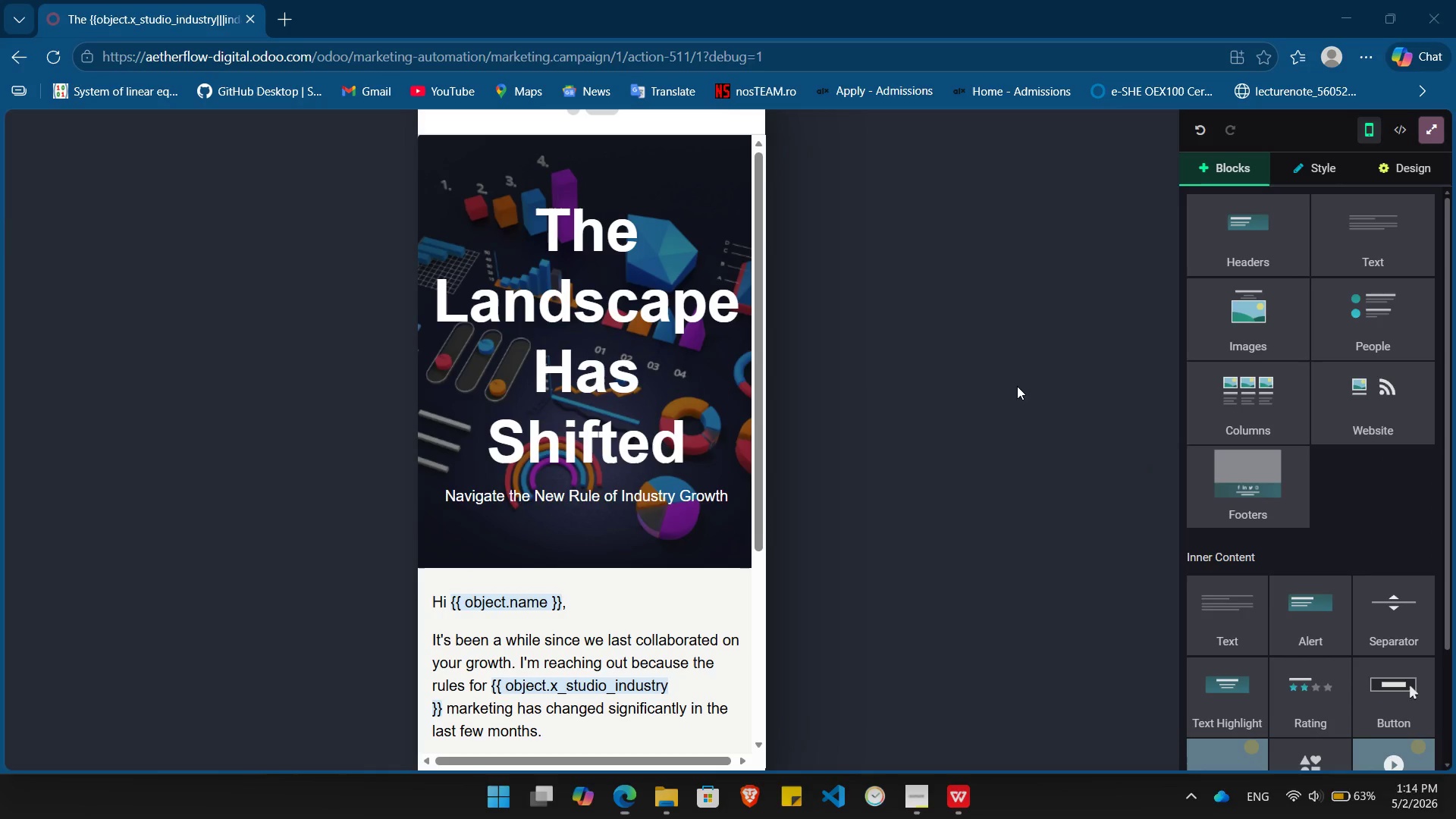 
left_click([1017, 386])
 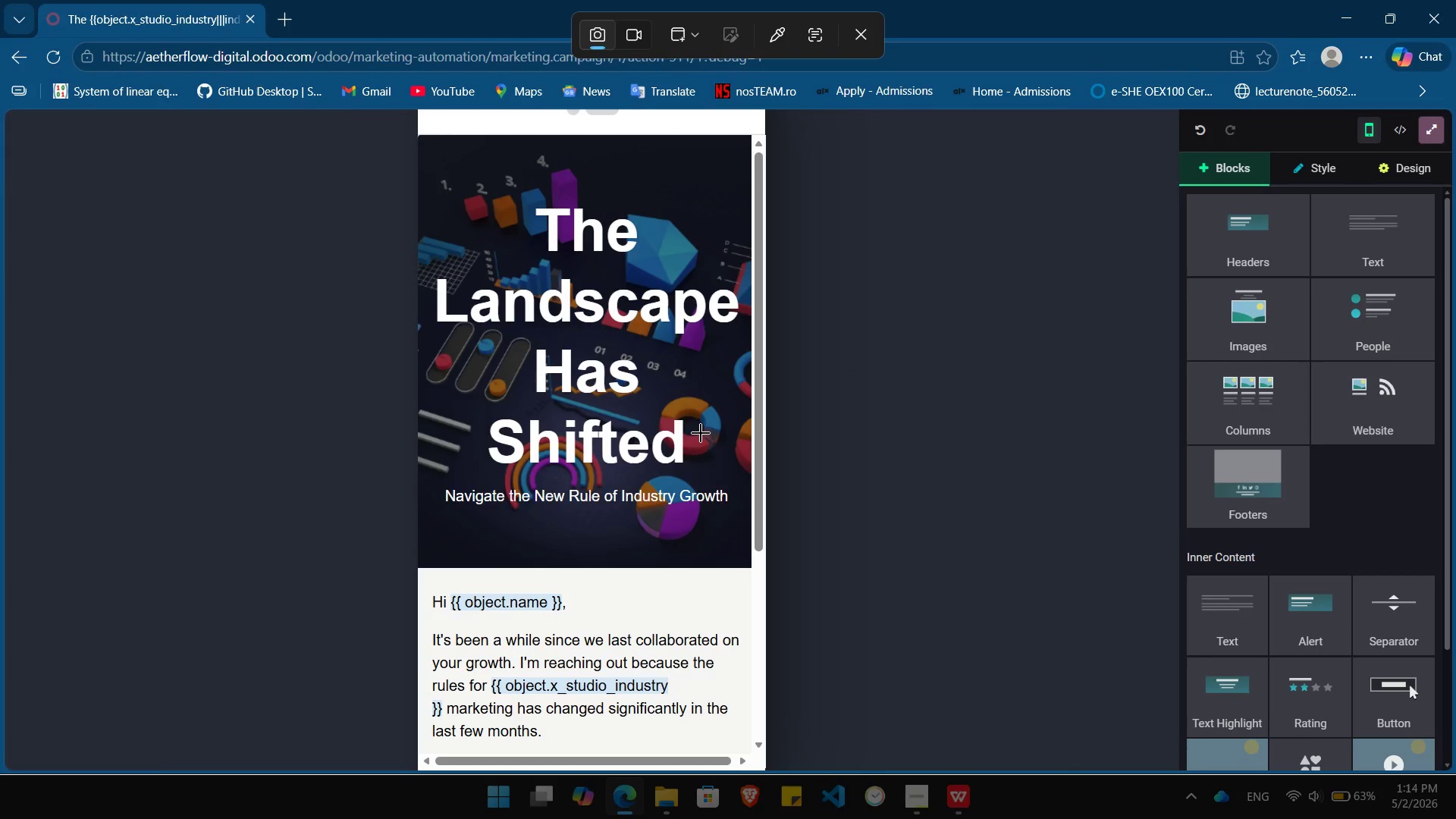 
scroll: coordinate [701, 433], scroll_direction: down, amount: 9.0
 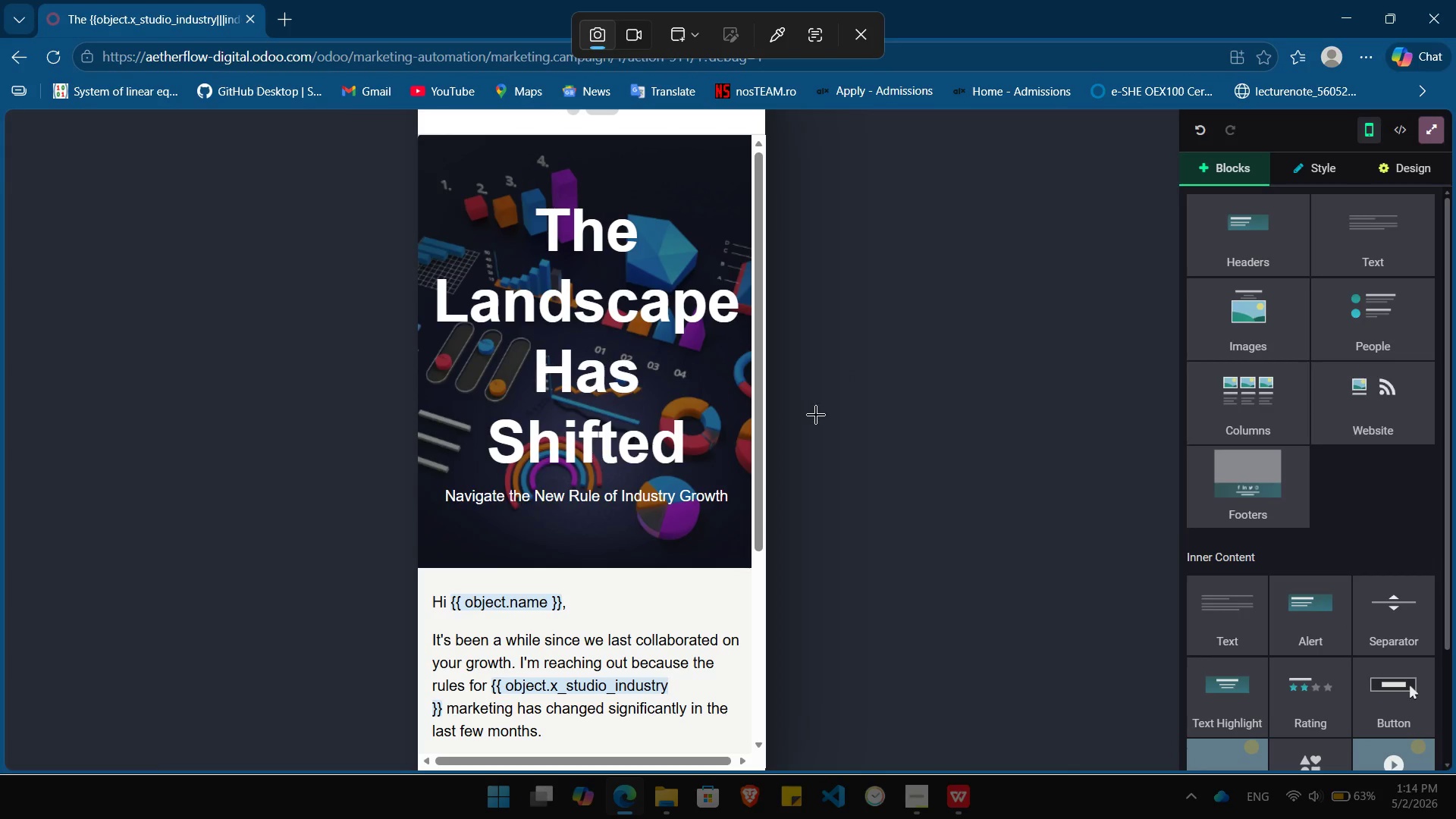 
left_click([707, 441])
 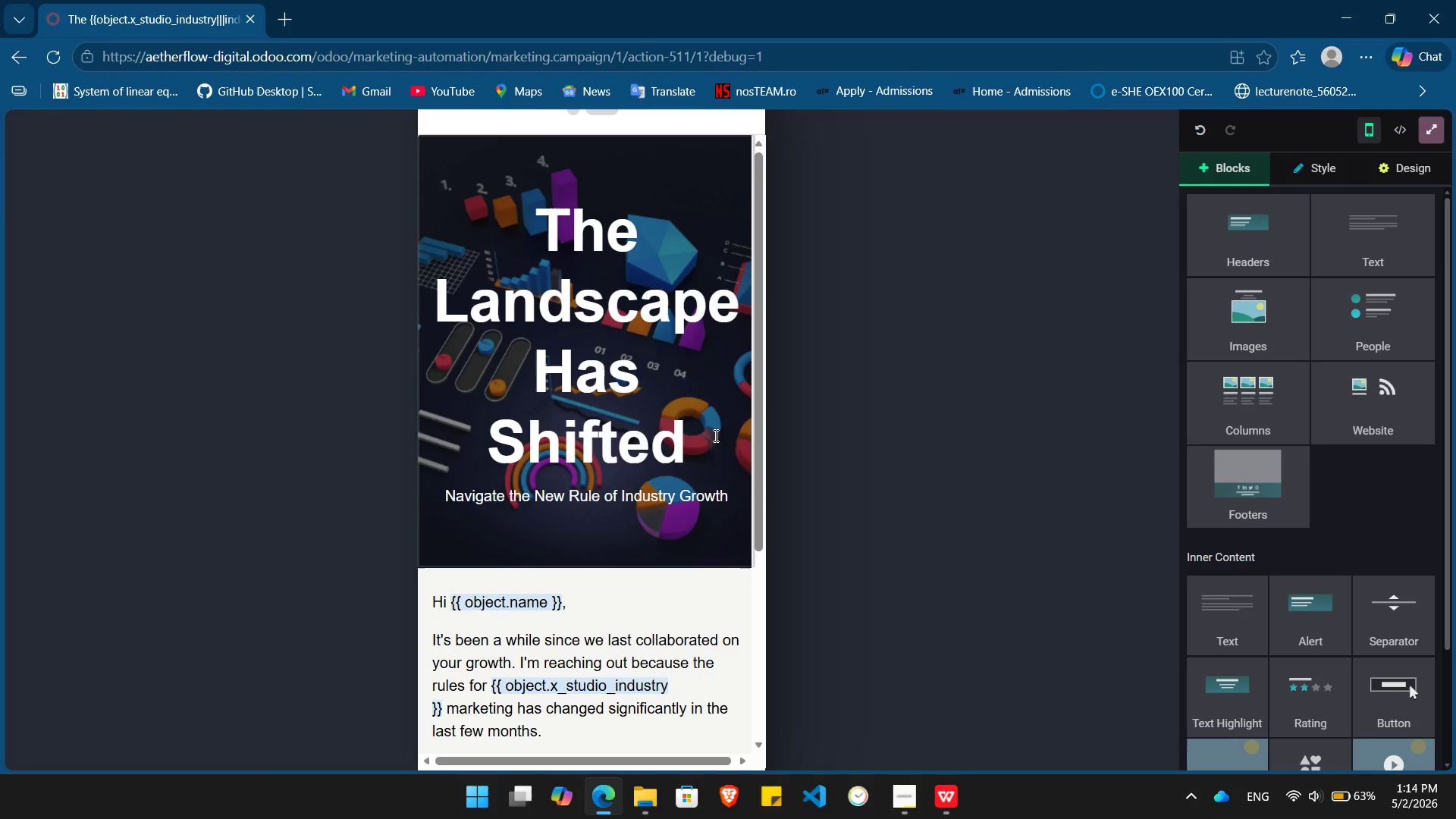 
scroll: coordinate [714, 435], scroll_direction: down, amount: 5.0
 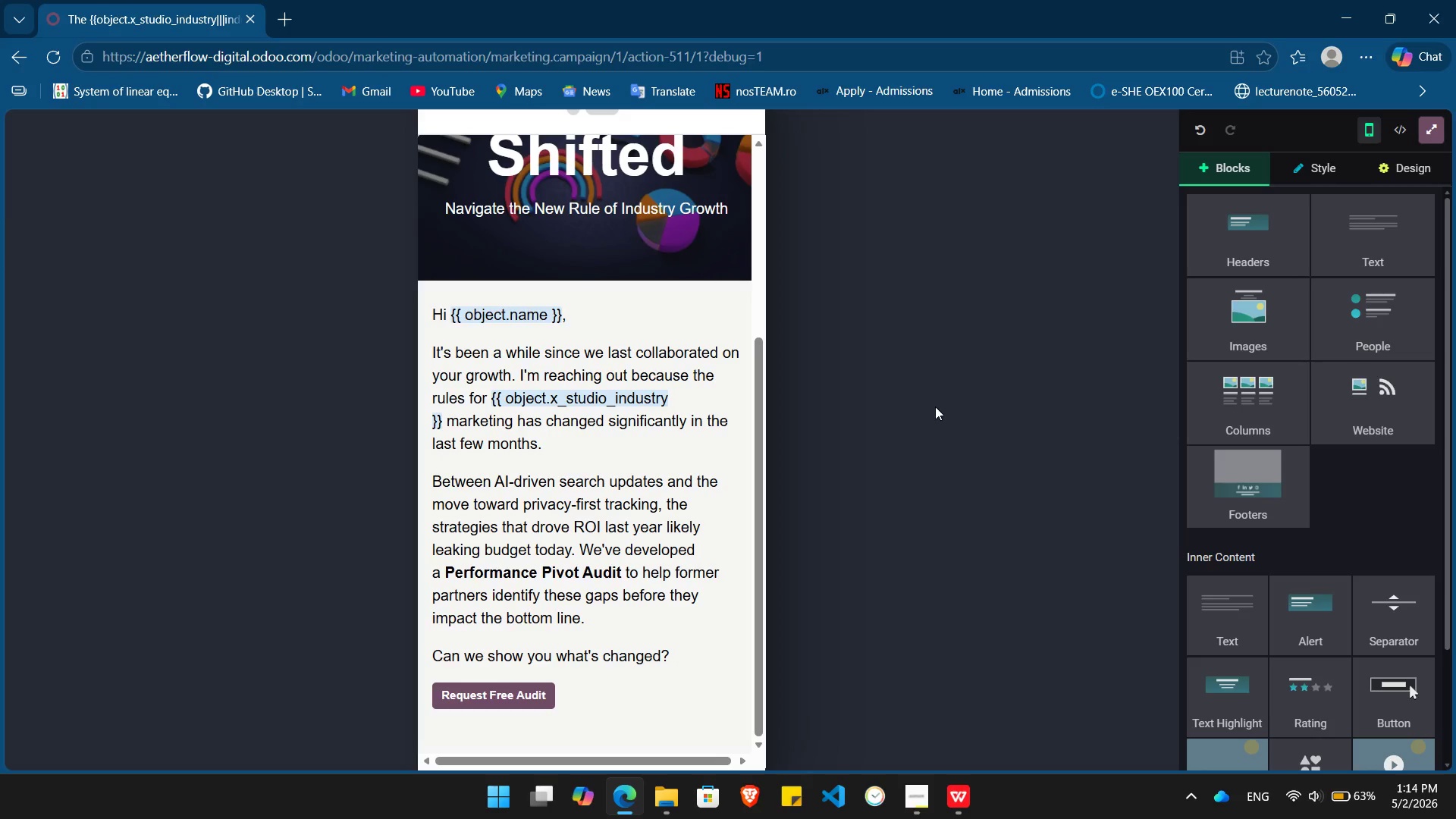 
key(PrintScreen)
 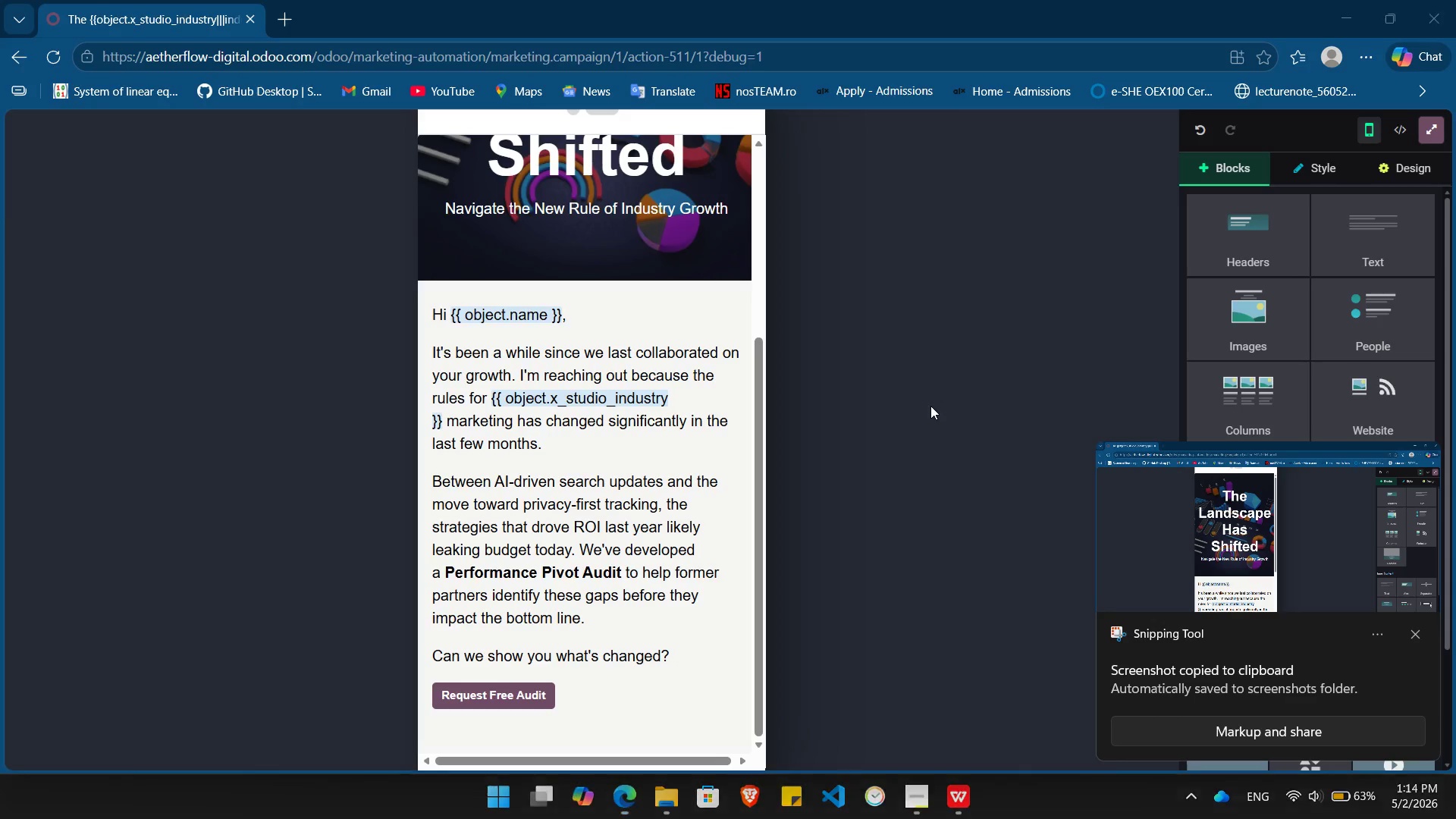 
left_click([930, 406])
 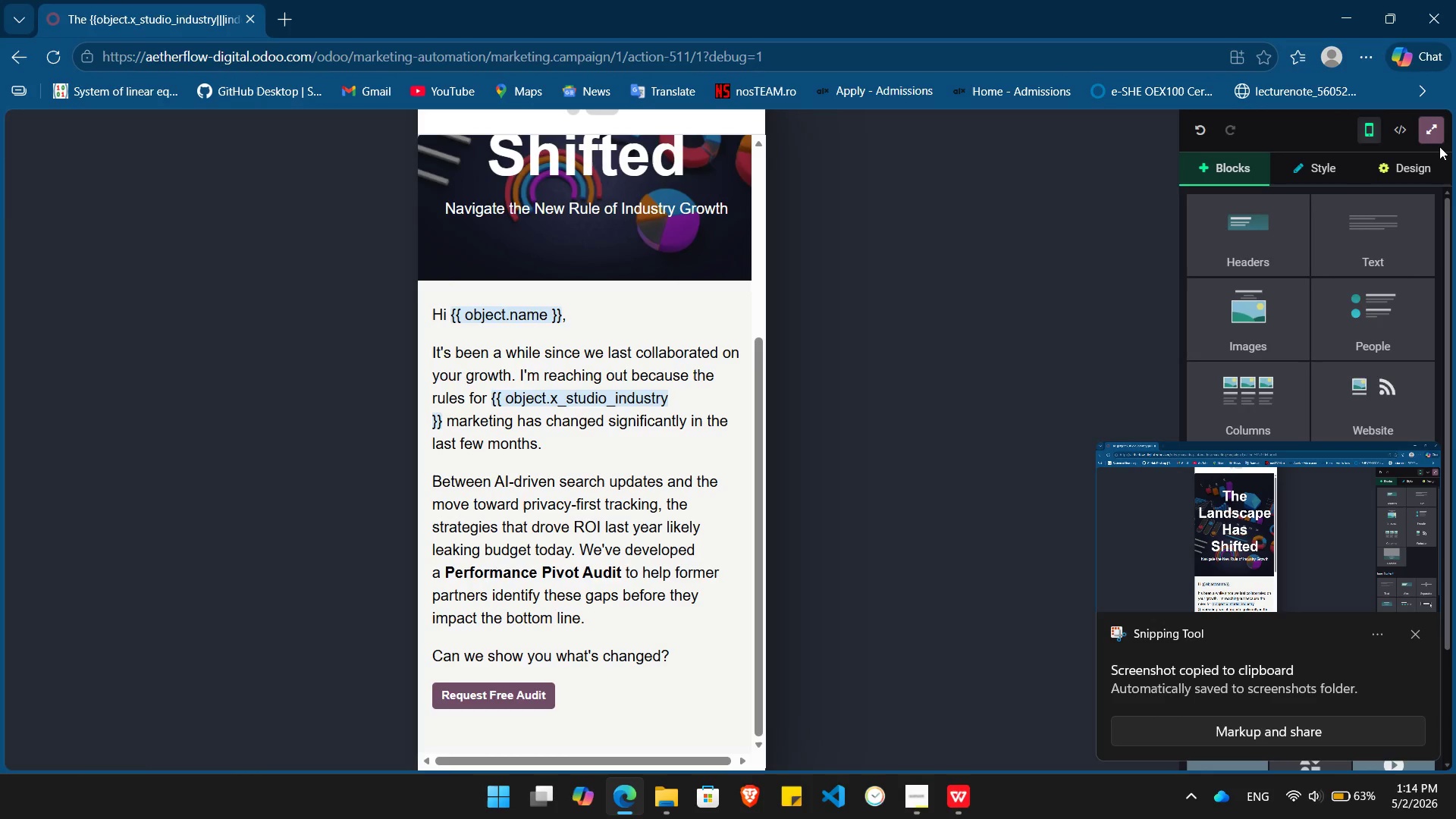 
left_click([1437, 130])
 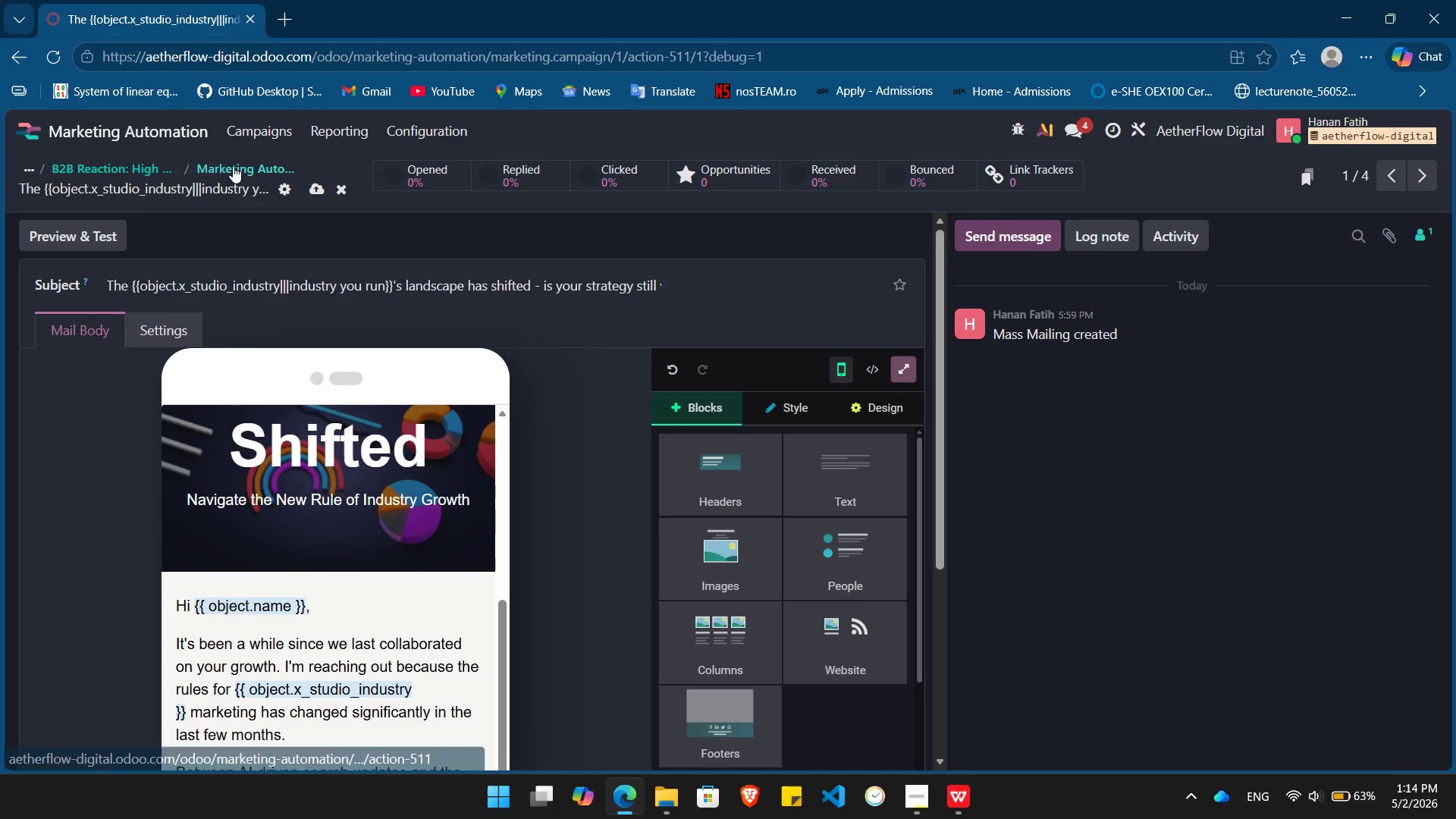 
left_click([233, 166])
 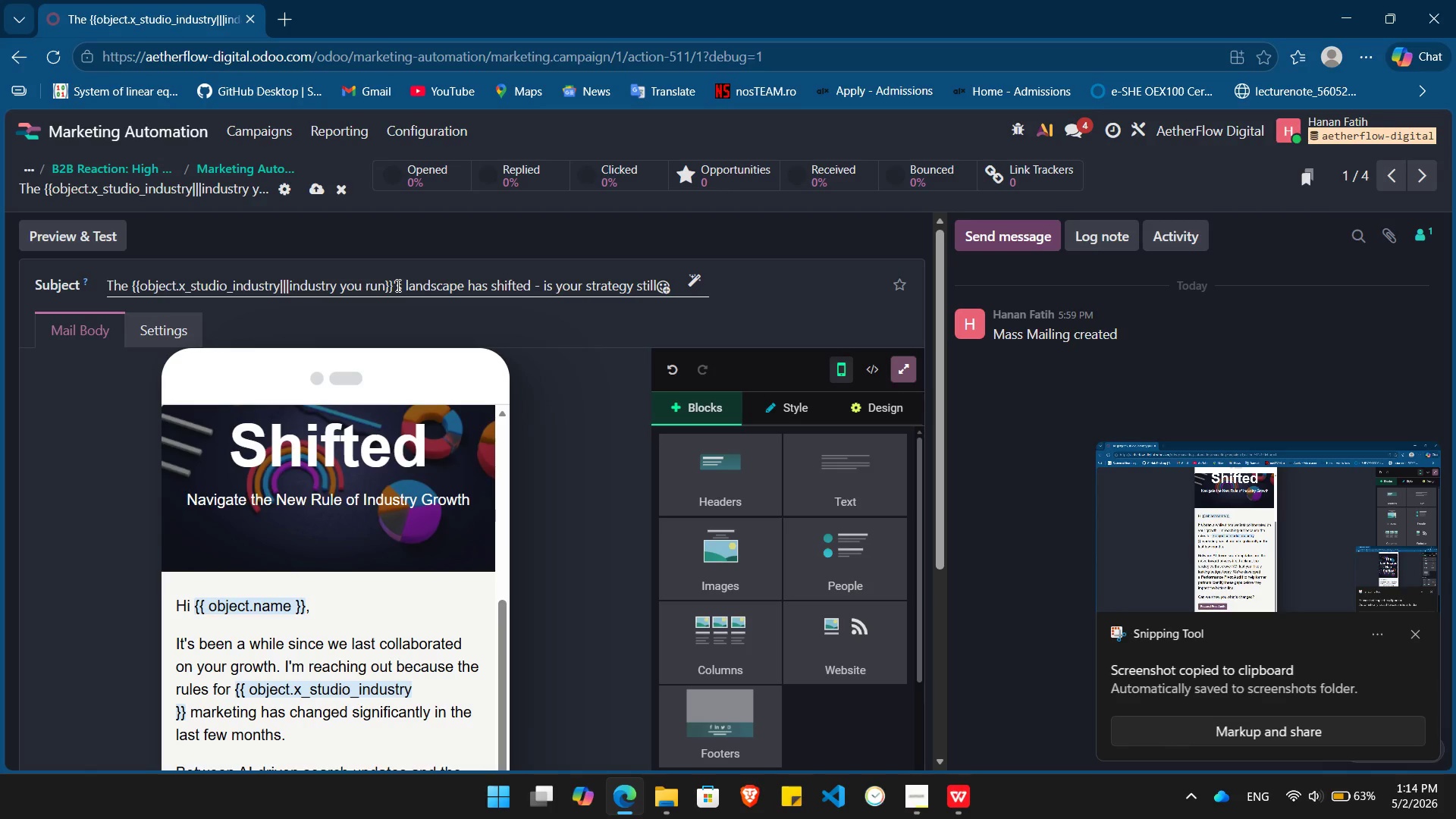 
wait(8.31)
 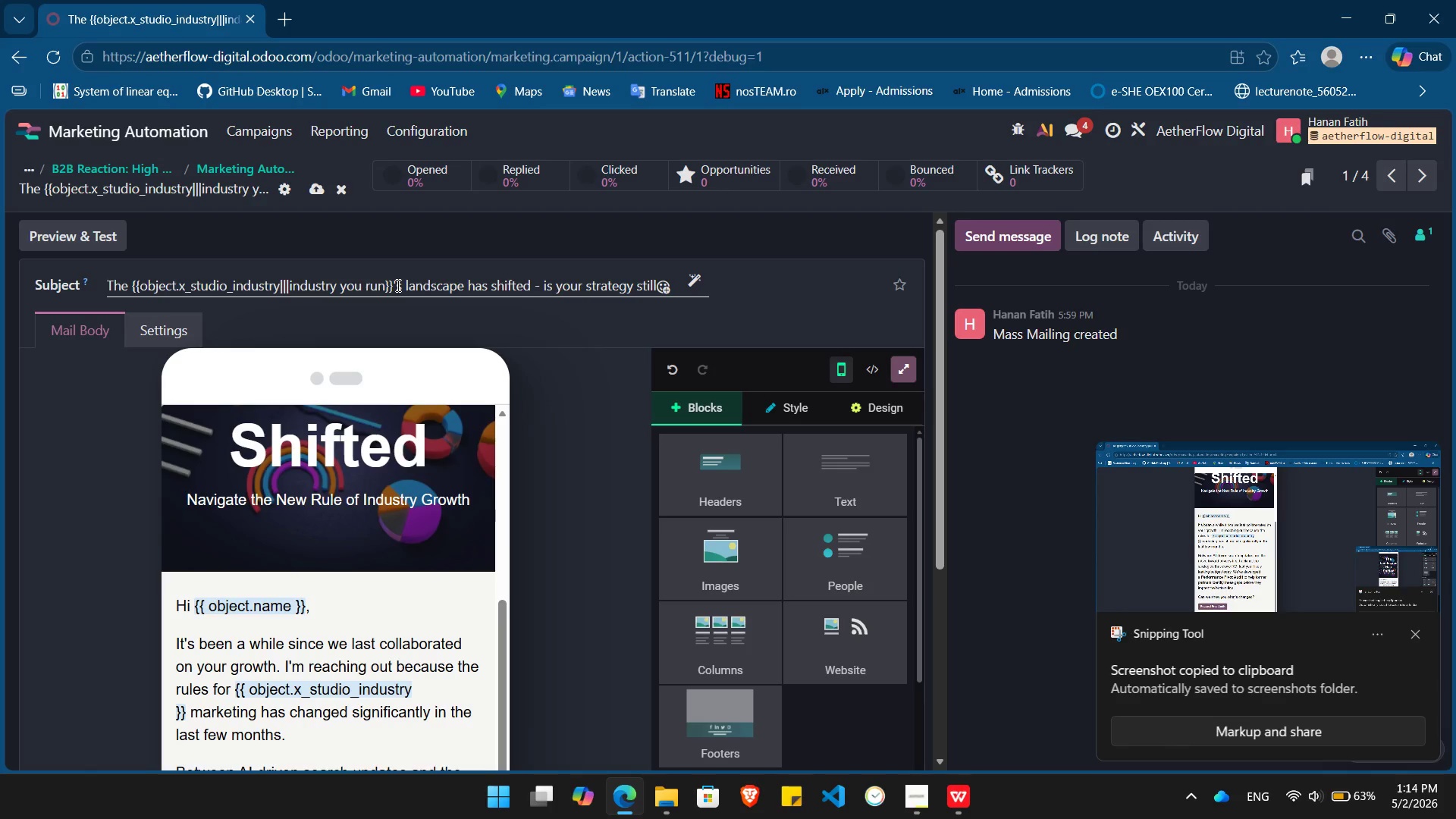 
left_click([458, 271])
 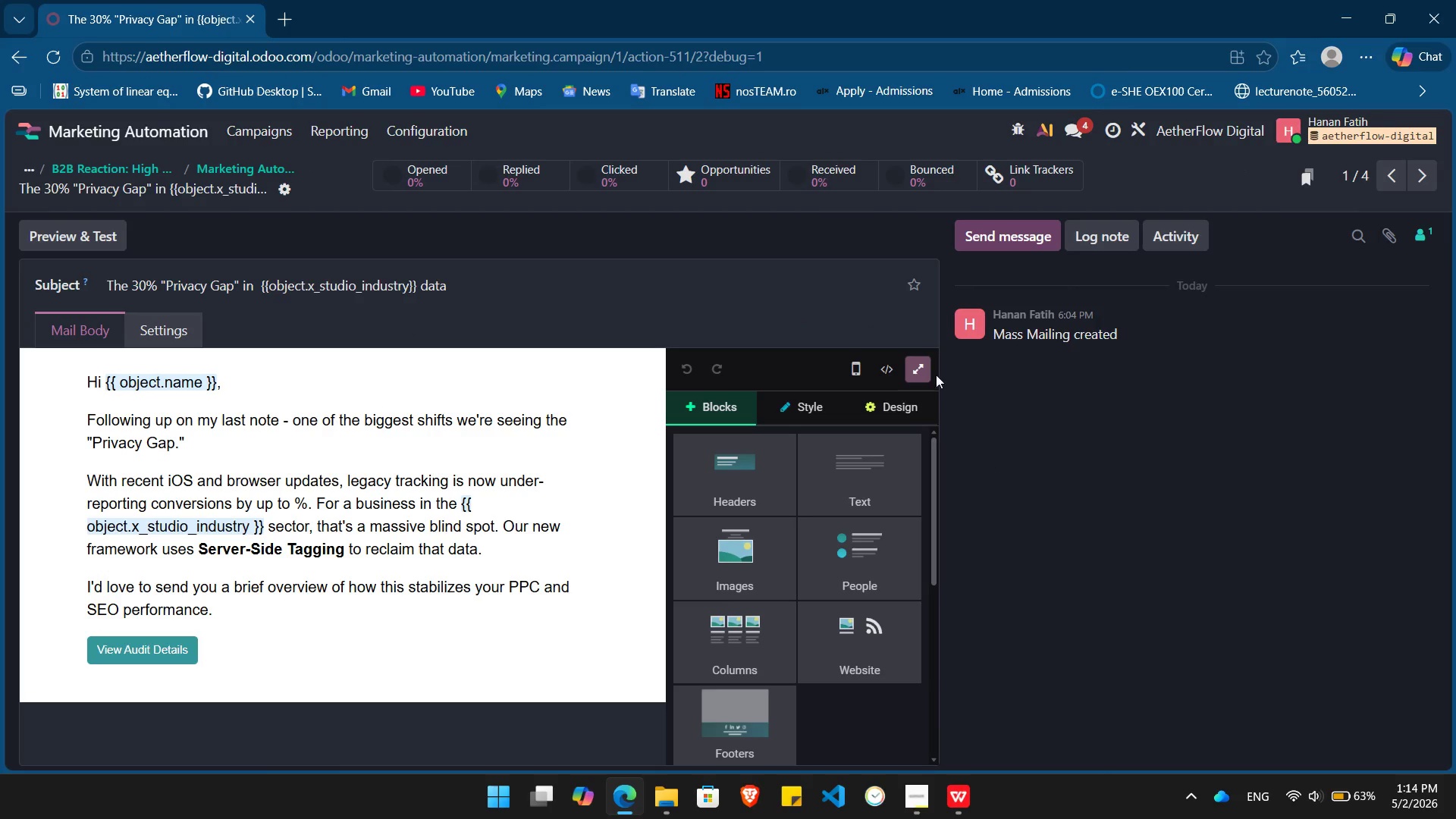 
left_click([915, 374])
 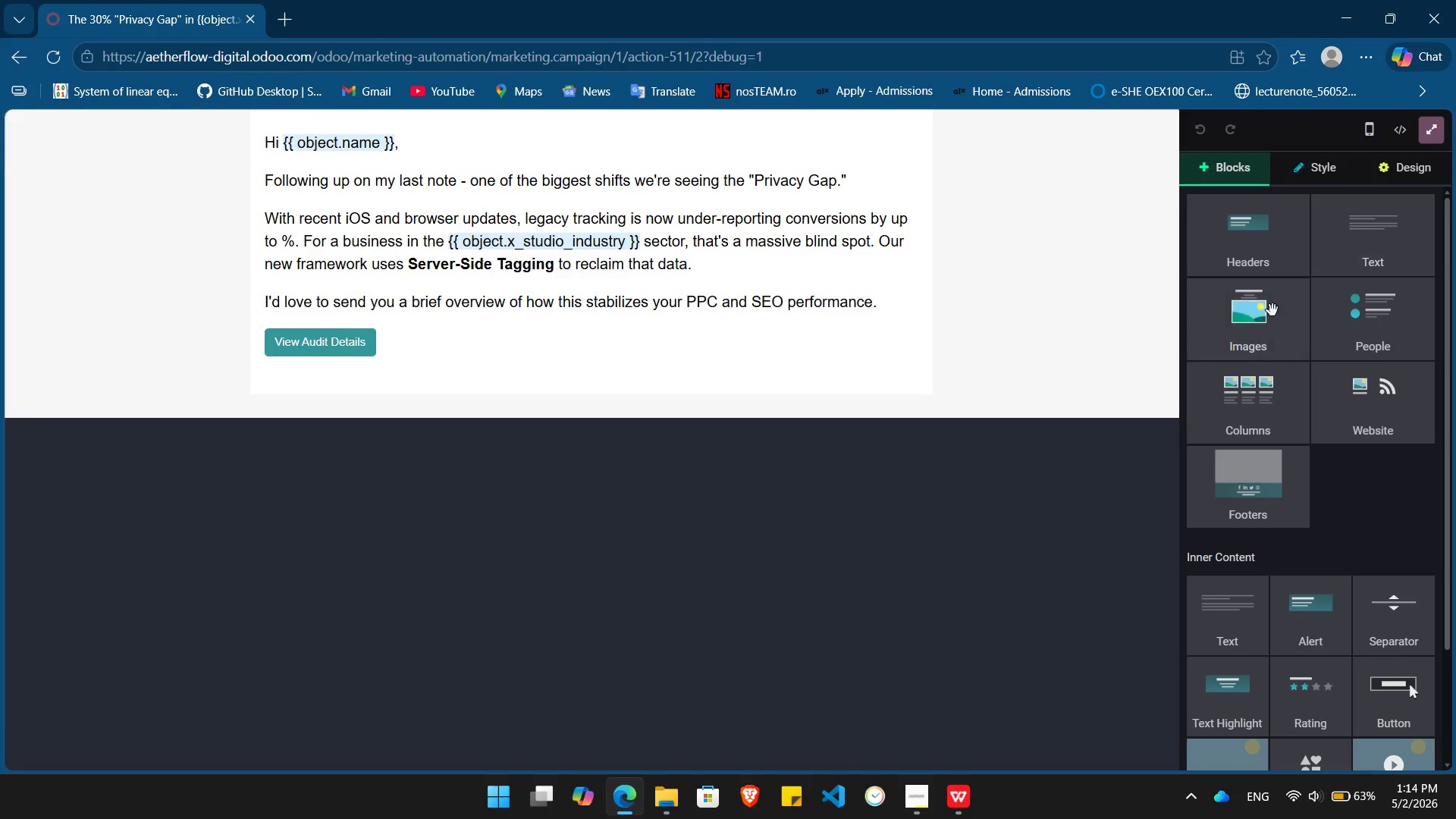 
left_click_drag(start_coordinate=[1272, 332], to_coordinate=[674, 116])
 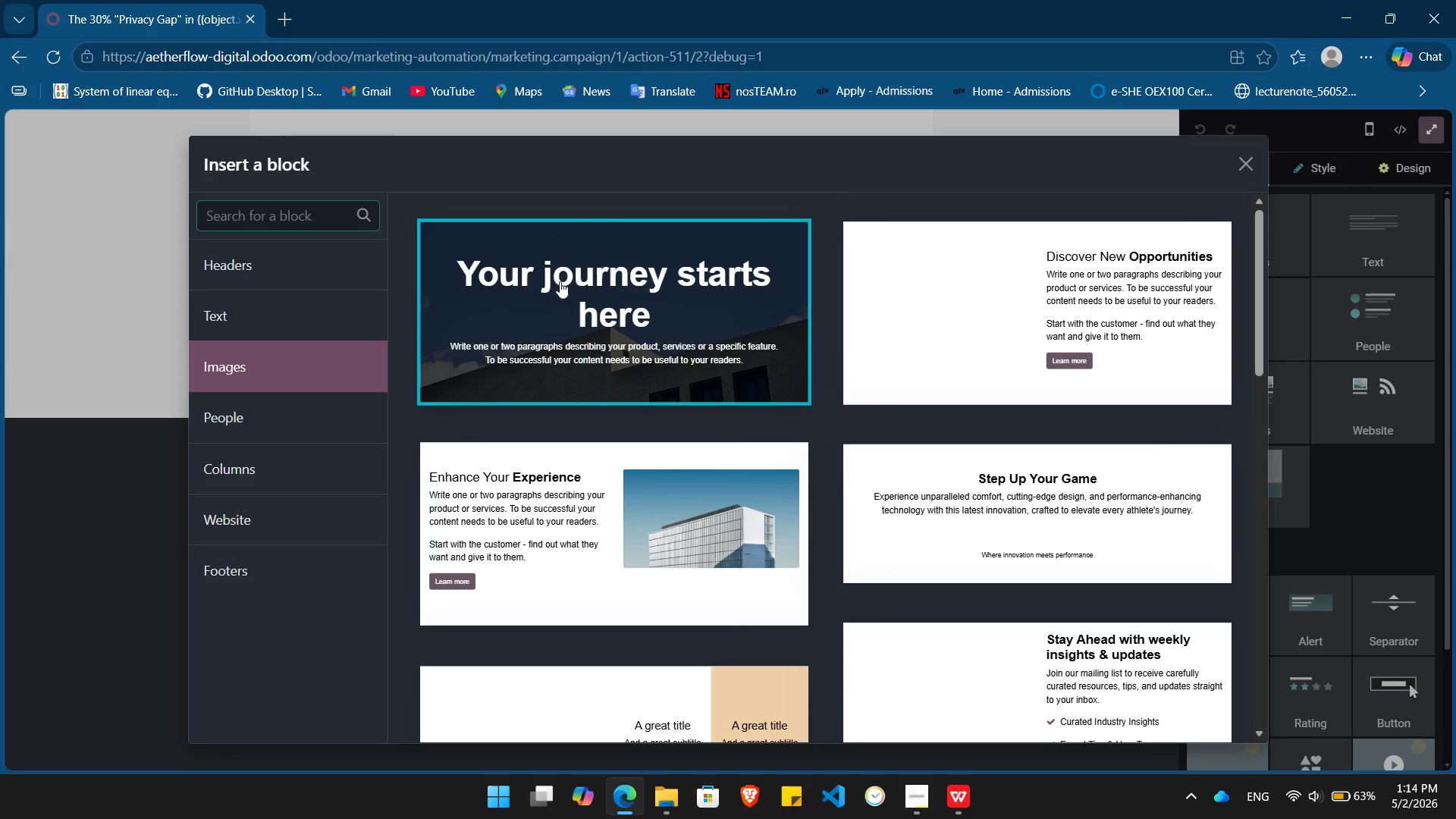 
left_click([561, 286])
 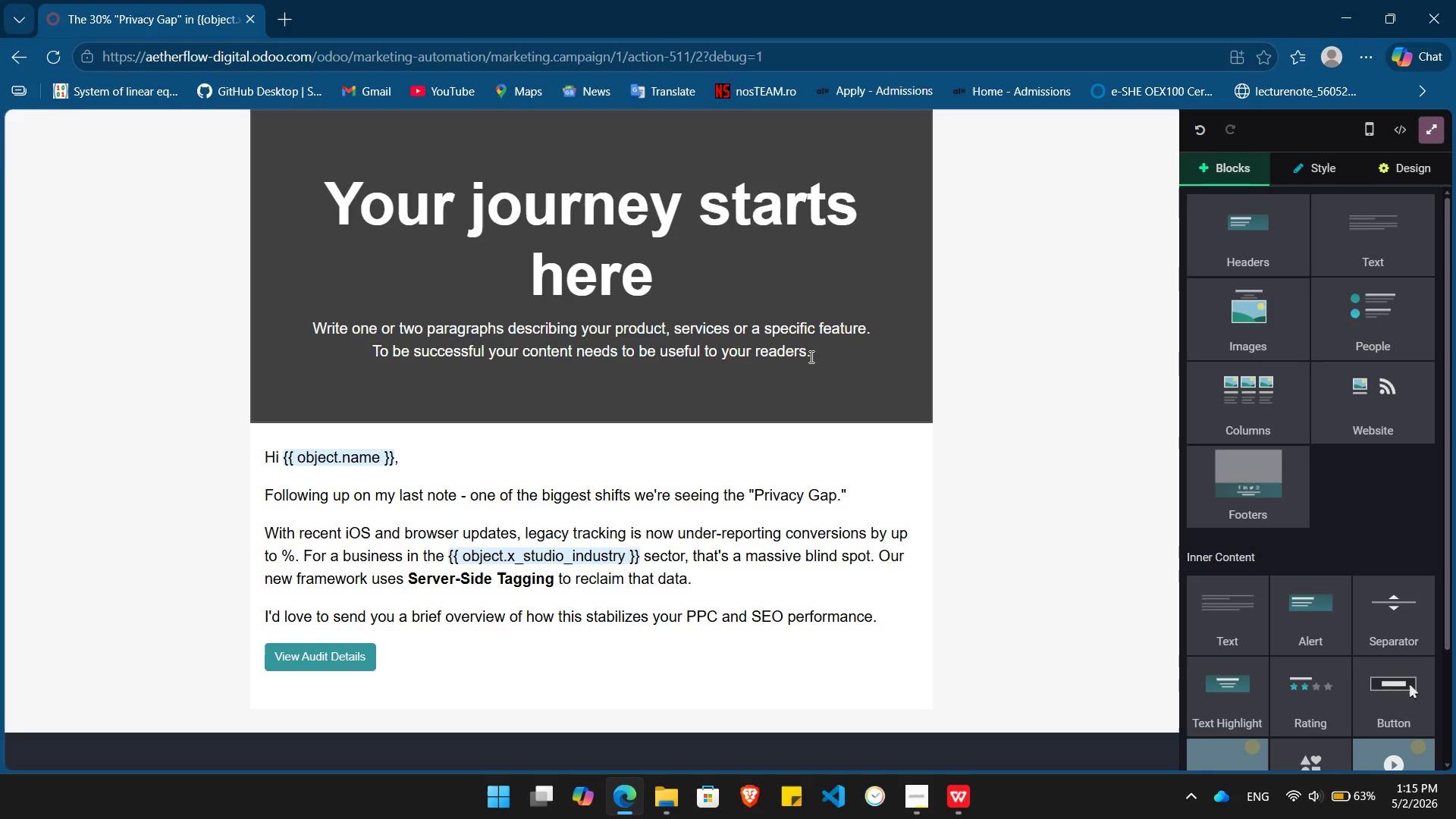 
left_click([821, 350])
 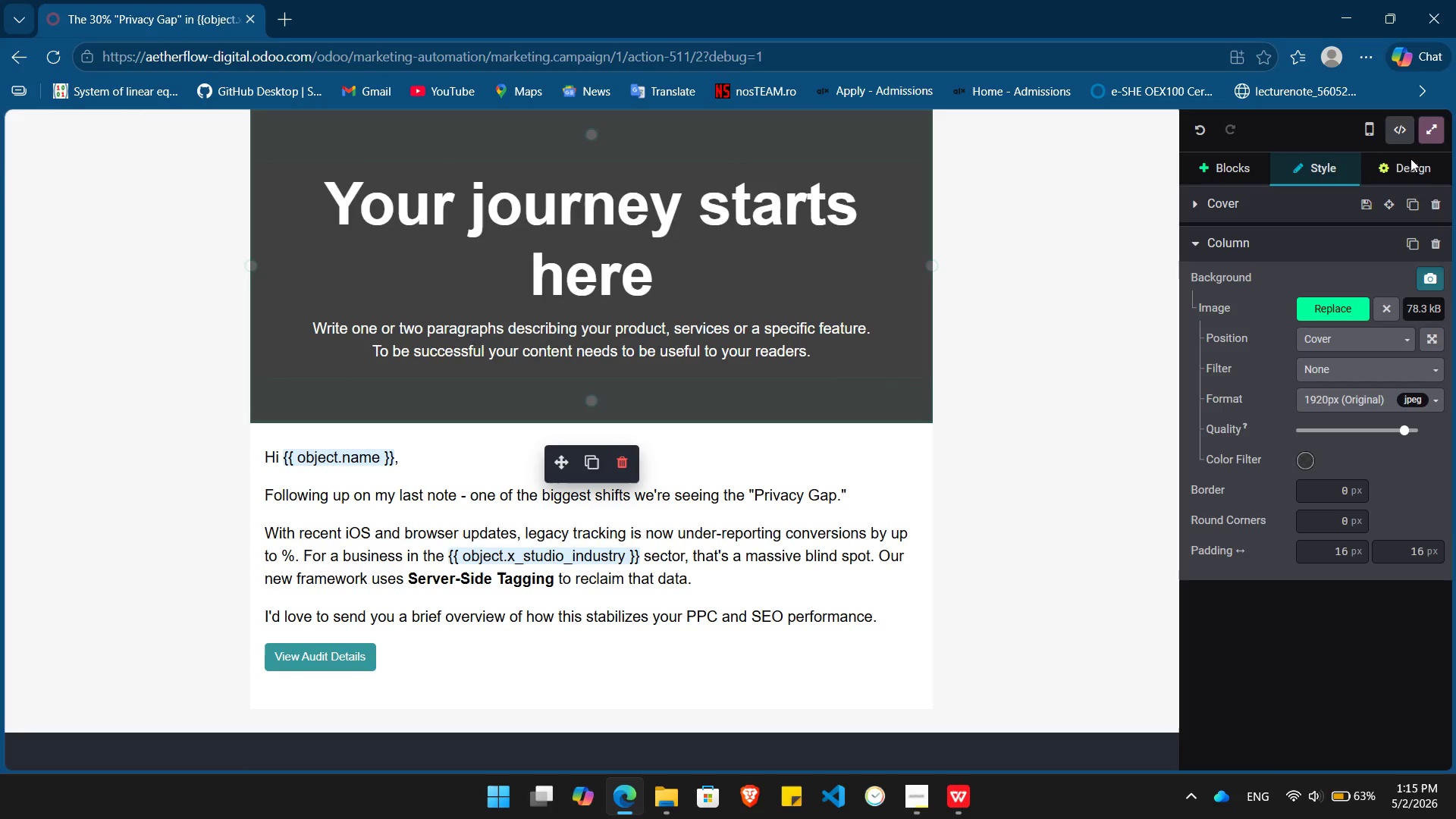 
left_click([1413, 163])
 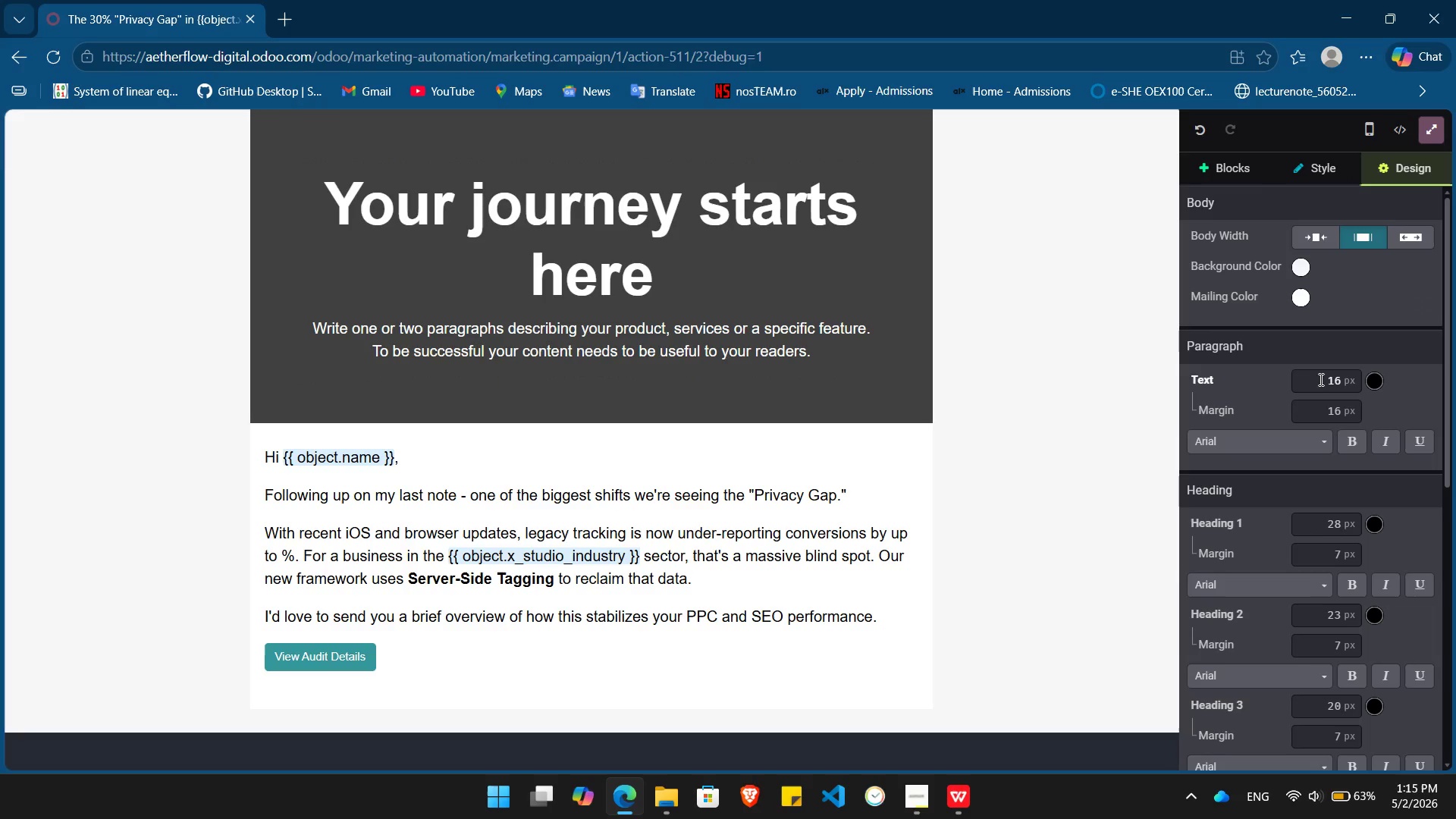 
scroll: coordinate [1320, 379], scroll_direction: down, amount: 5.0
 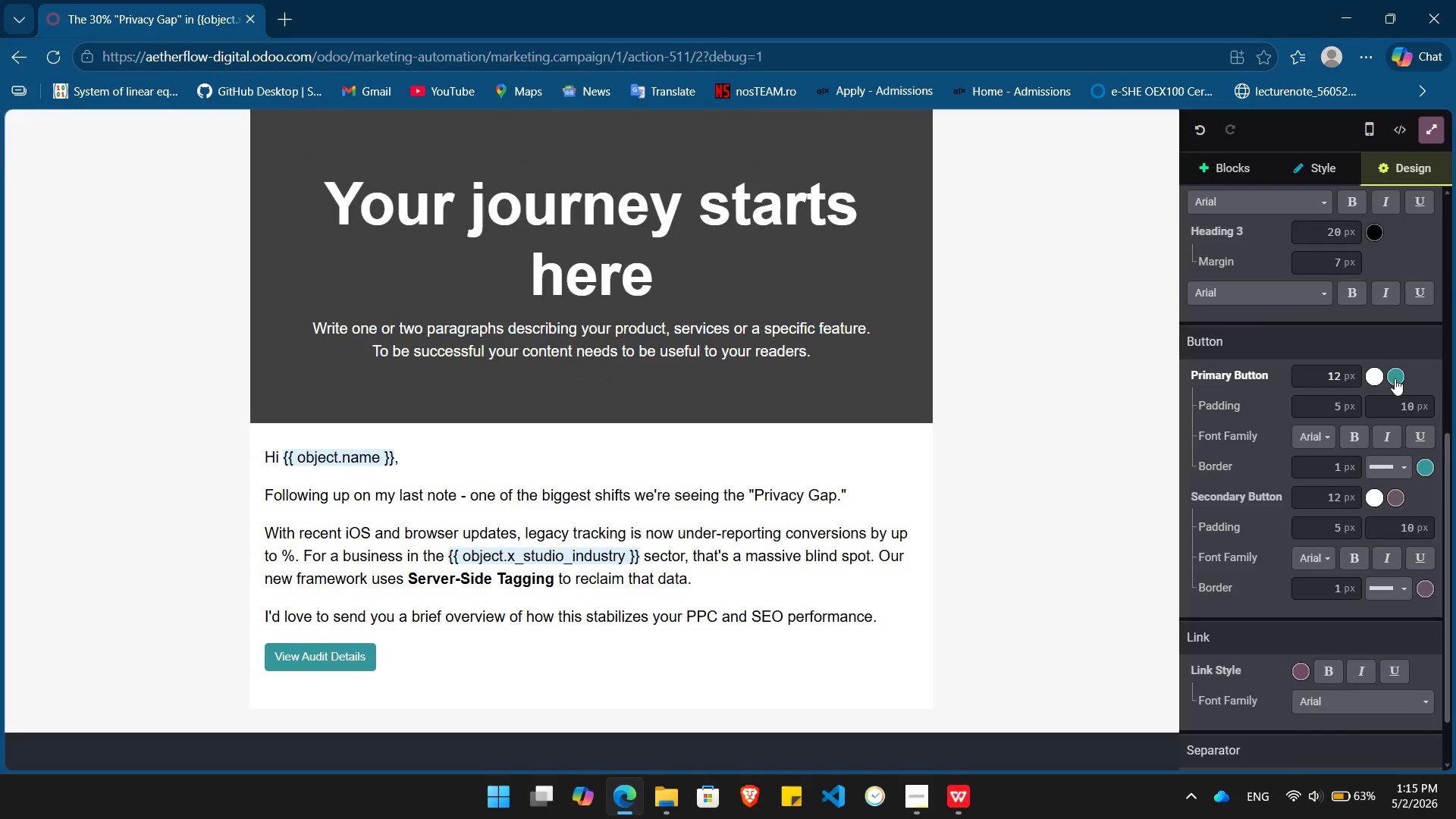 
left_click([1390, 380])
 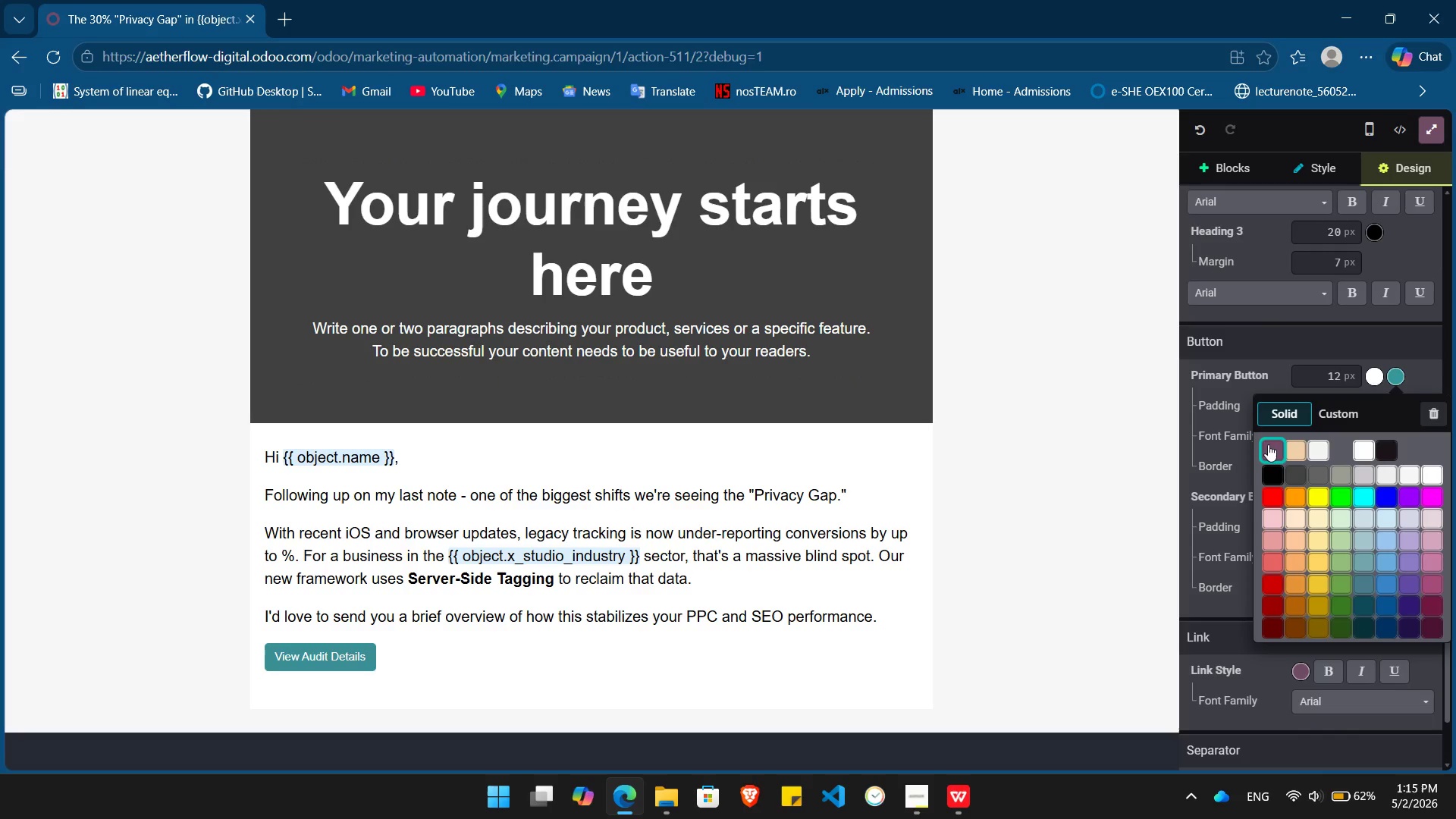 
left_click([1272, 450])
 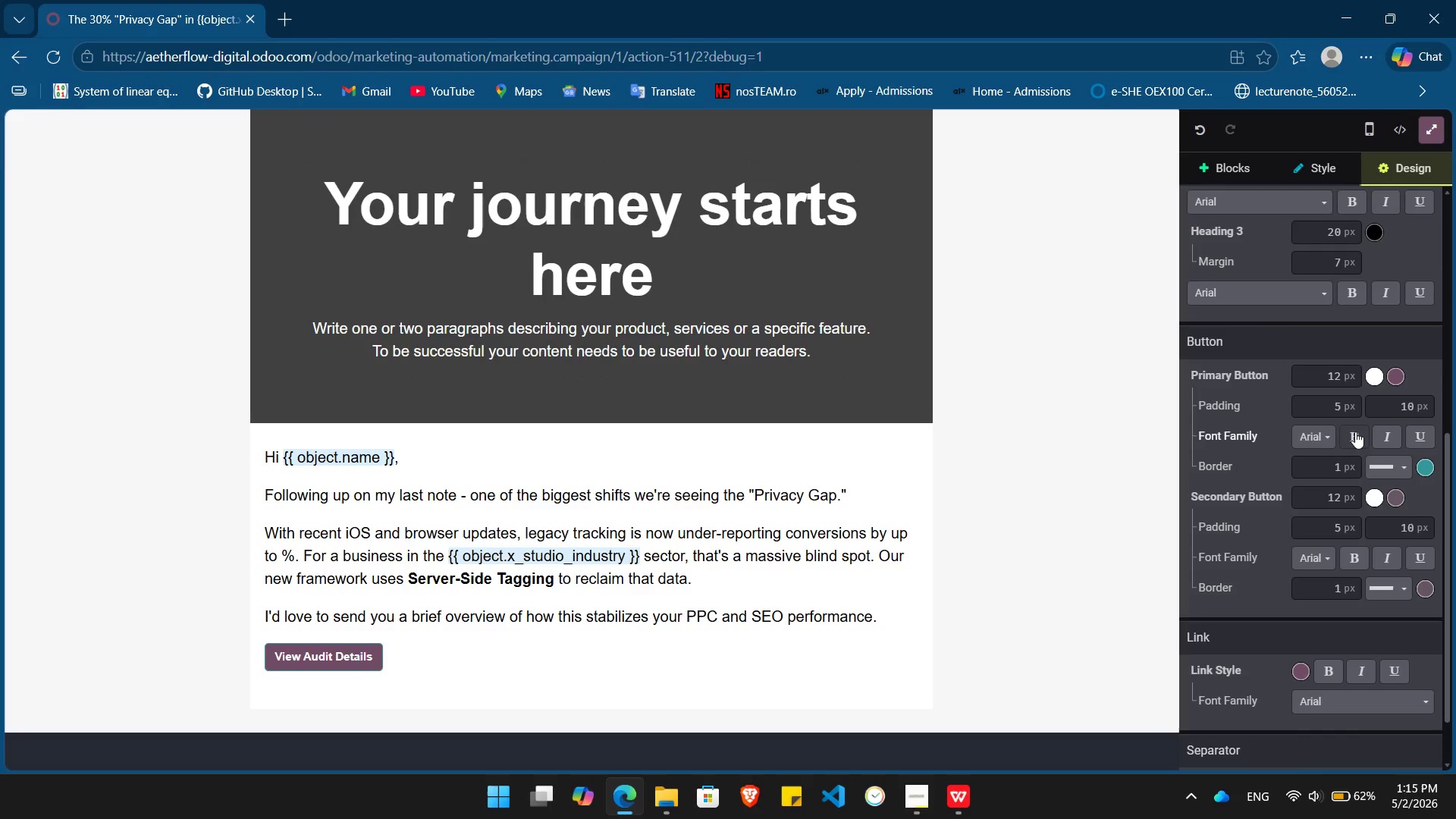 
left_click([1356, 433])
 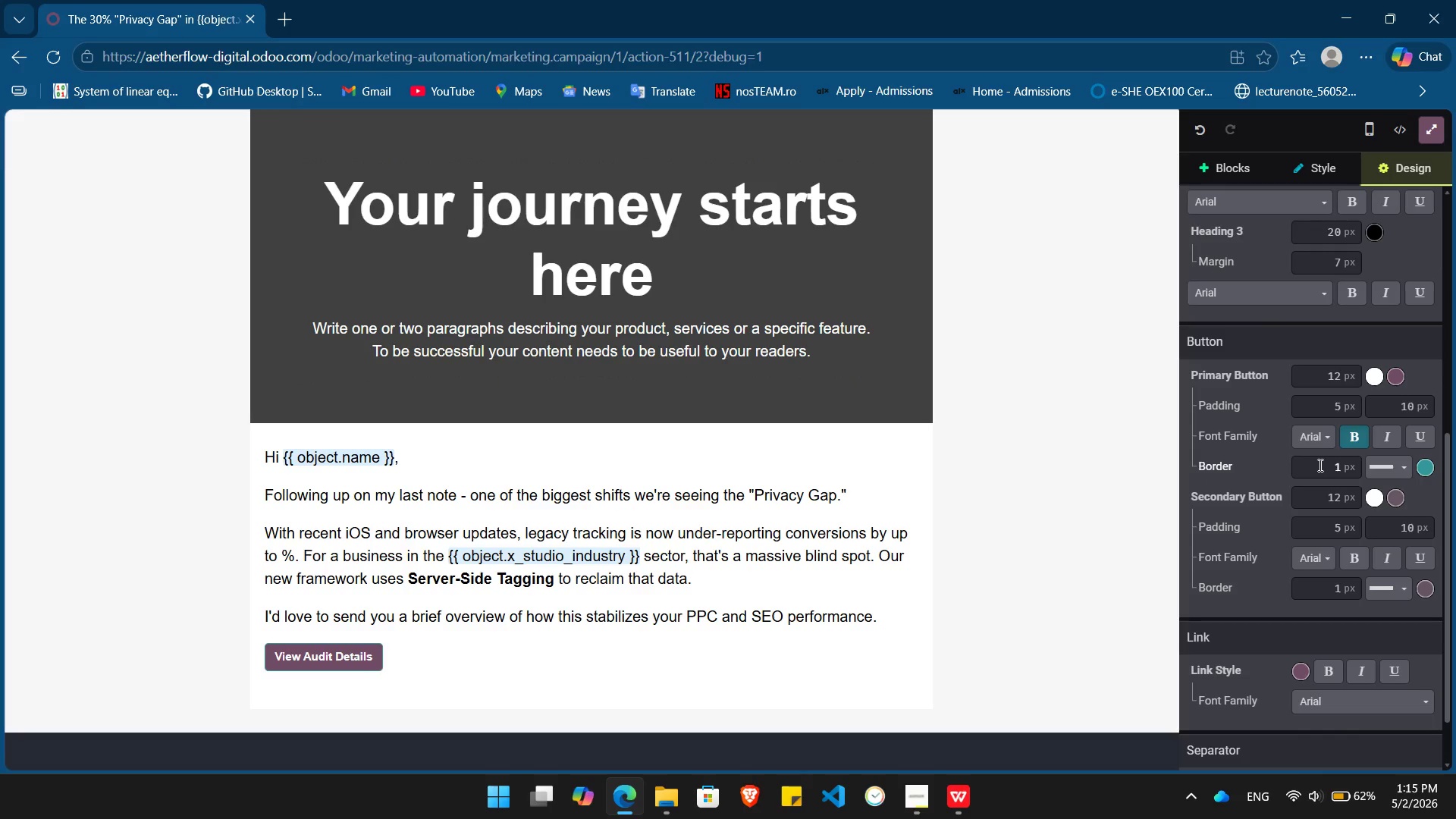 
left_click([1318, 465])
 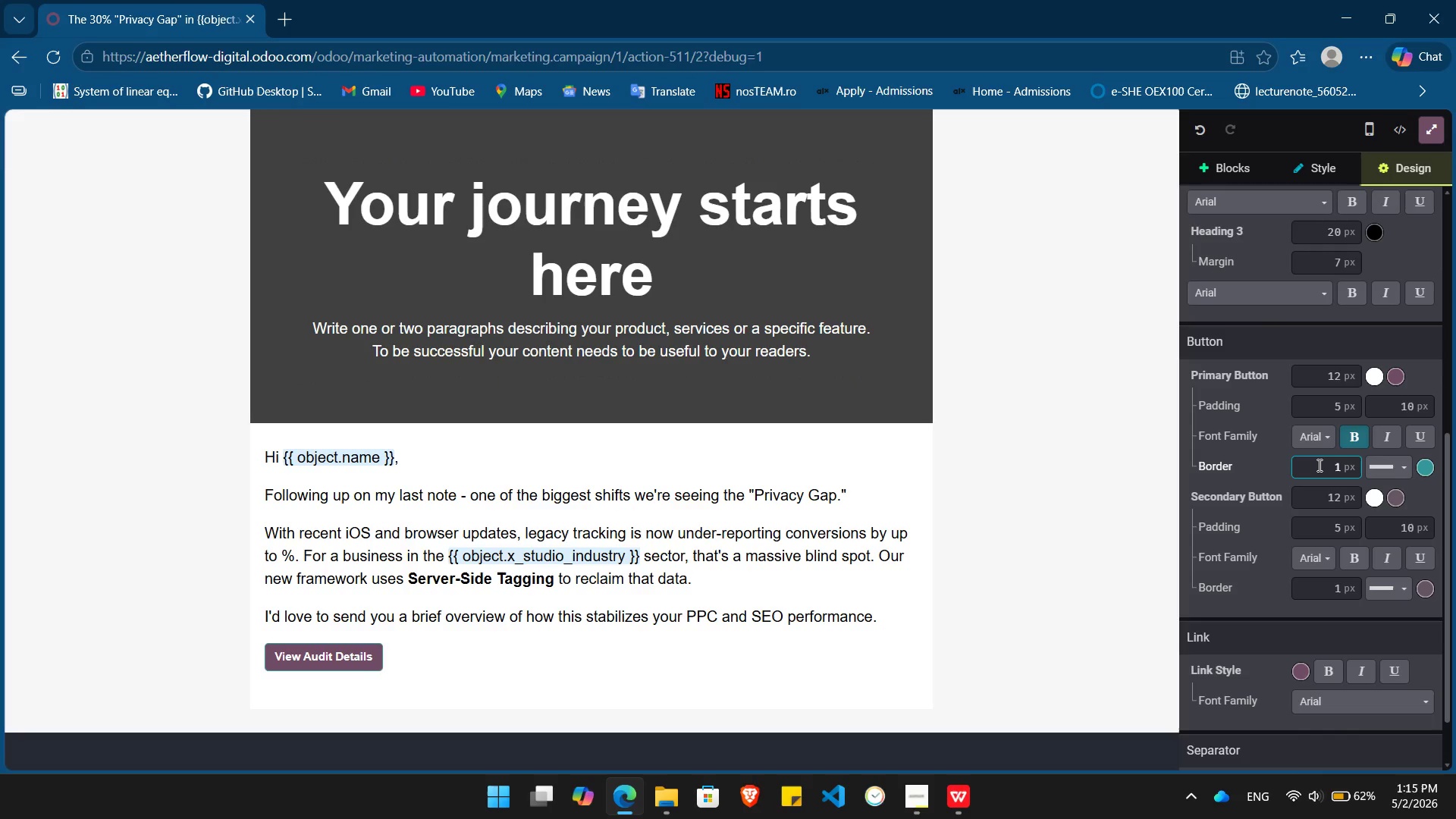 
key(Delete)
 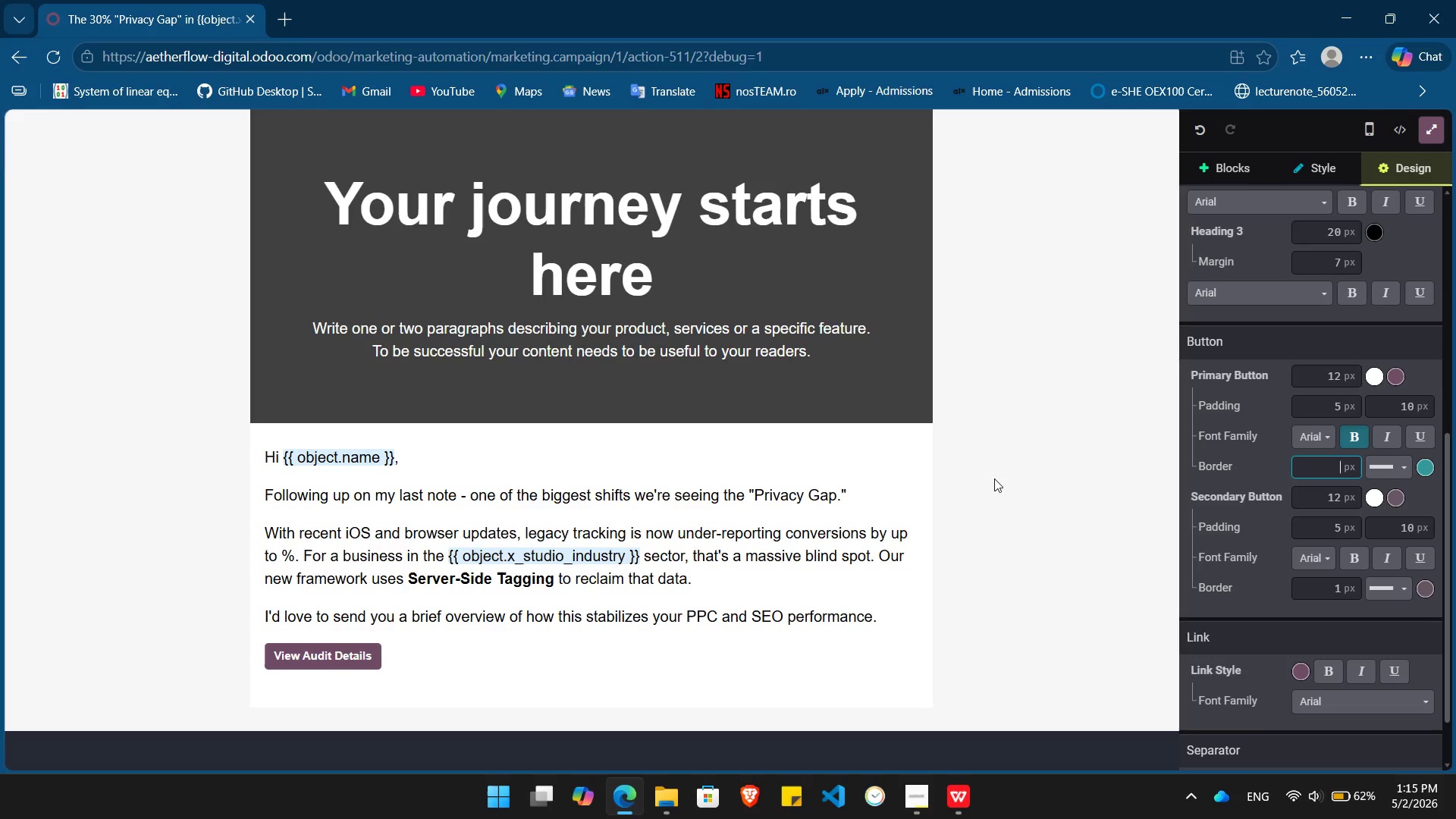 
left_click([972, 475])
 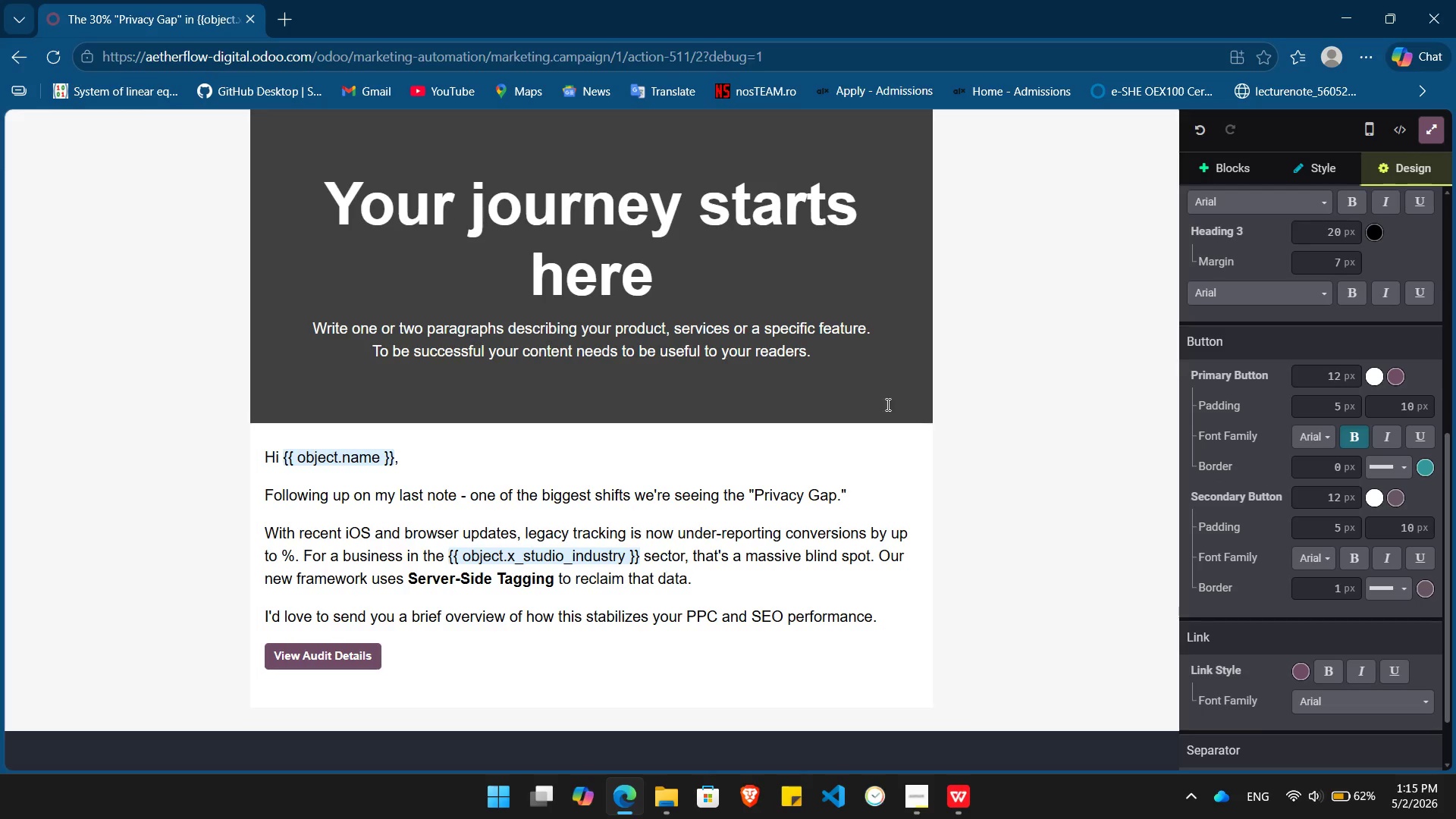 
left_click([840, 340])
 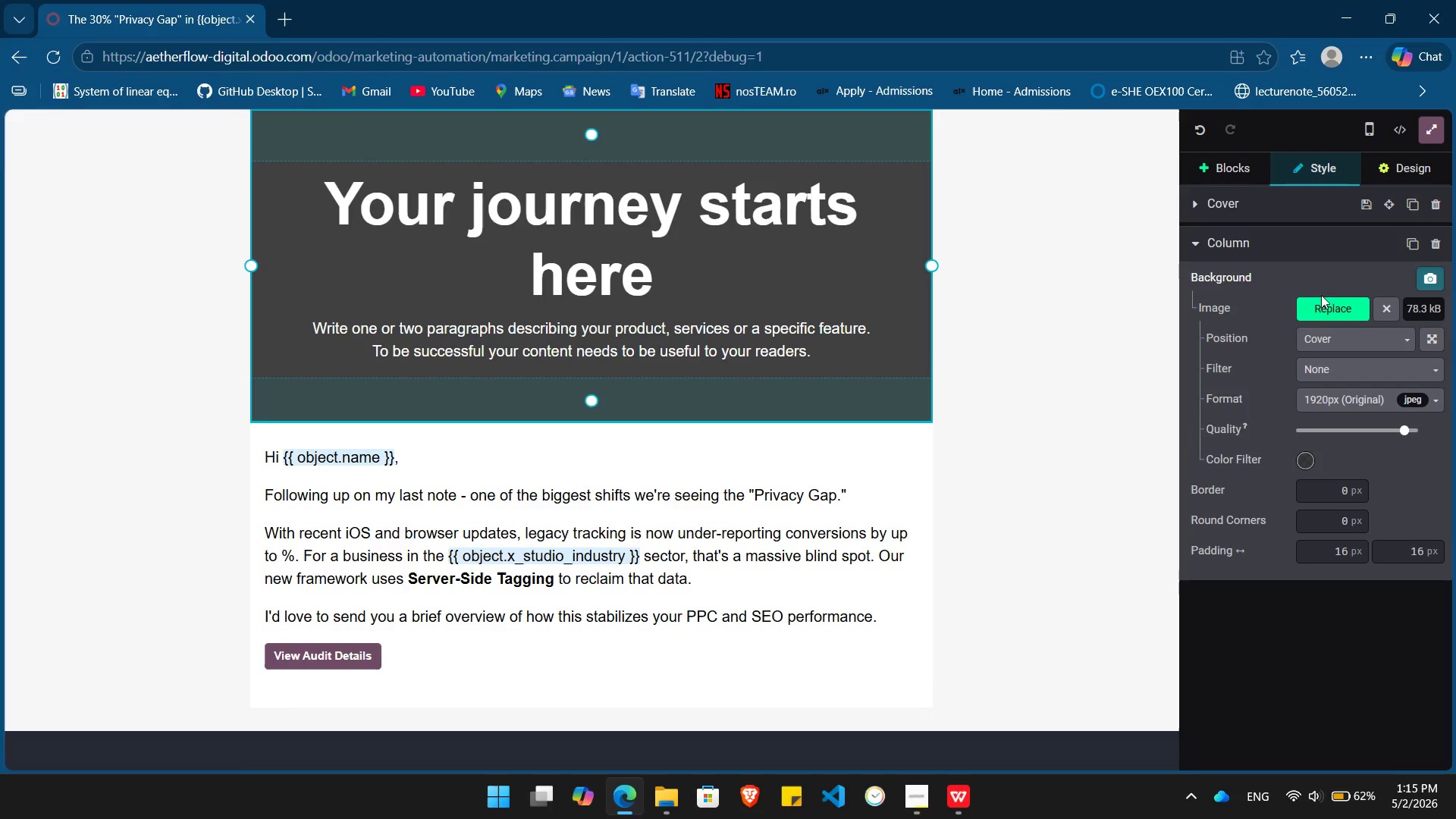 
left_click([1321, 299])
 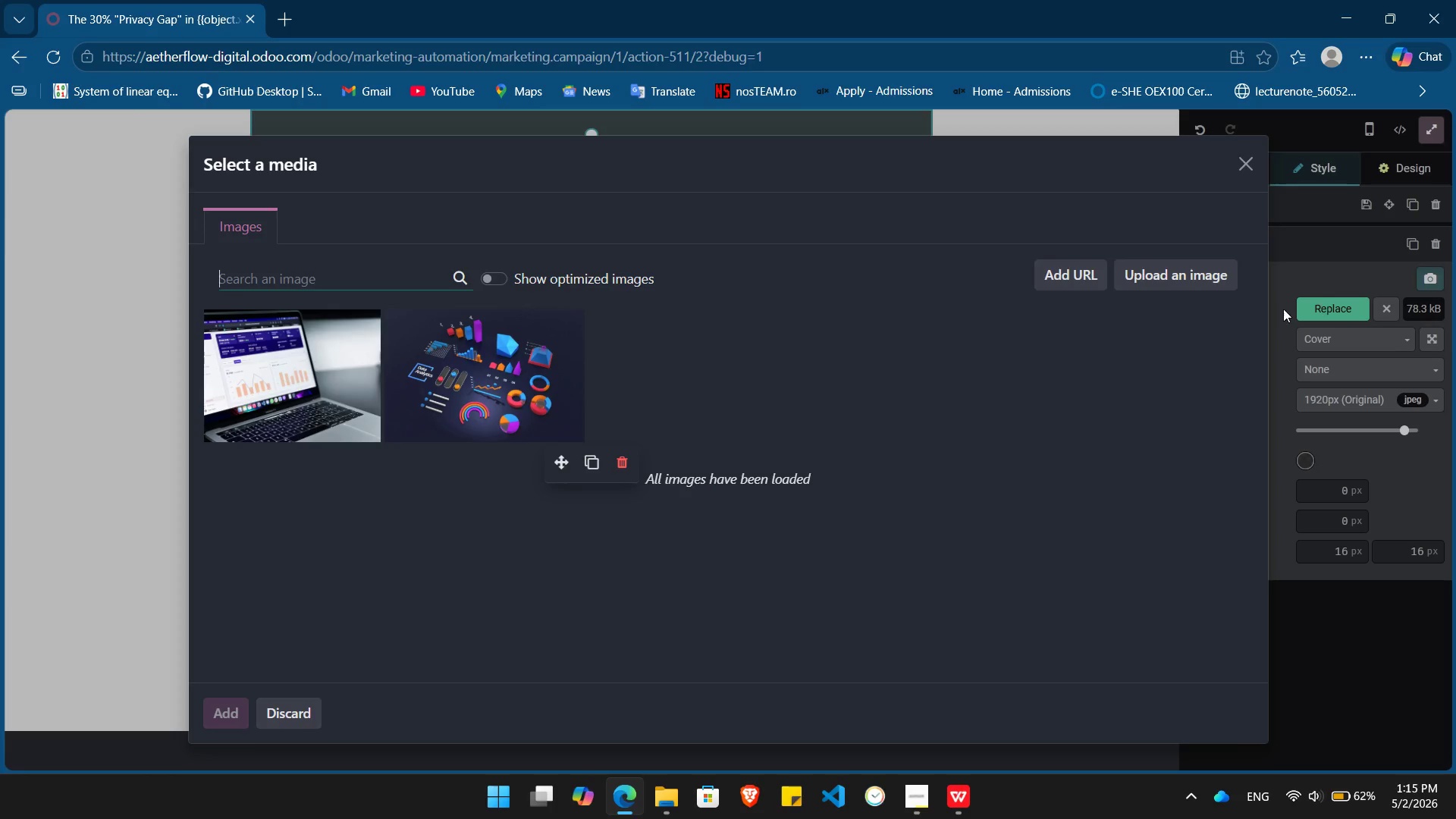 
left_click([275, 383])
 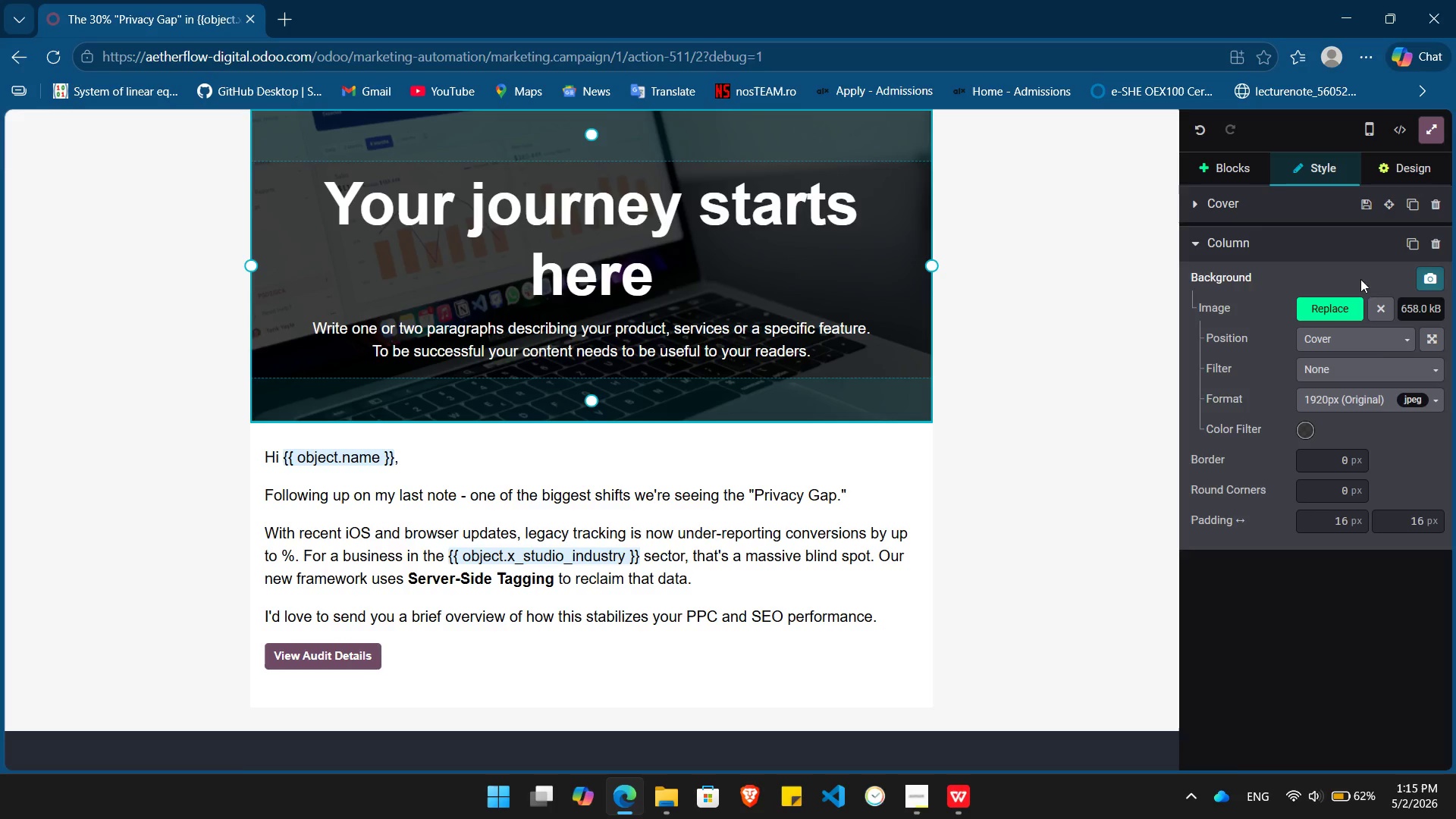 
left_click([1301, 437])
 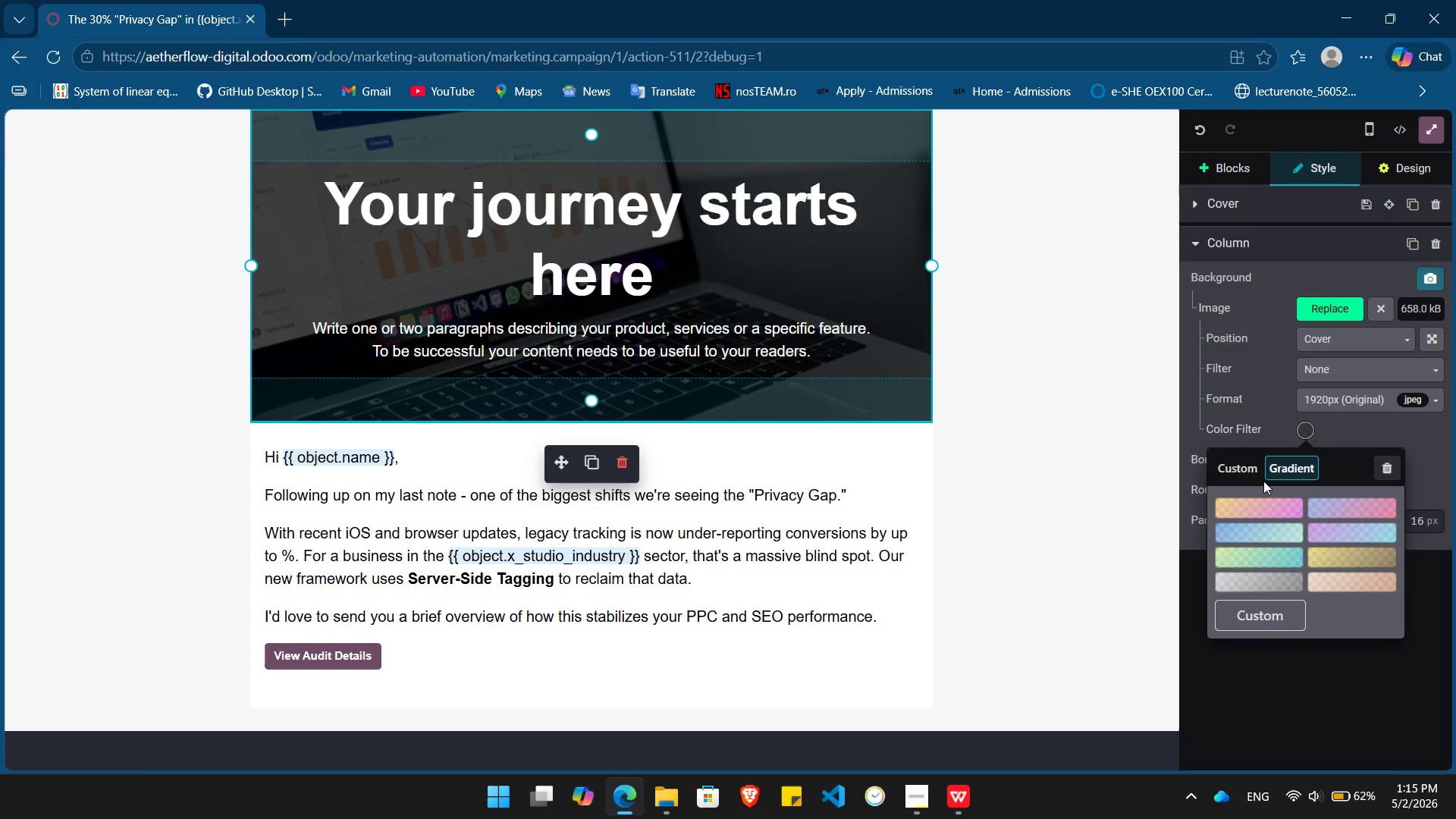 
left_click([1254, 474])
 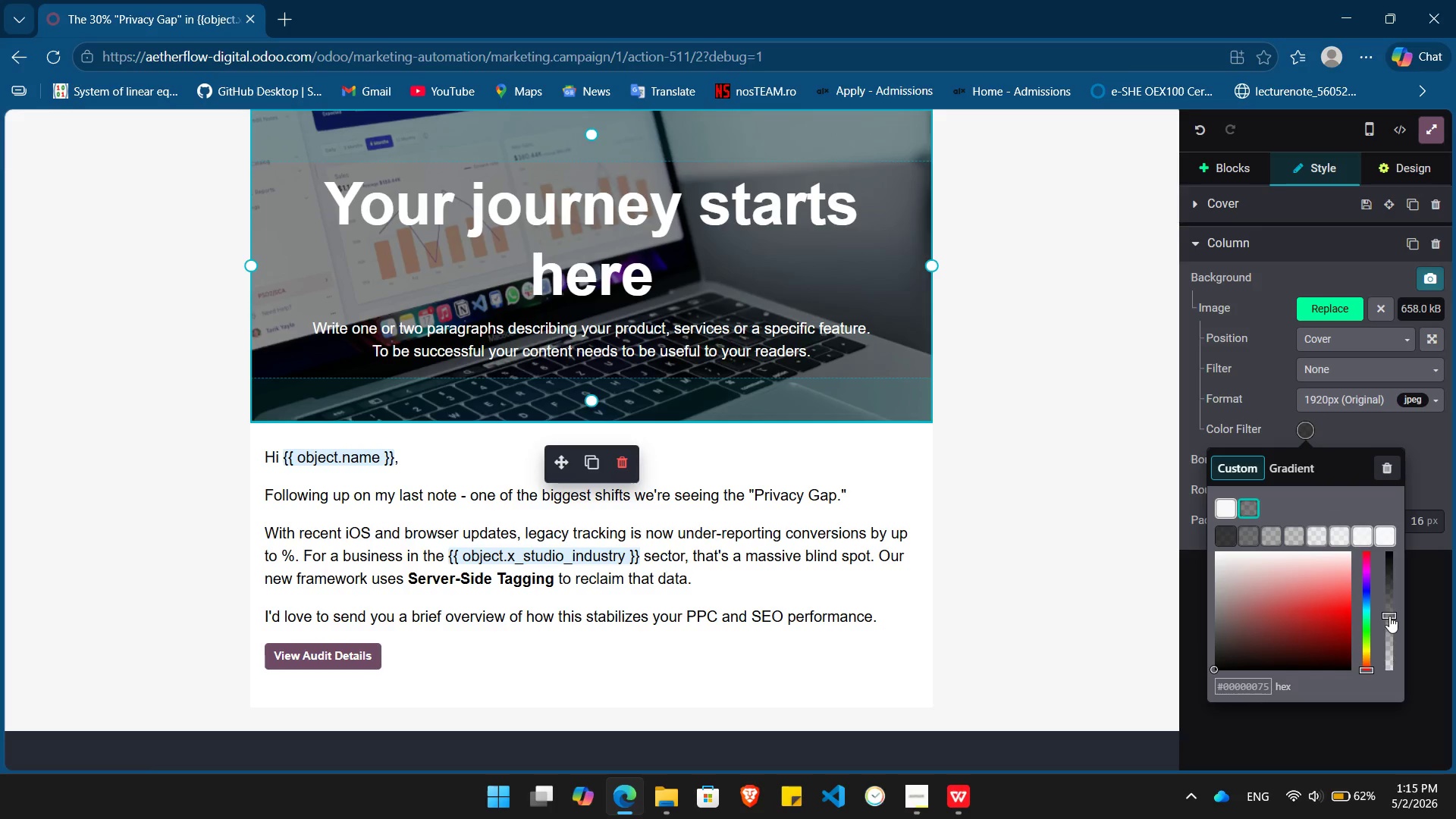 
left_click([723, 270])
 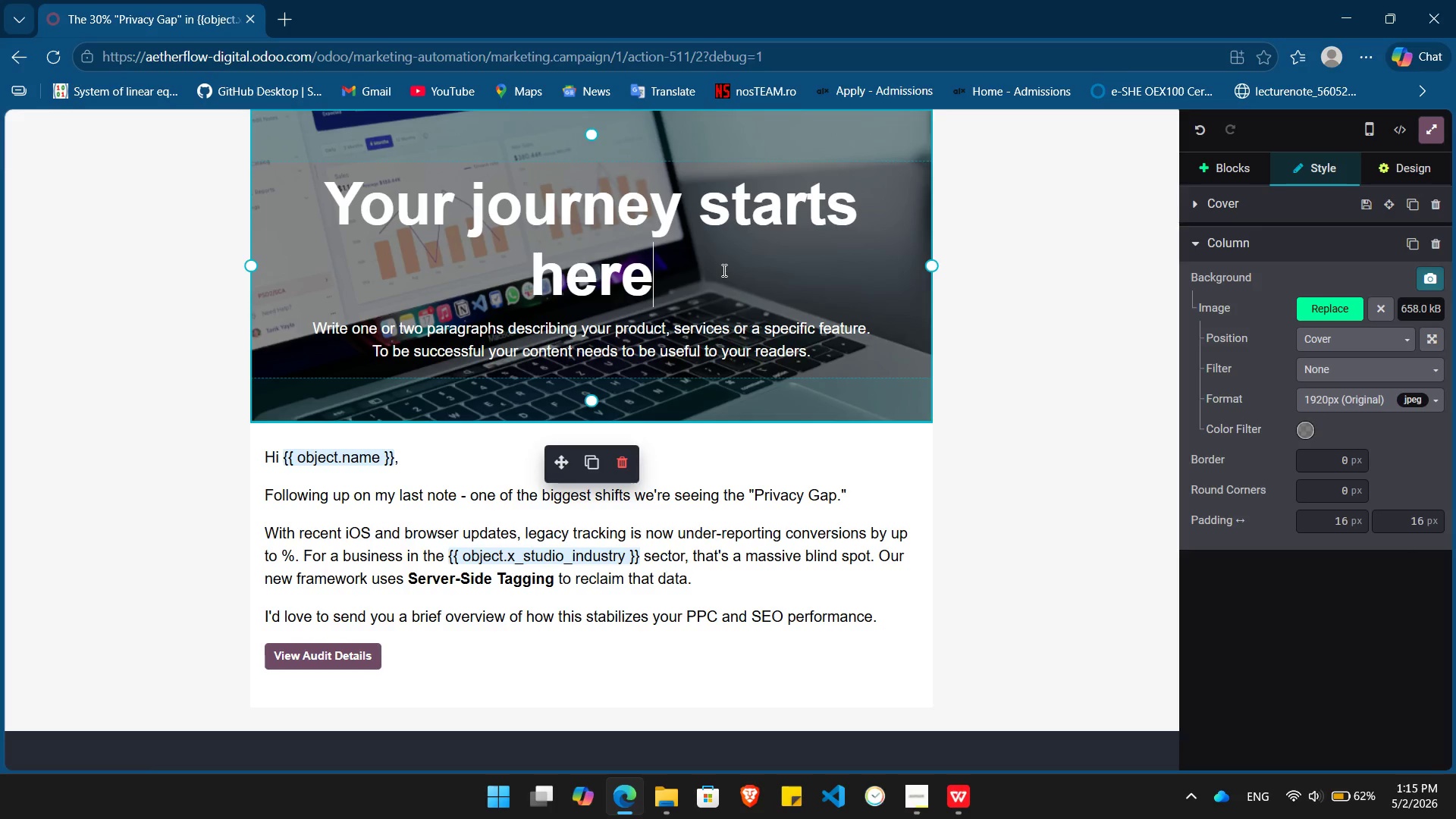 
left_click_drag(start_coordinate=[723, 270], to_coordinate=[411, 192])
 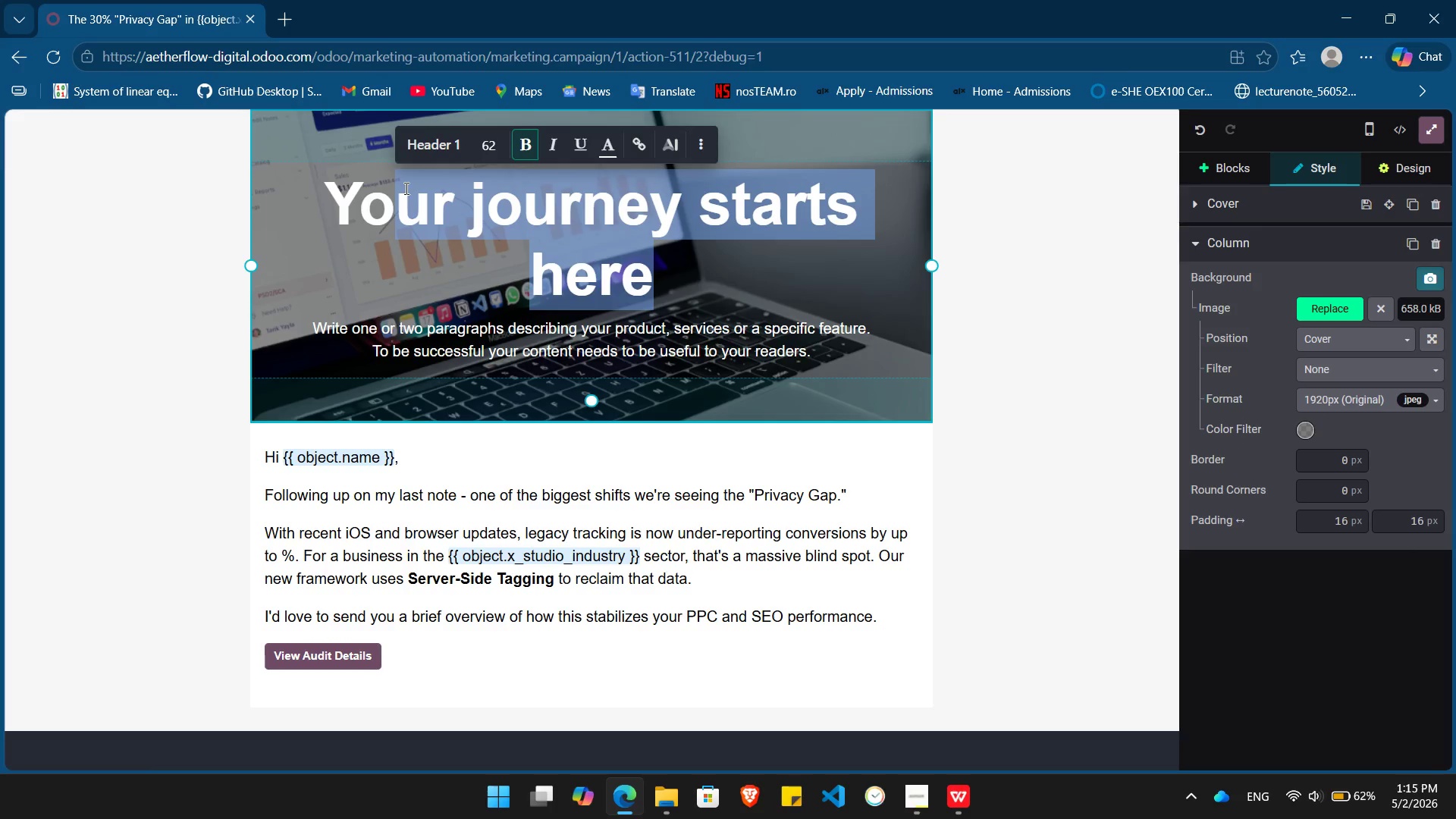 
key(Backspace)
key(Backspace)
key(Backspace)
type(Stop the Data Leak)
 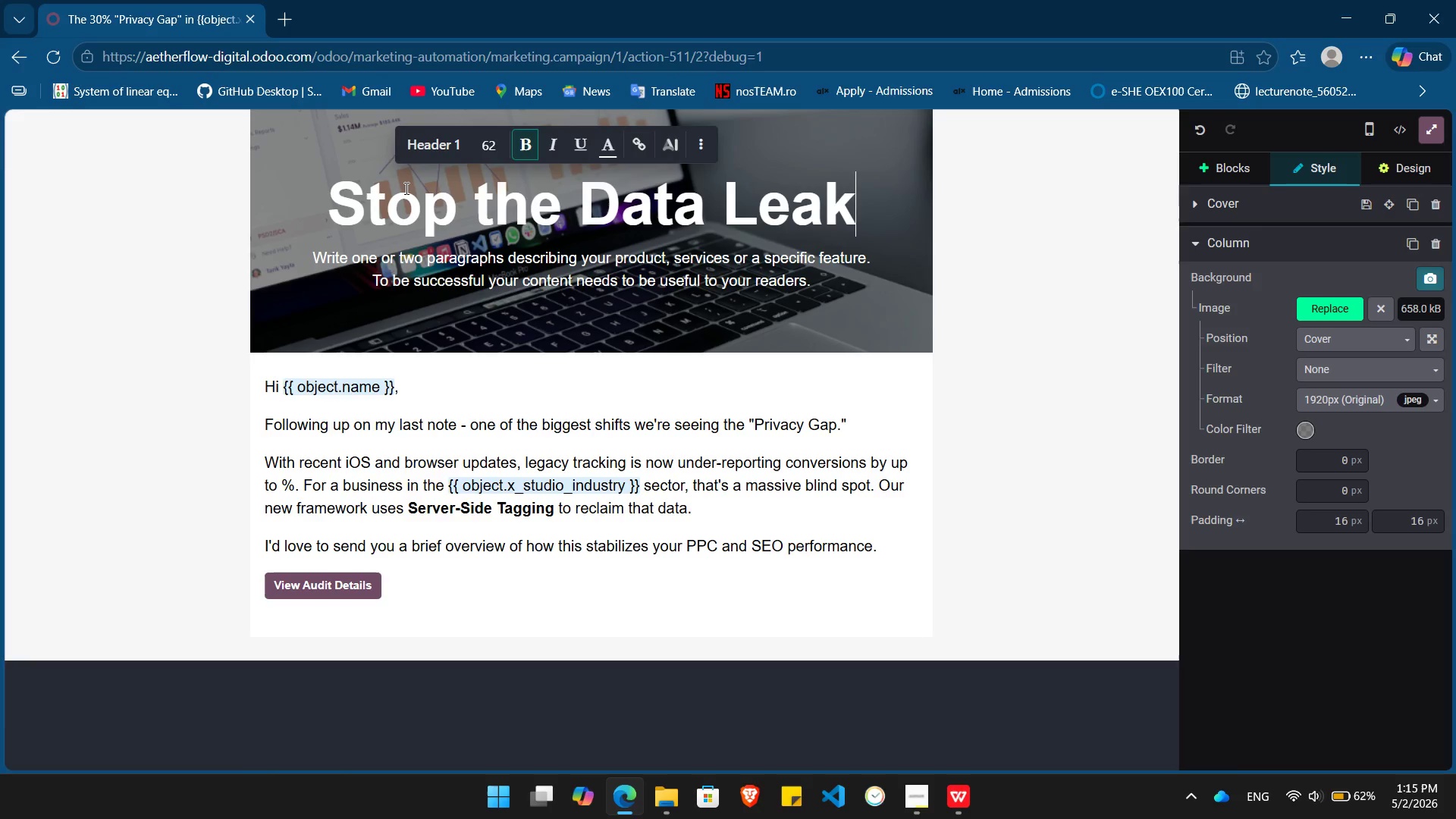 
double_click([570, 282])
 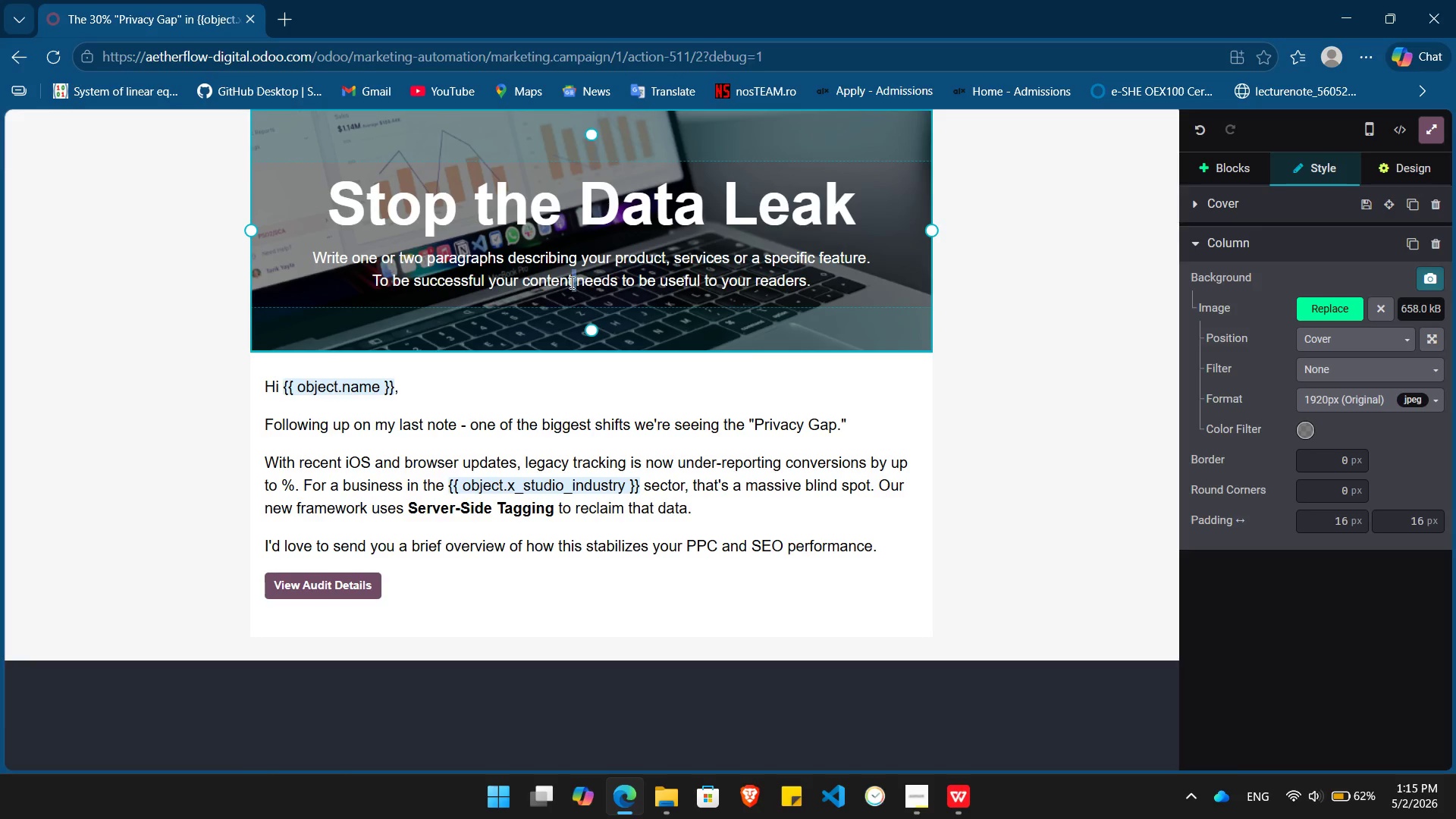 
triple_click([570, 282])
 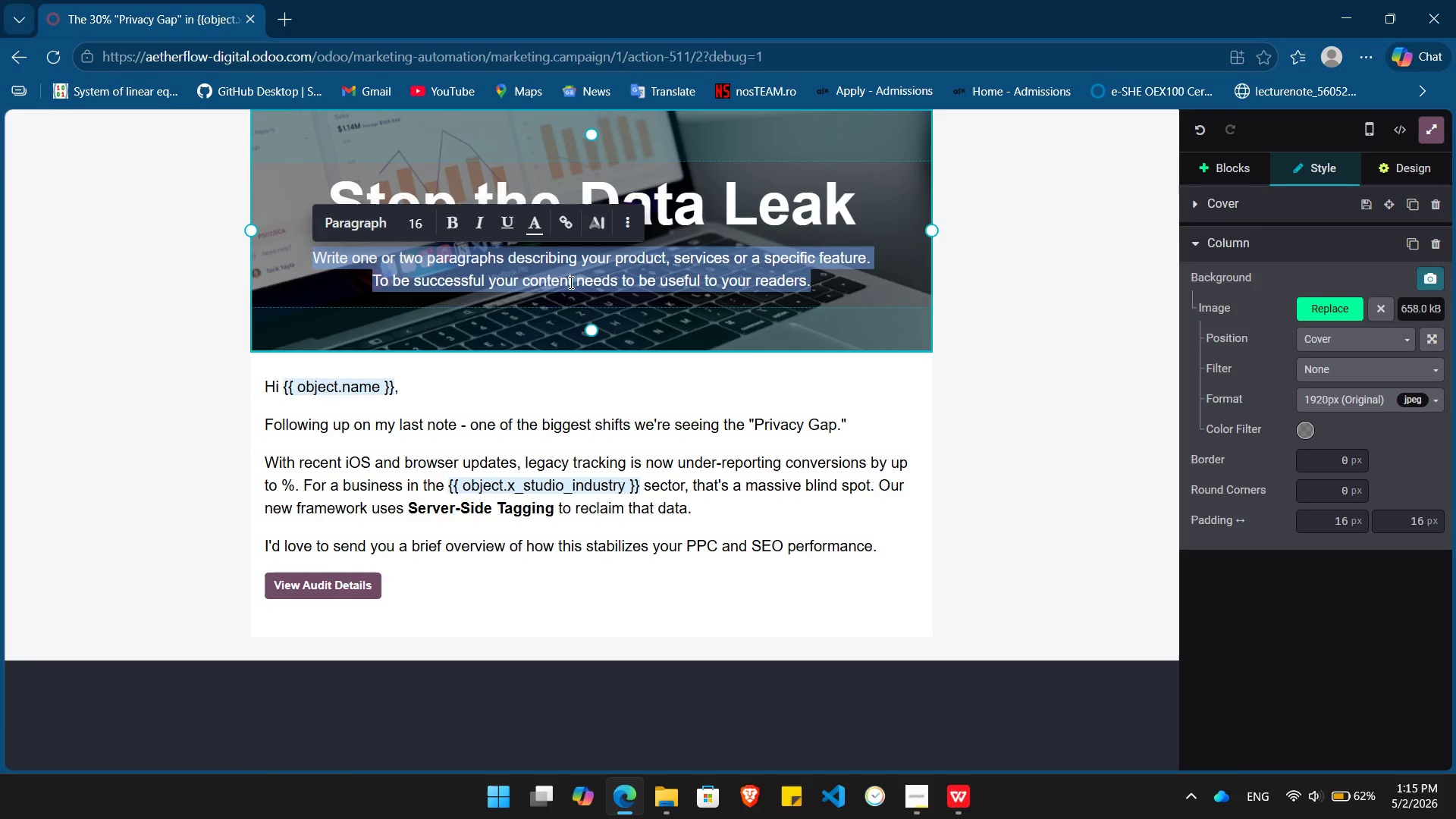 
key(Backspace)
type(Bridge)
key(Backspace)
type(ing the 30% Privacy Gap in Industry Tracking)
 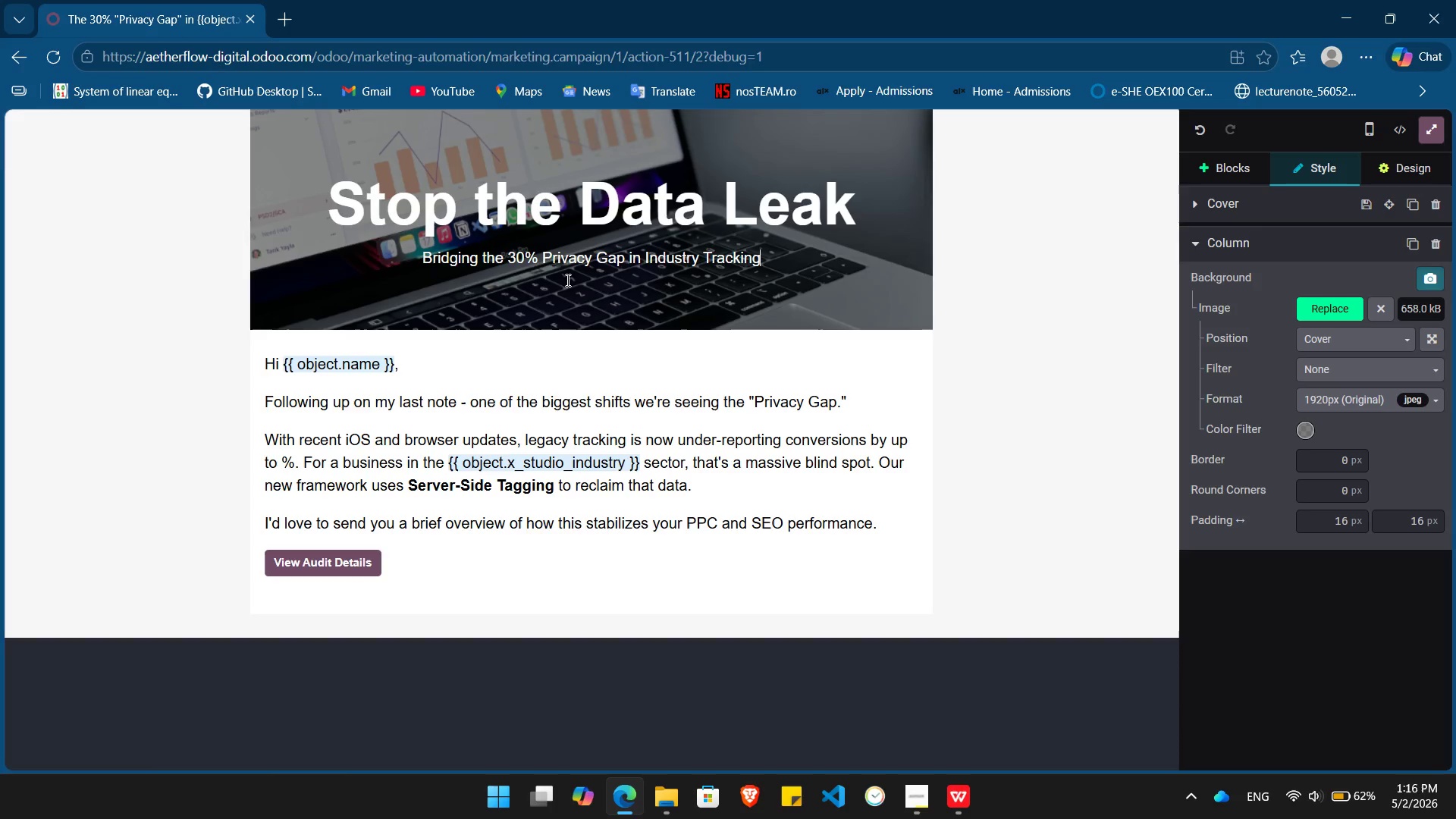 
left_click([1012, 437])
 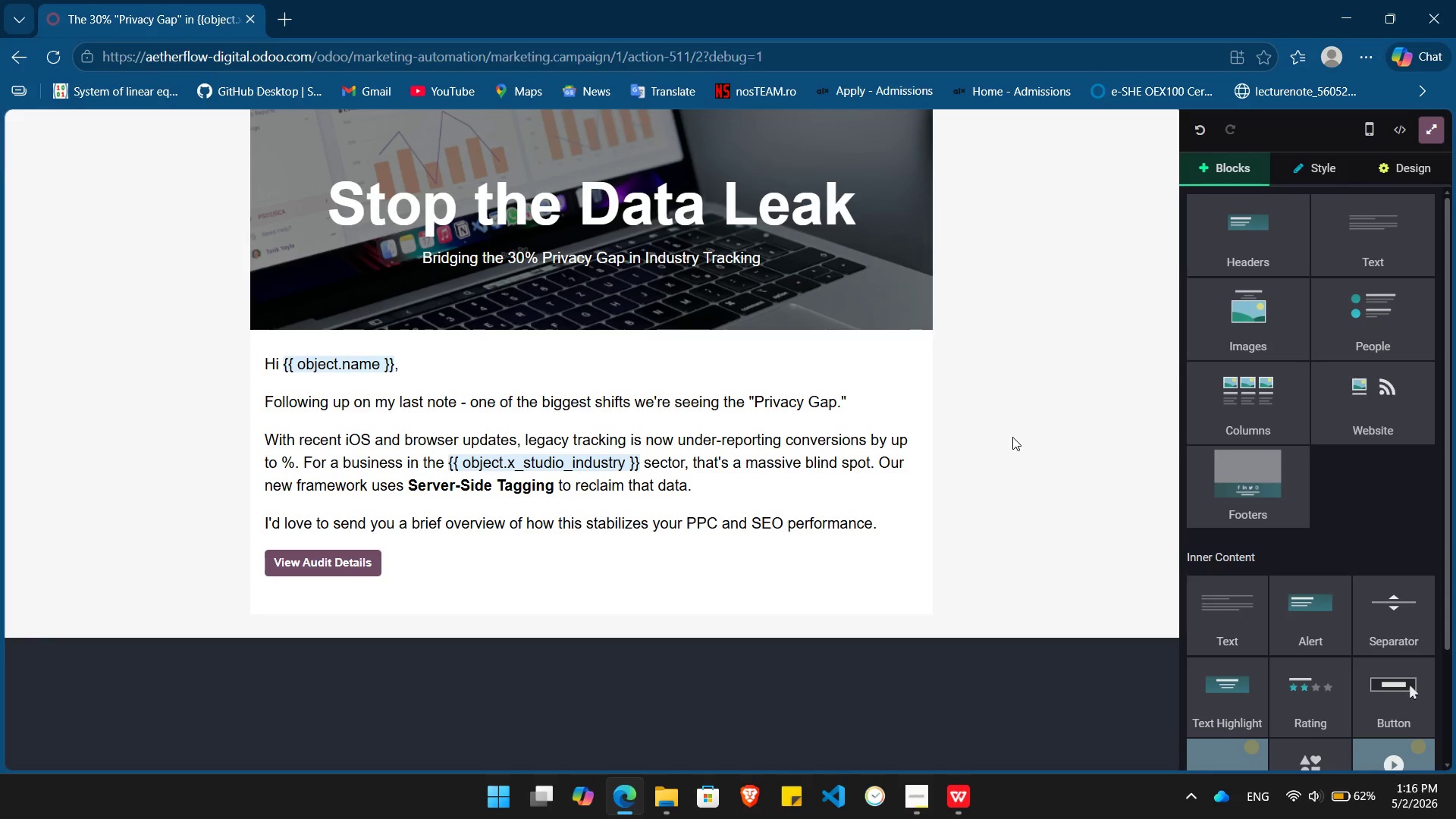 
key(PrintScreen)
 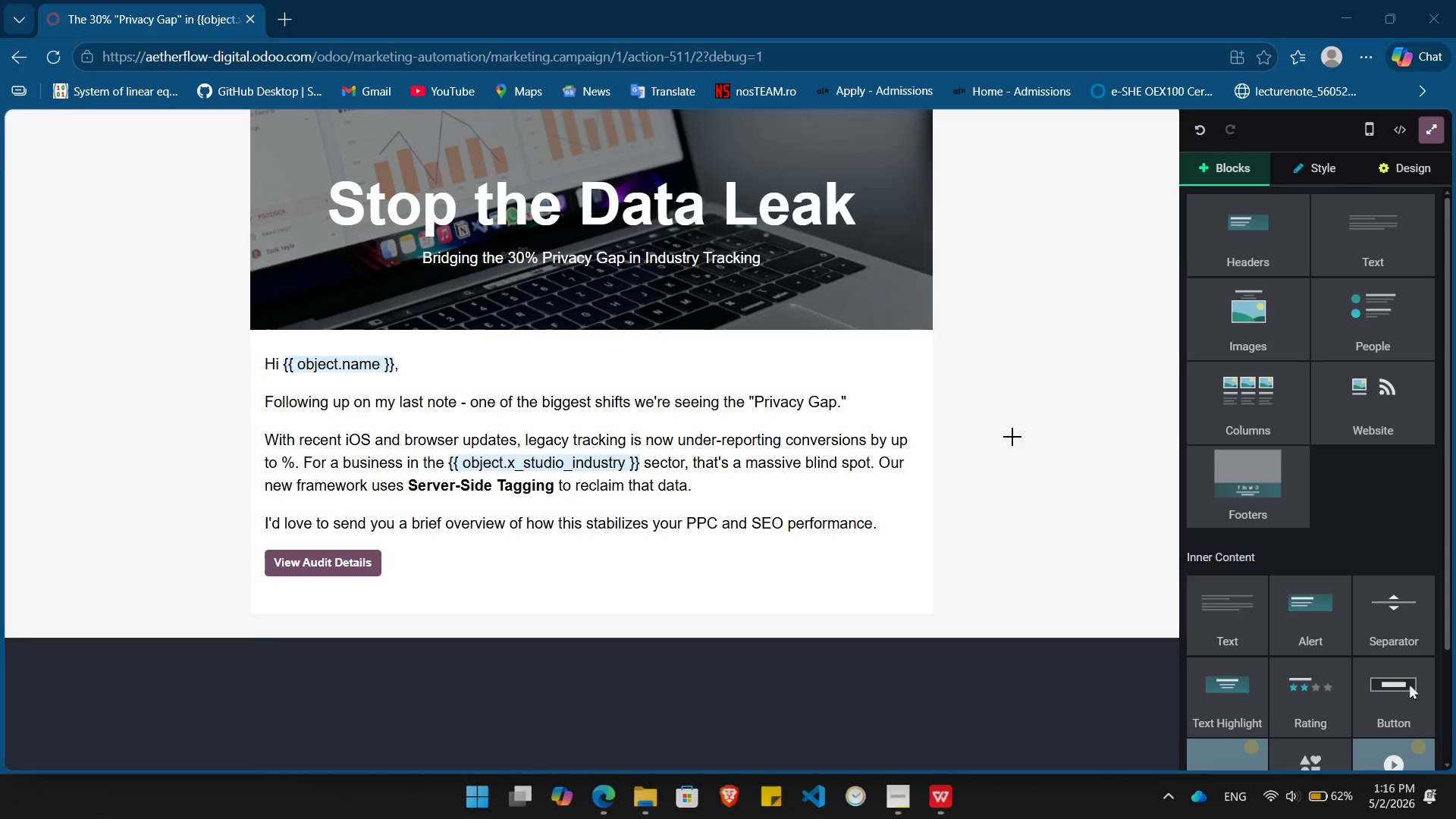 
left_click([1012, 437])
 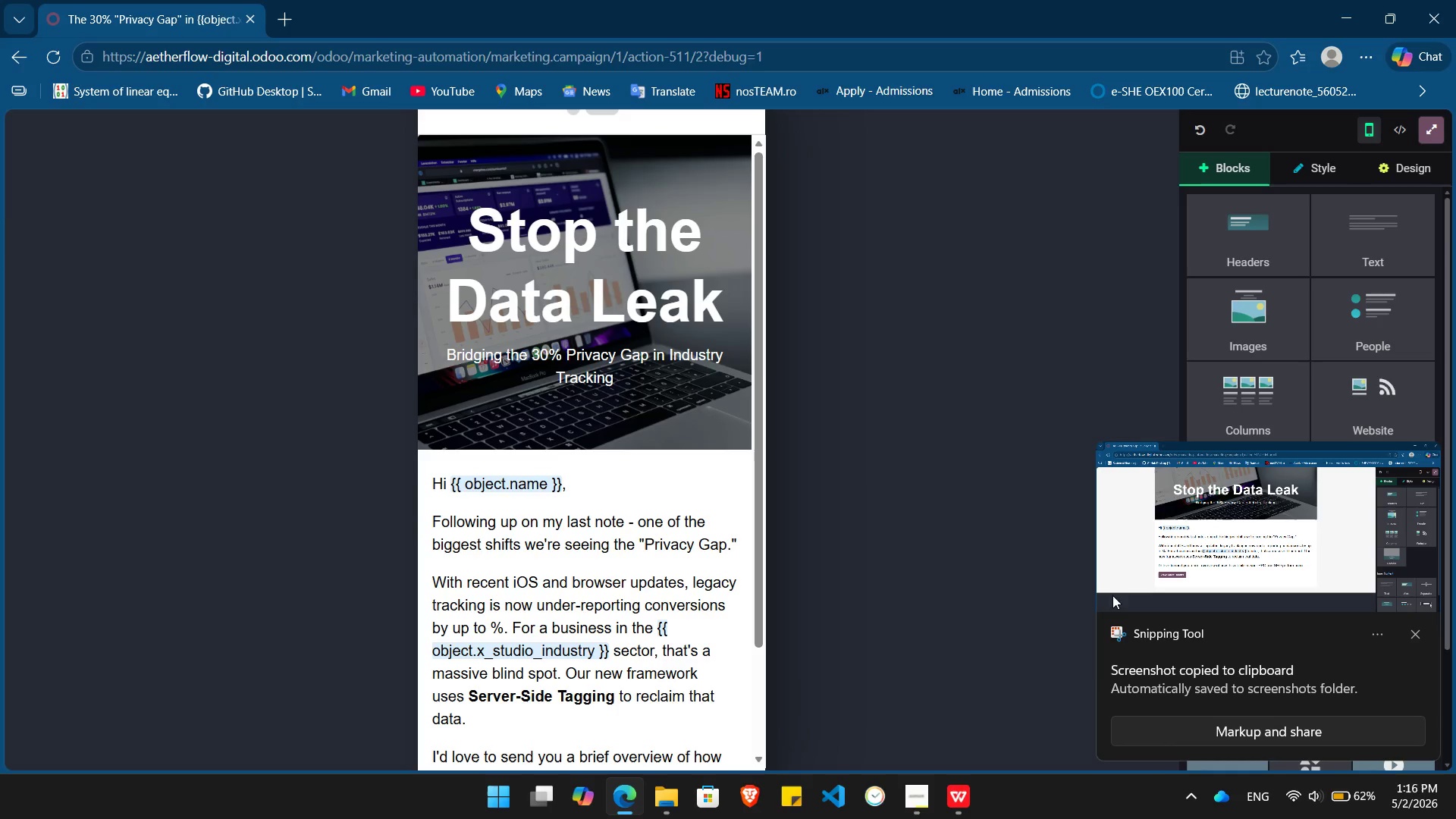 
left_click([1414, 633])
 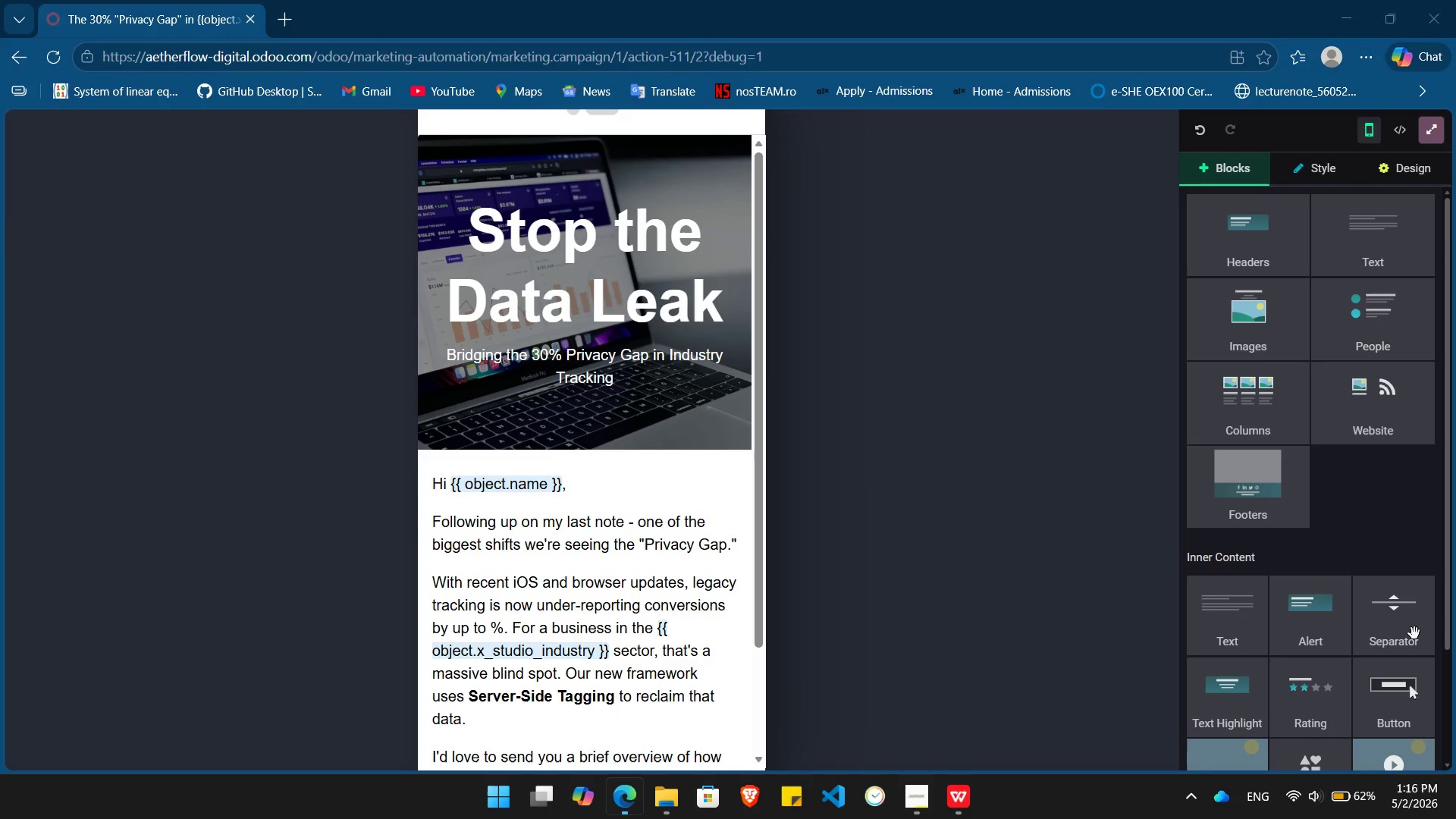 
key(PrintScreen)
 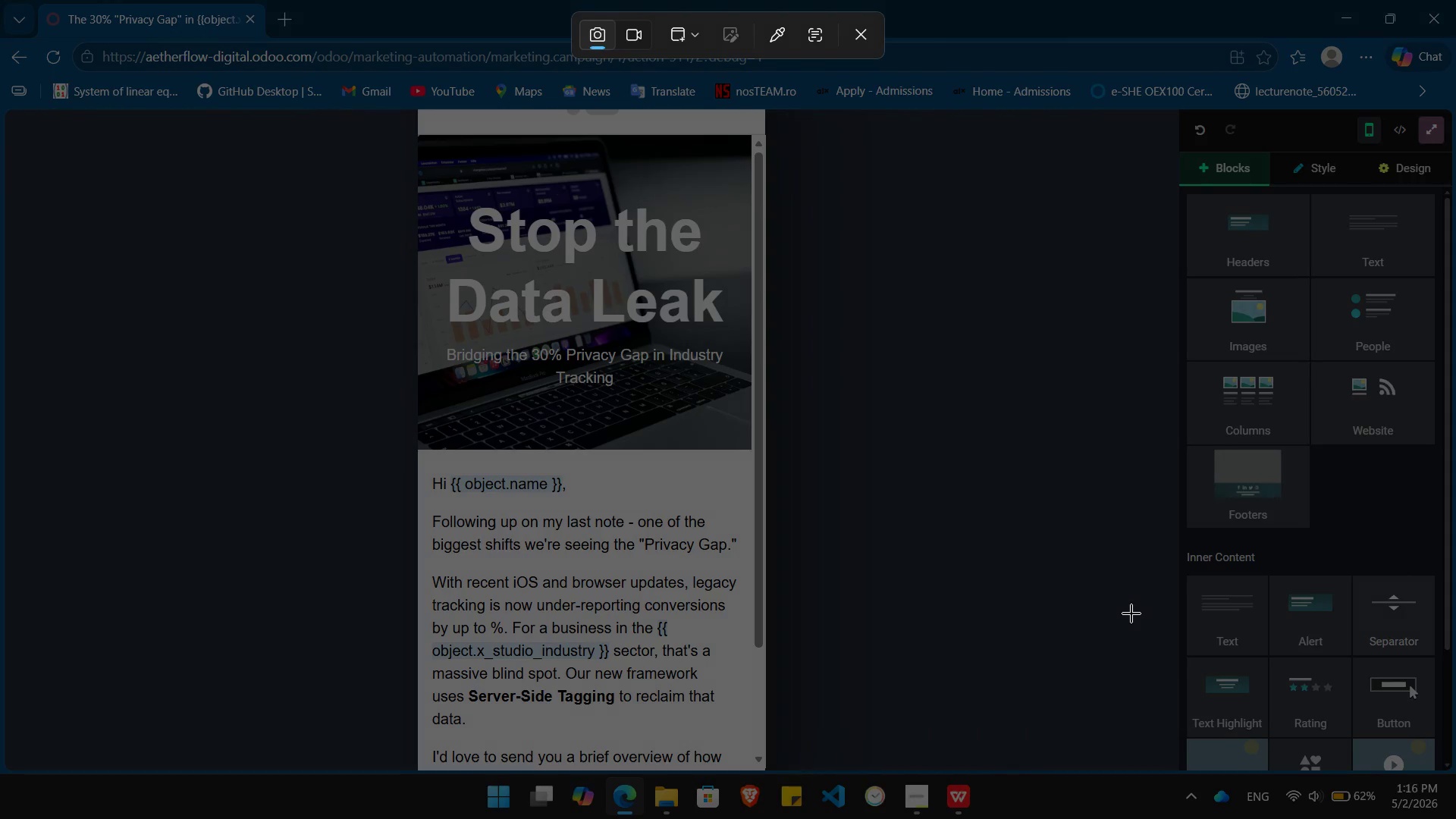 
left_click([1131, 613])
 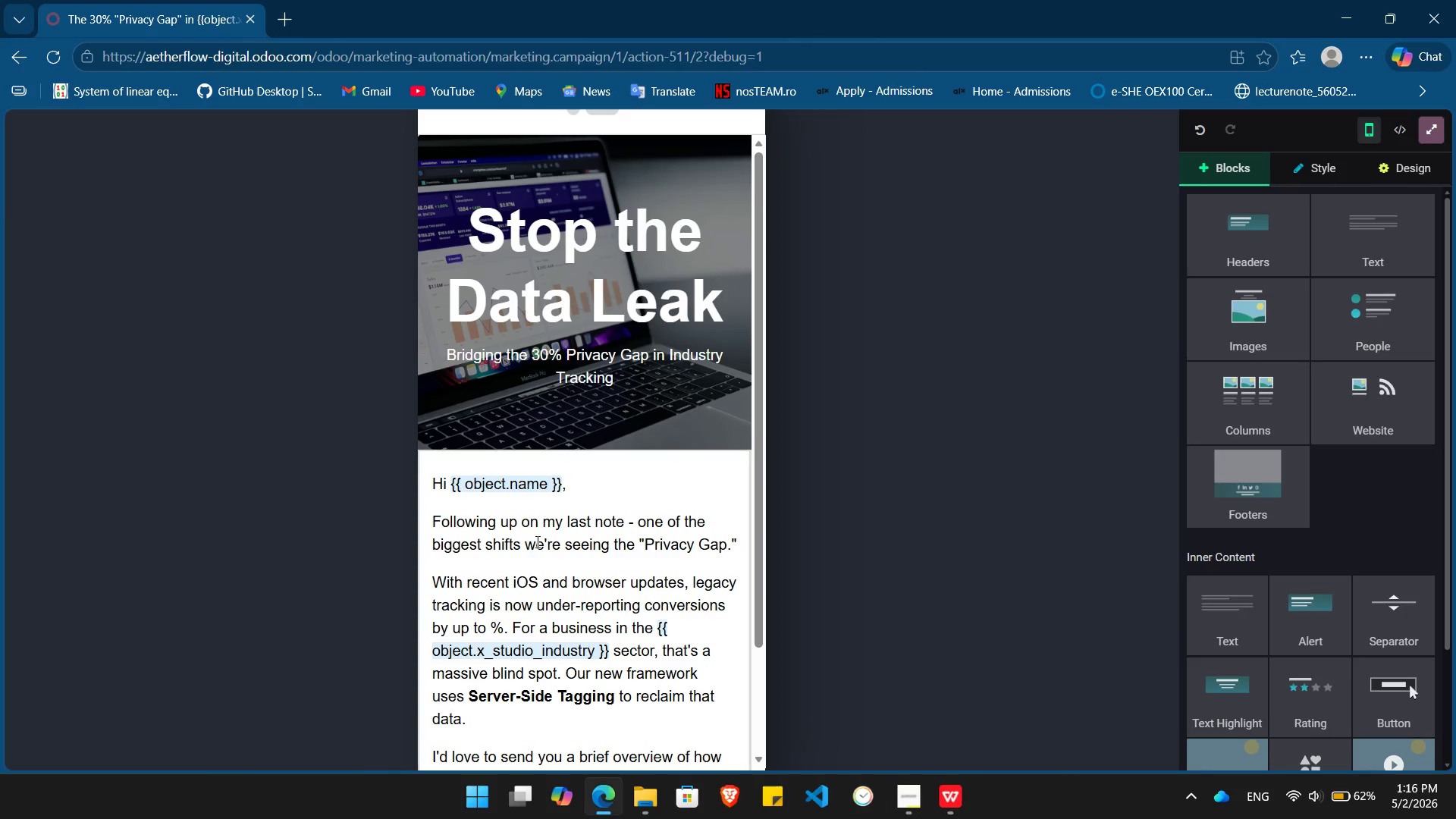 
scroll: coordinate [536, 541], scroll_direction: down, amount: 5.0
 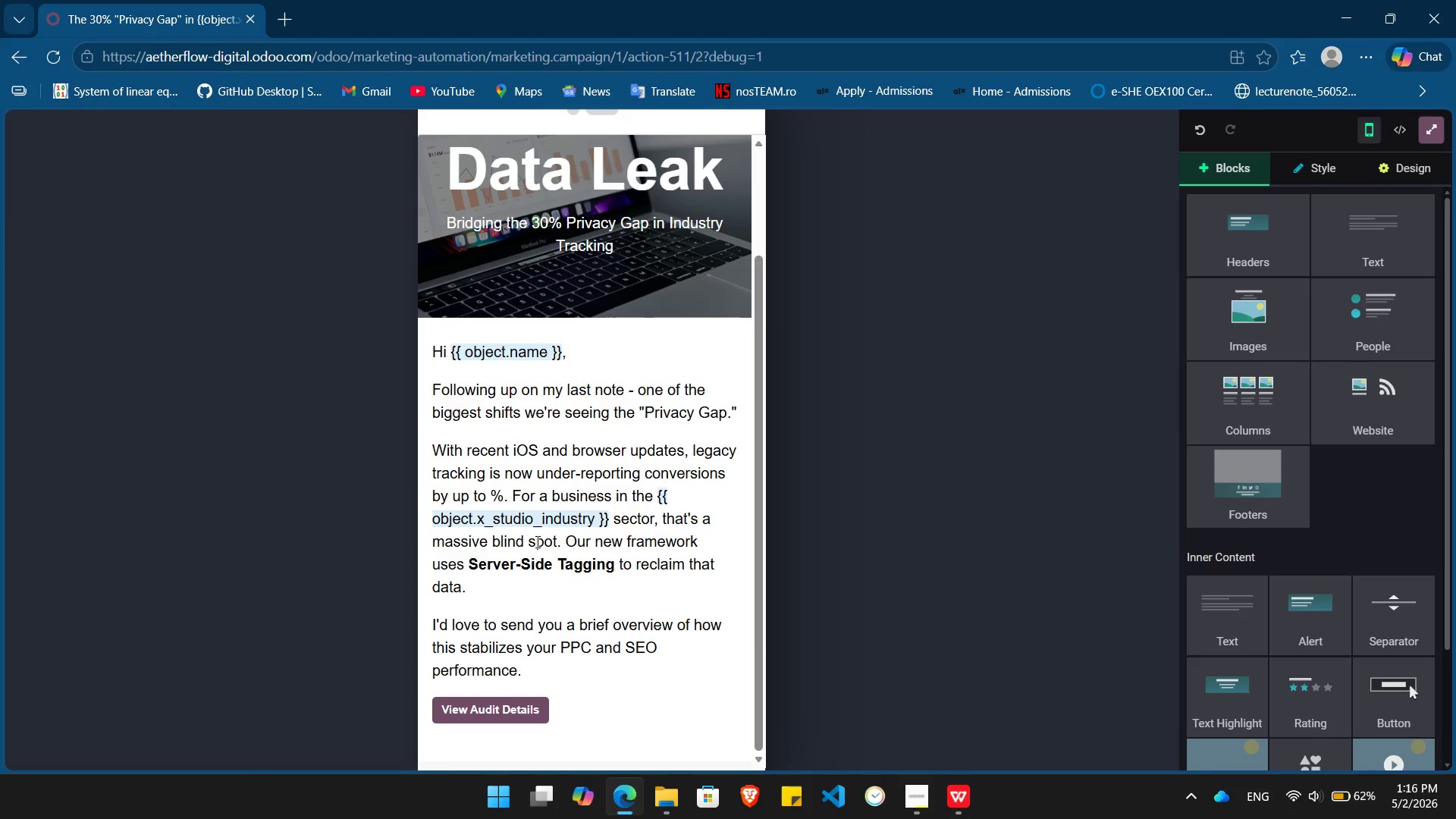 
scroll: coordinate [536, 541], scroll_direction: up, amount: 3.0
 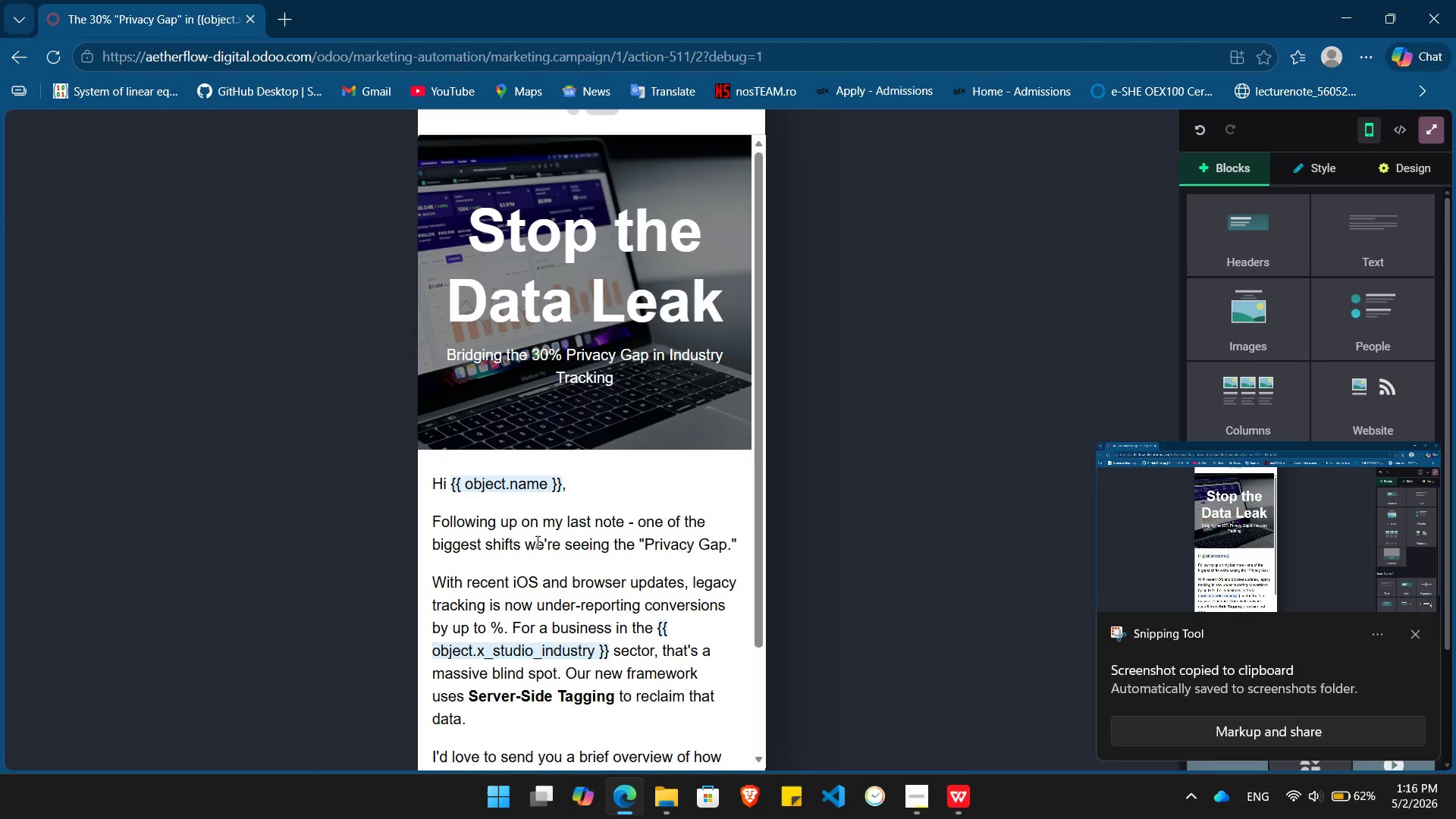 
scroll: coordinate [536, 541], scroll_direction: down, amount: 1.0
 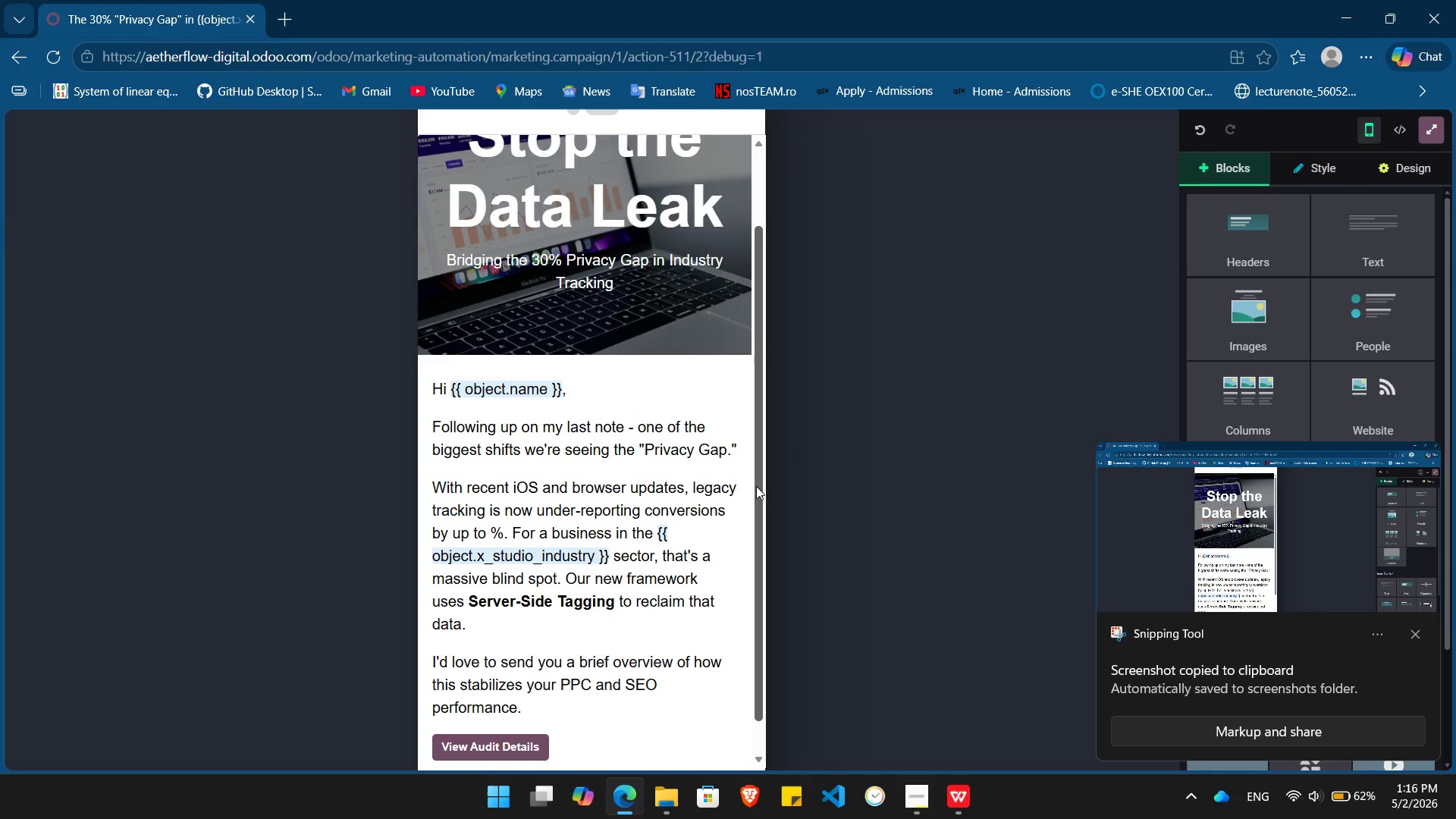 
left_click([909, 472])
 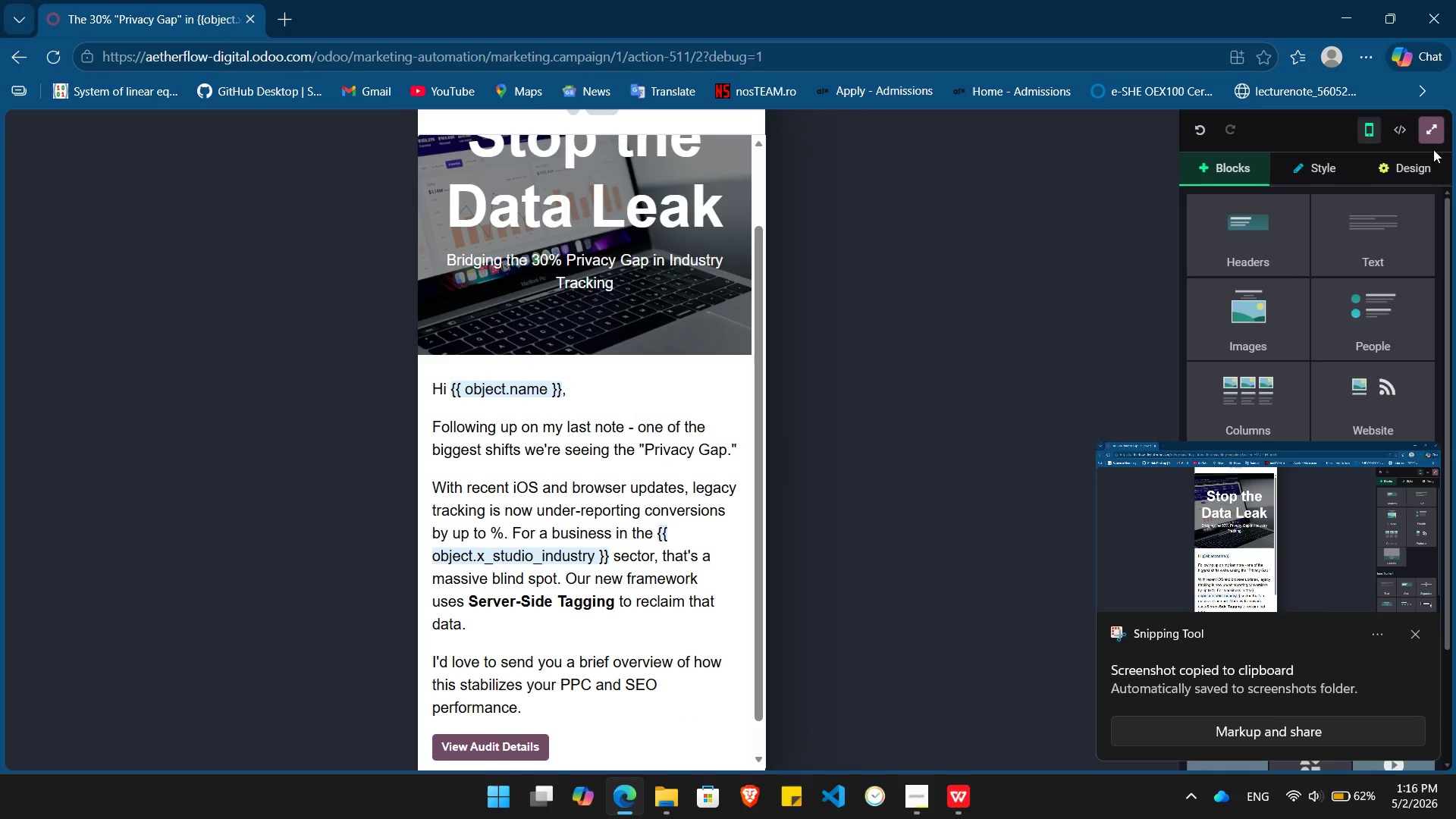 
left_click([1428, 130])
 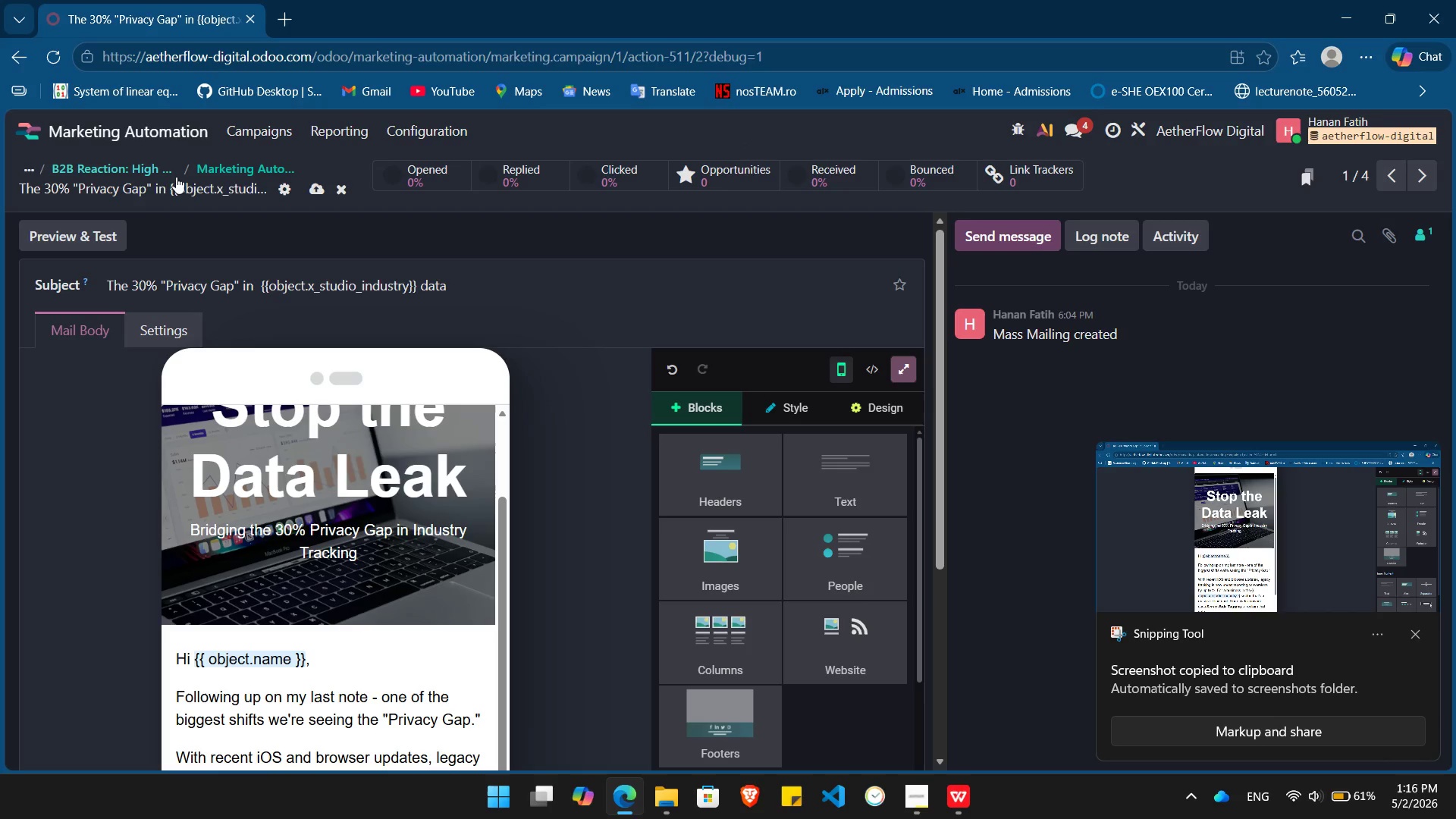 
left_click([245, 172])
 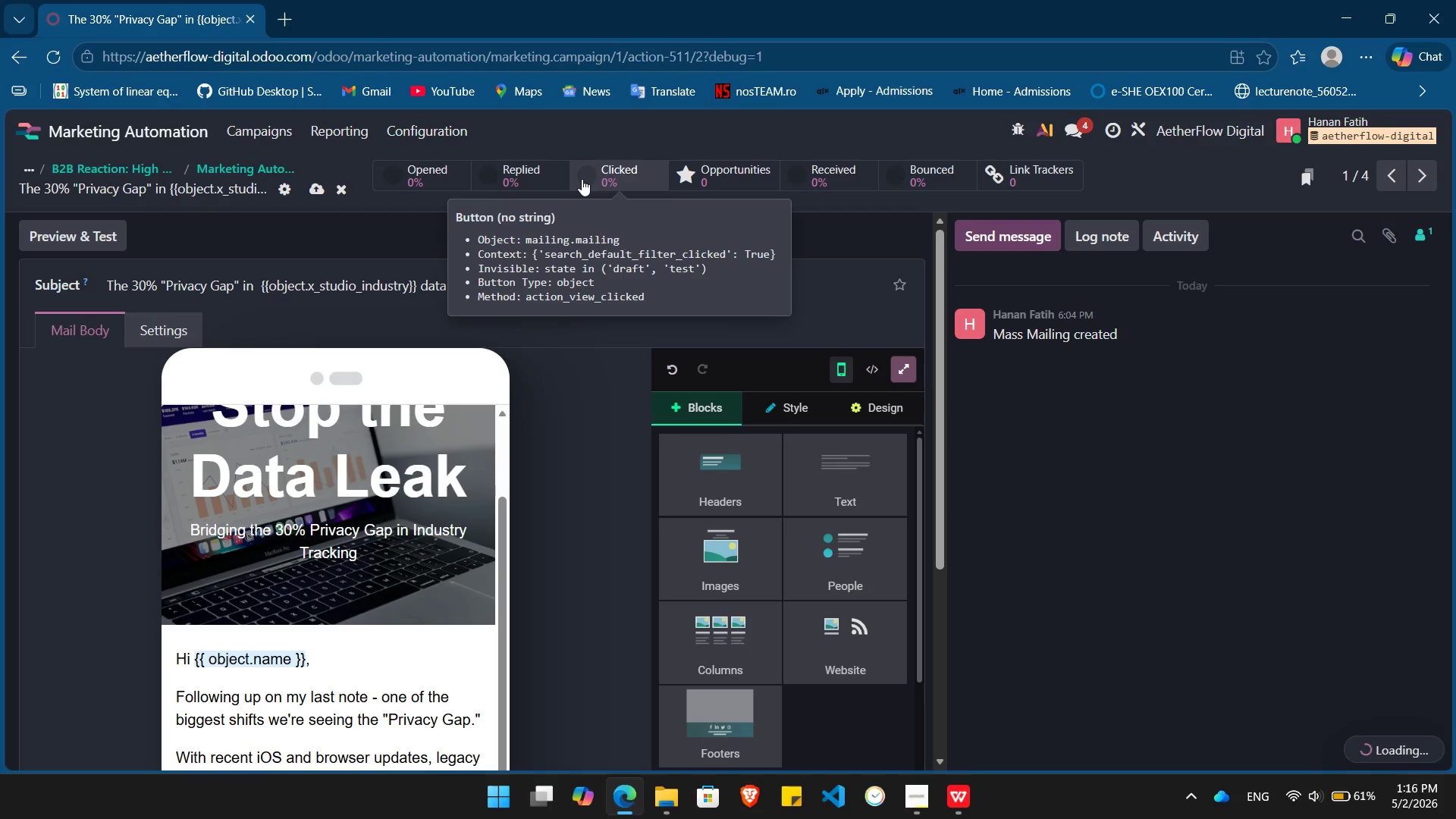 
wait(9.94)
 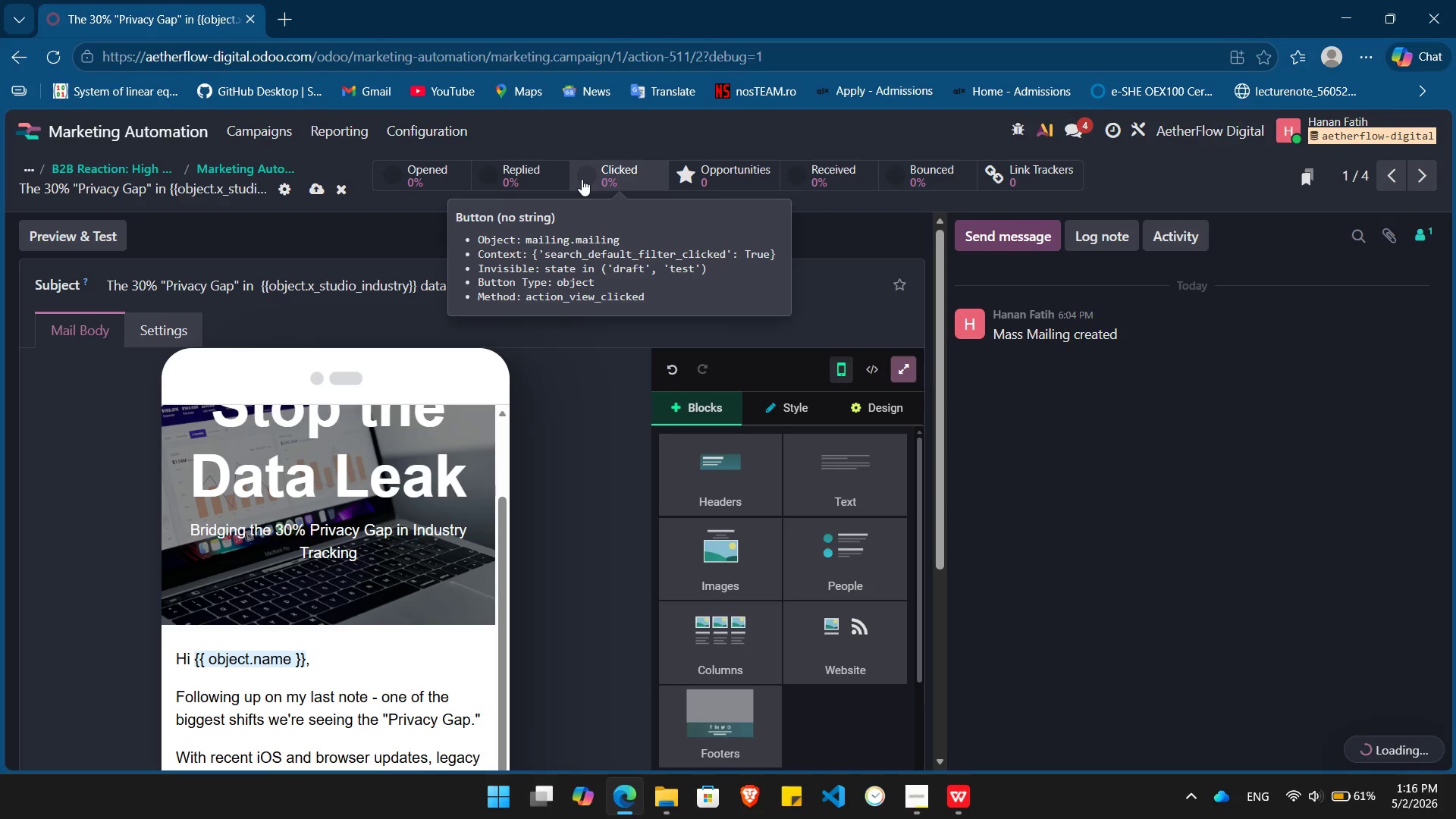 
left_click([523, 253])
 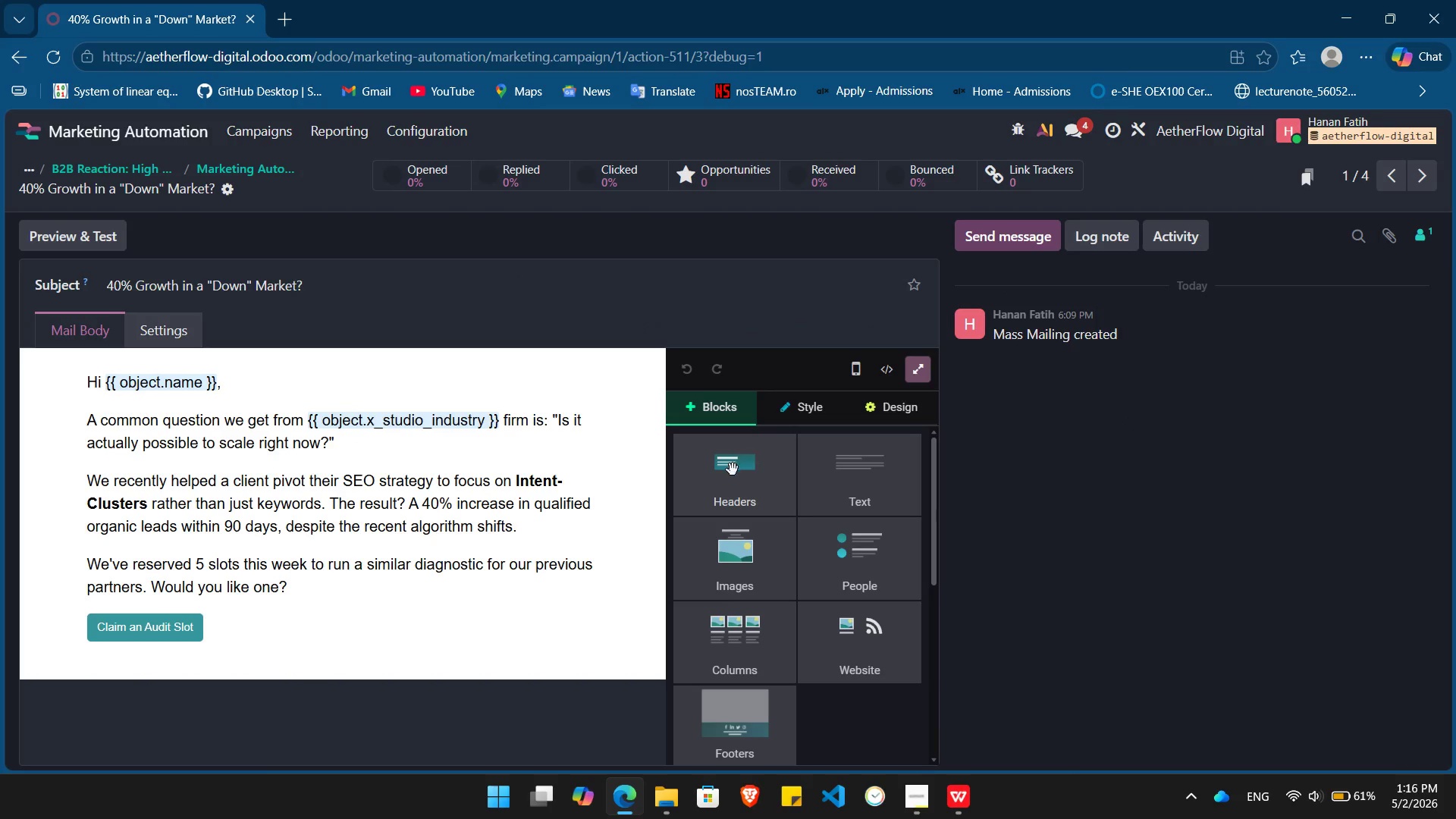 
left_click_drag(start_coordinate=[737, 581], to_coordinate=[361, 352])
 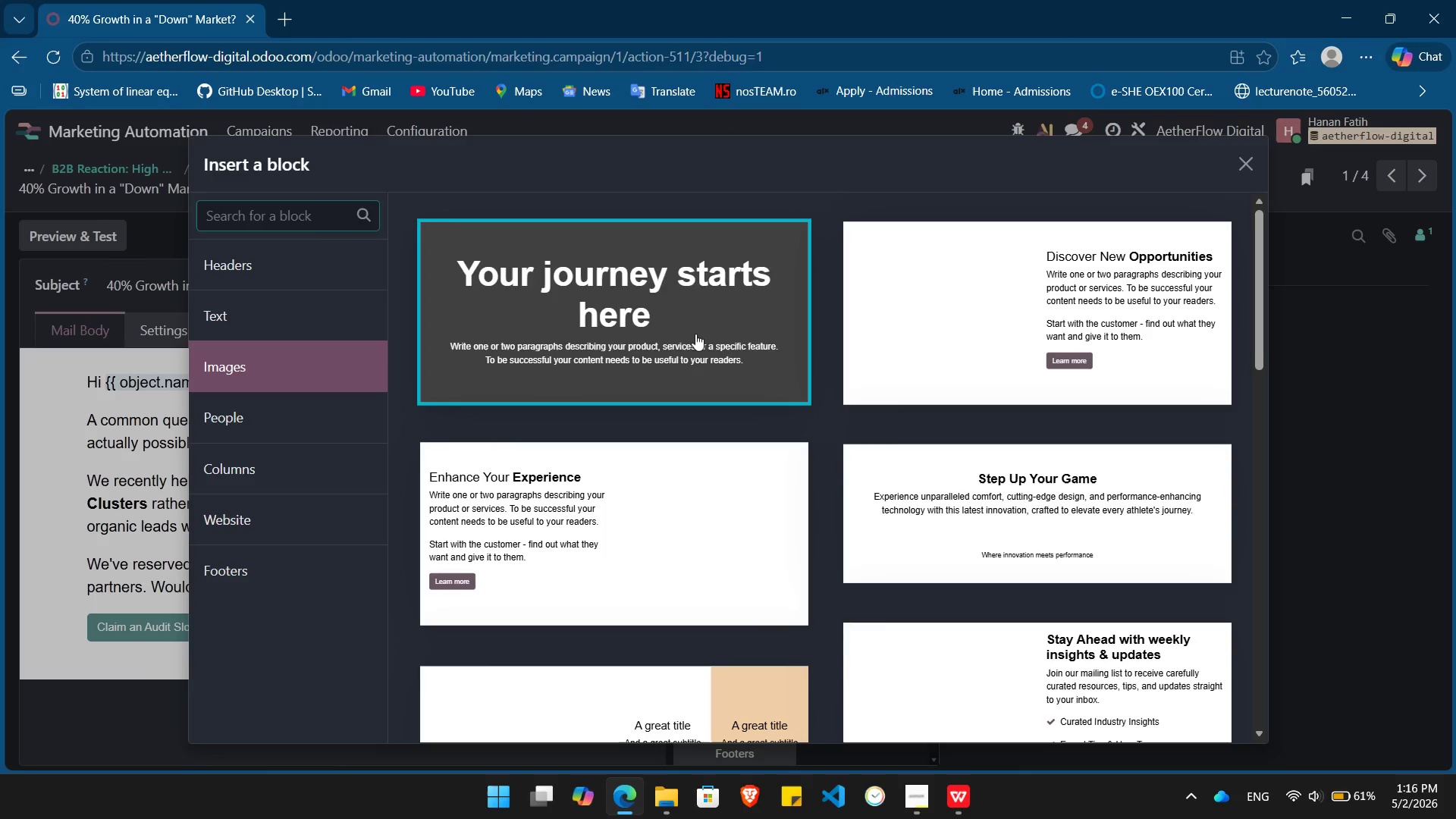 
left_click([697, 332])
 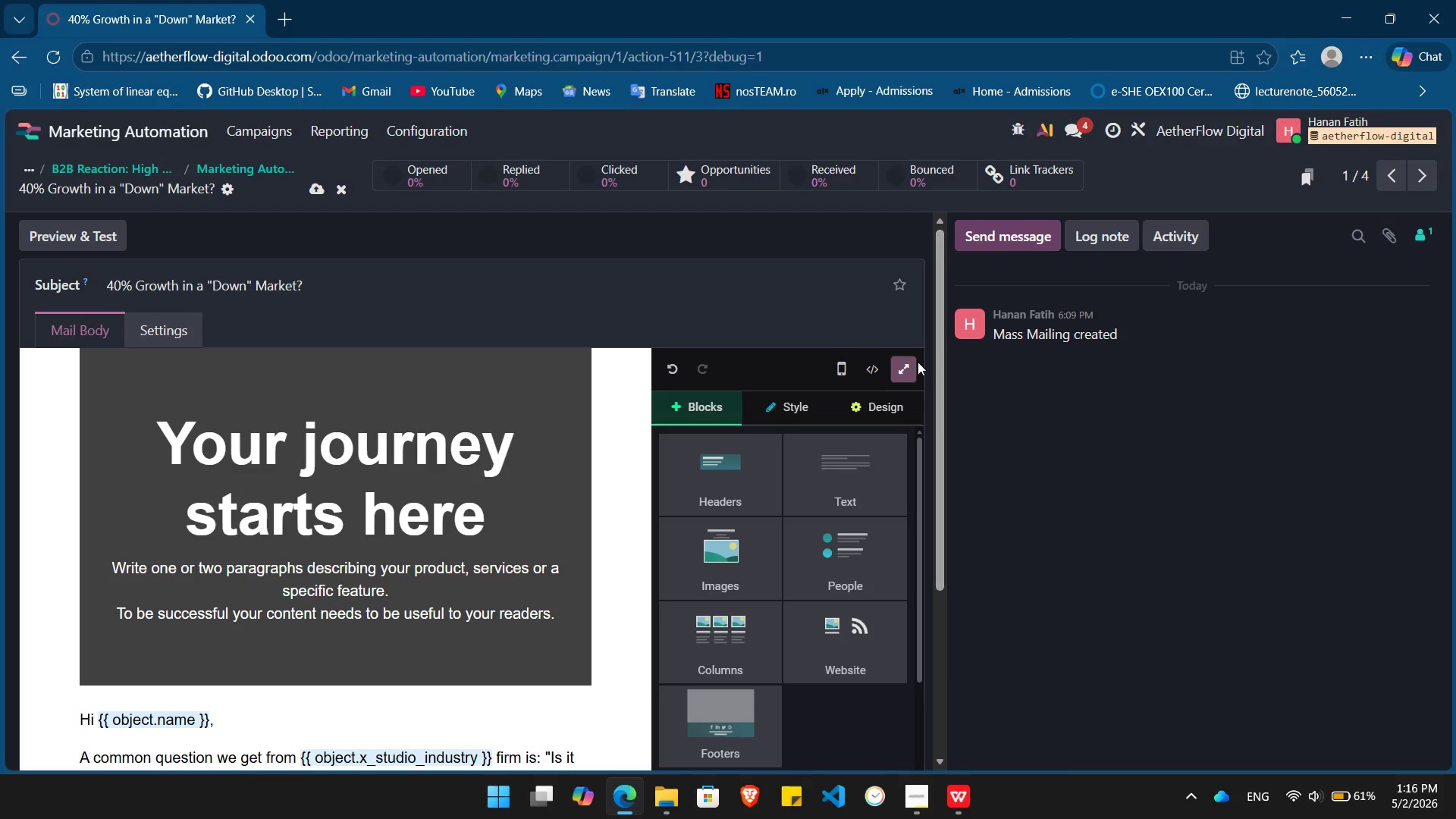 
left_click([902, 365])
 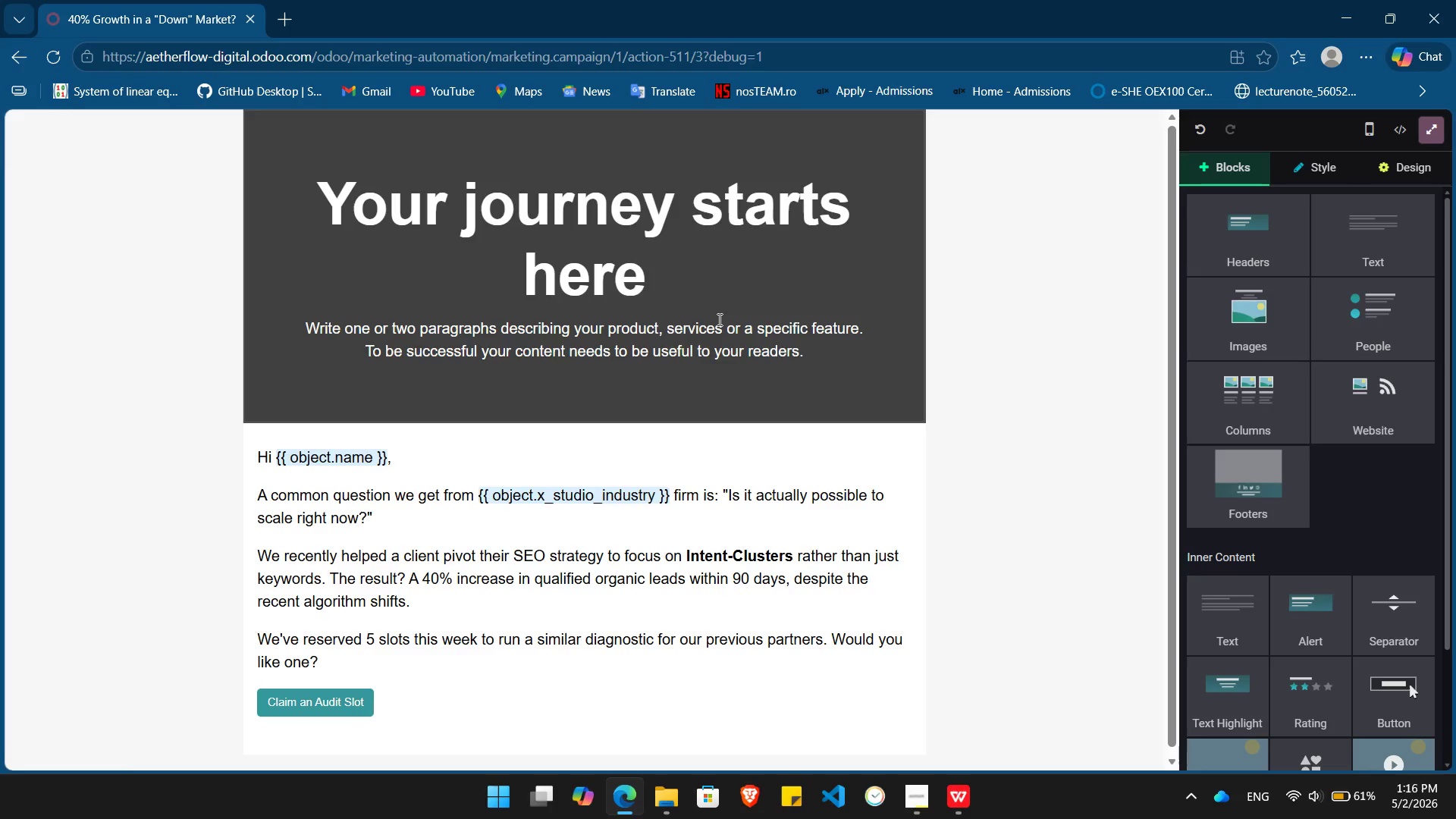 
left_click([721, 316])
 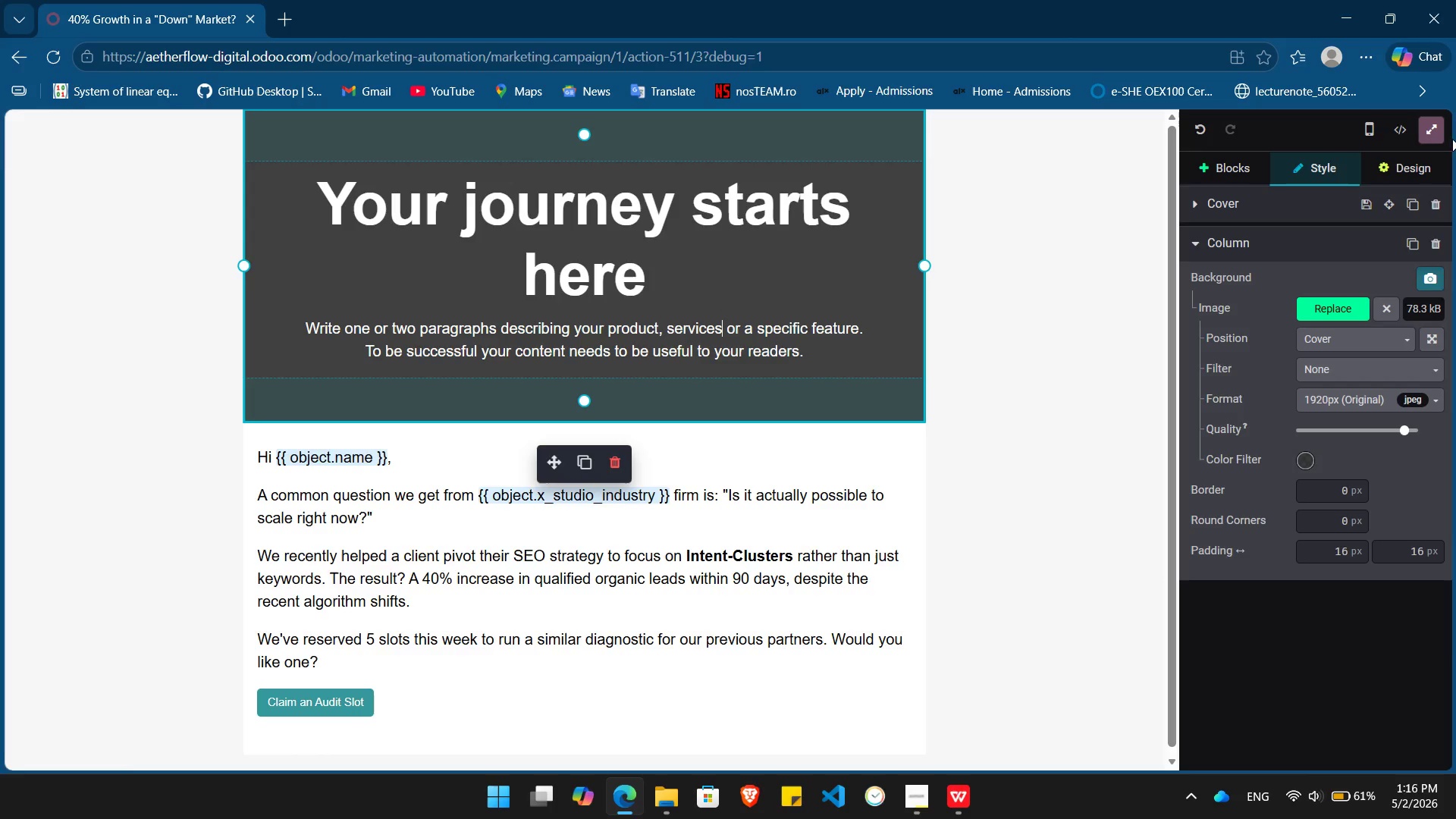 
left_click([1417, 154])
 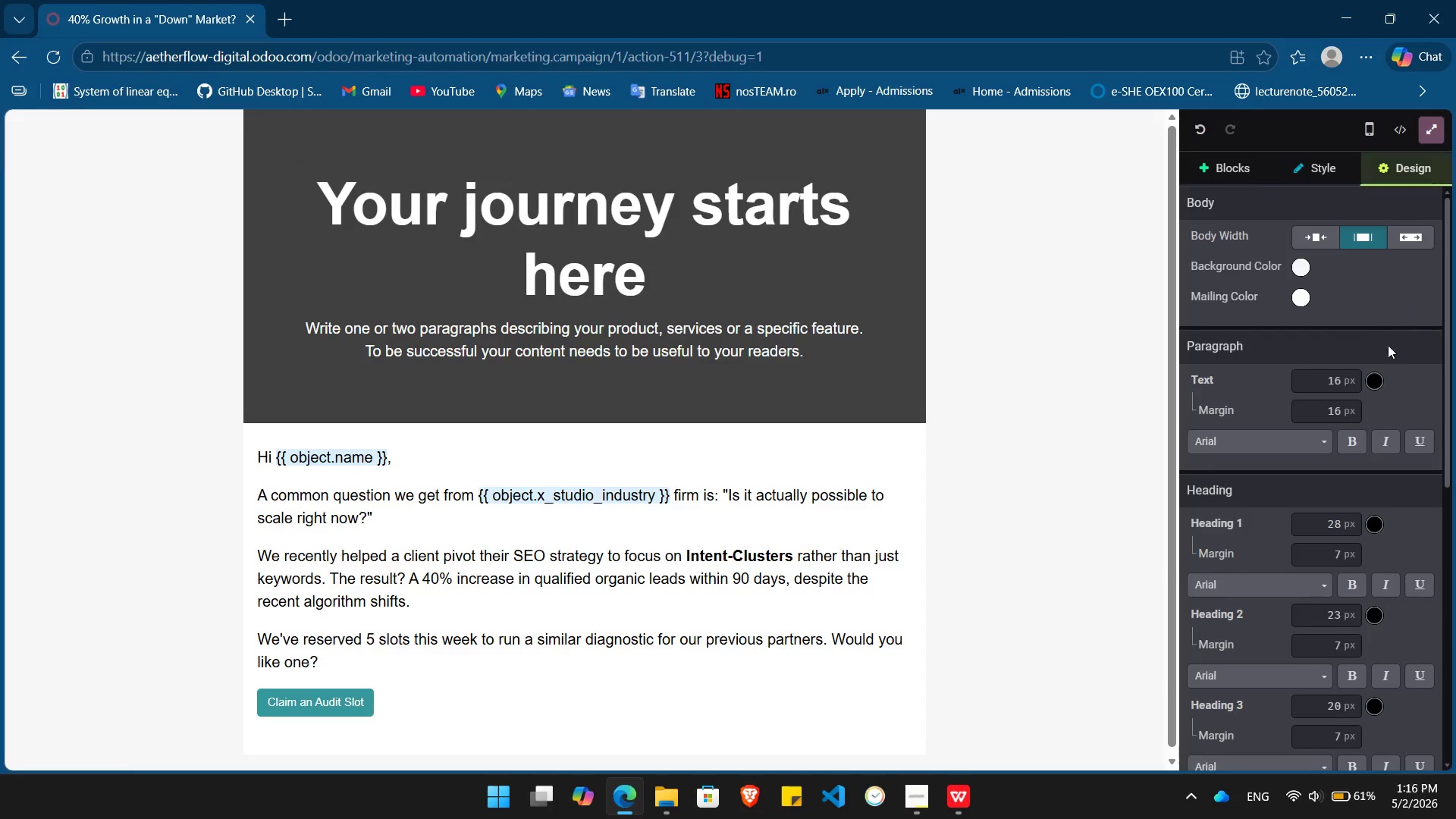 
scroll: coordinate [1392, 353], scroll_direction: down, amount: 7.0
 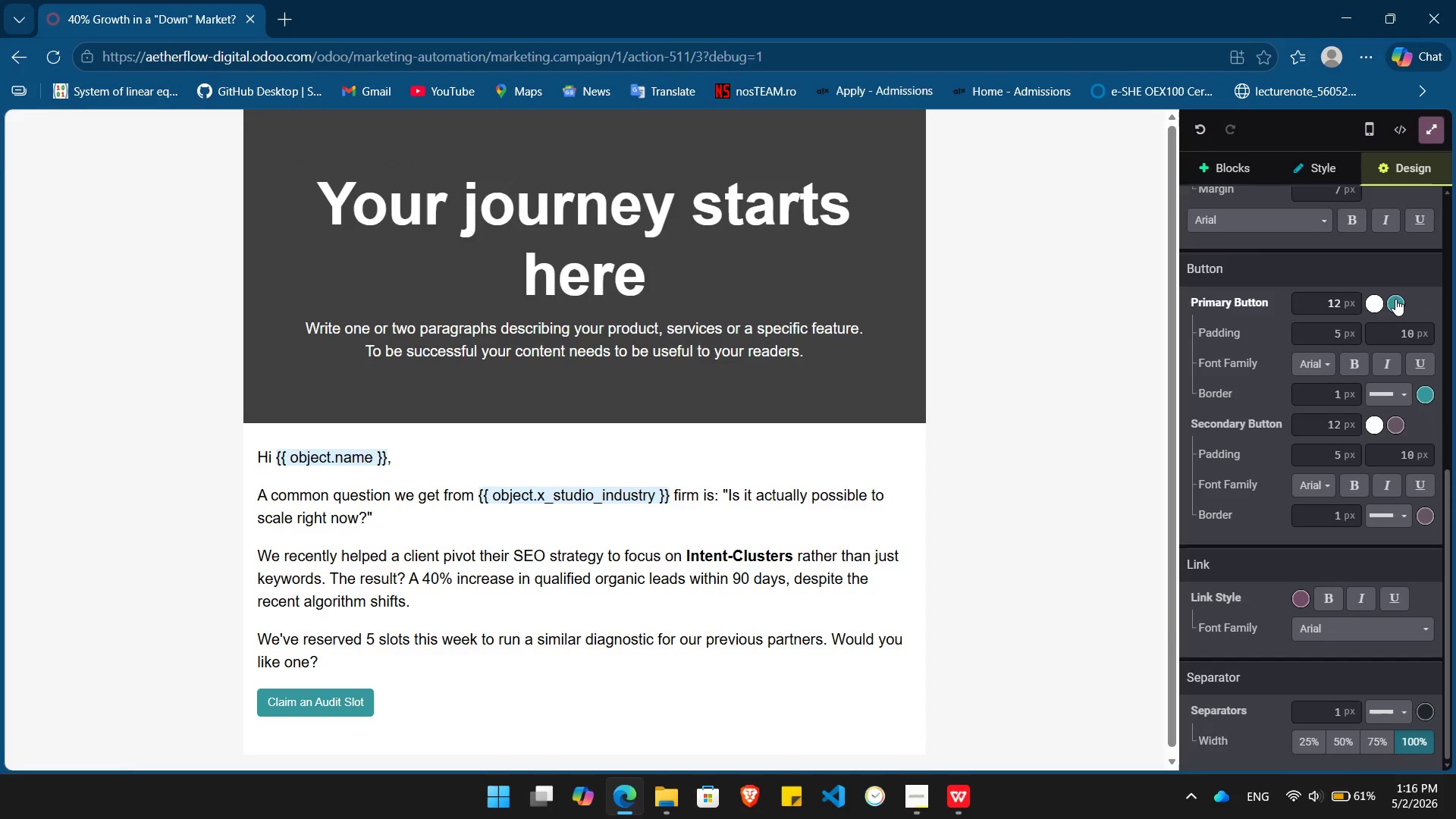 
left_click([1398, 302])
 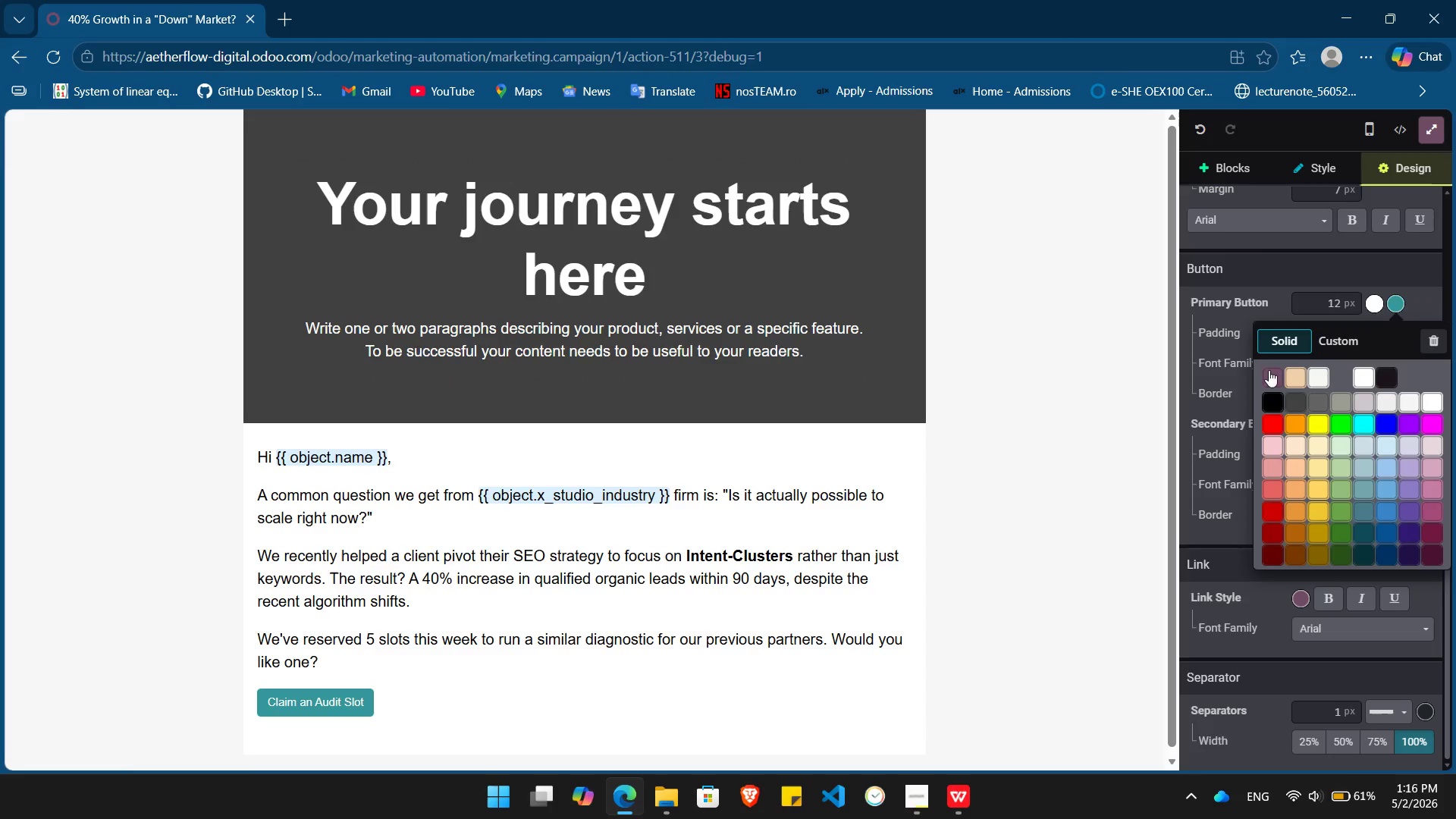 
left_click([1272, 373])
 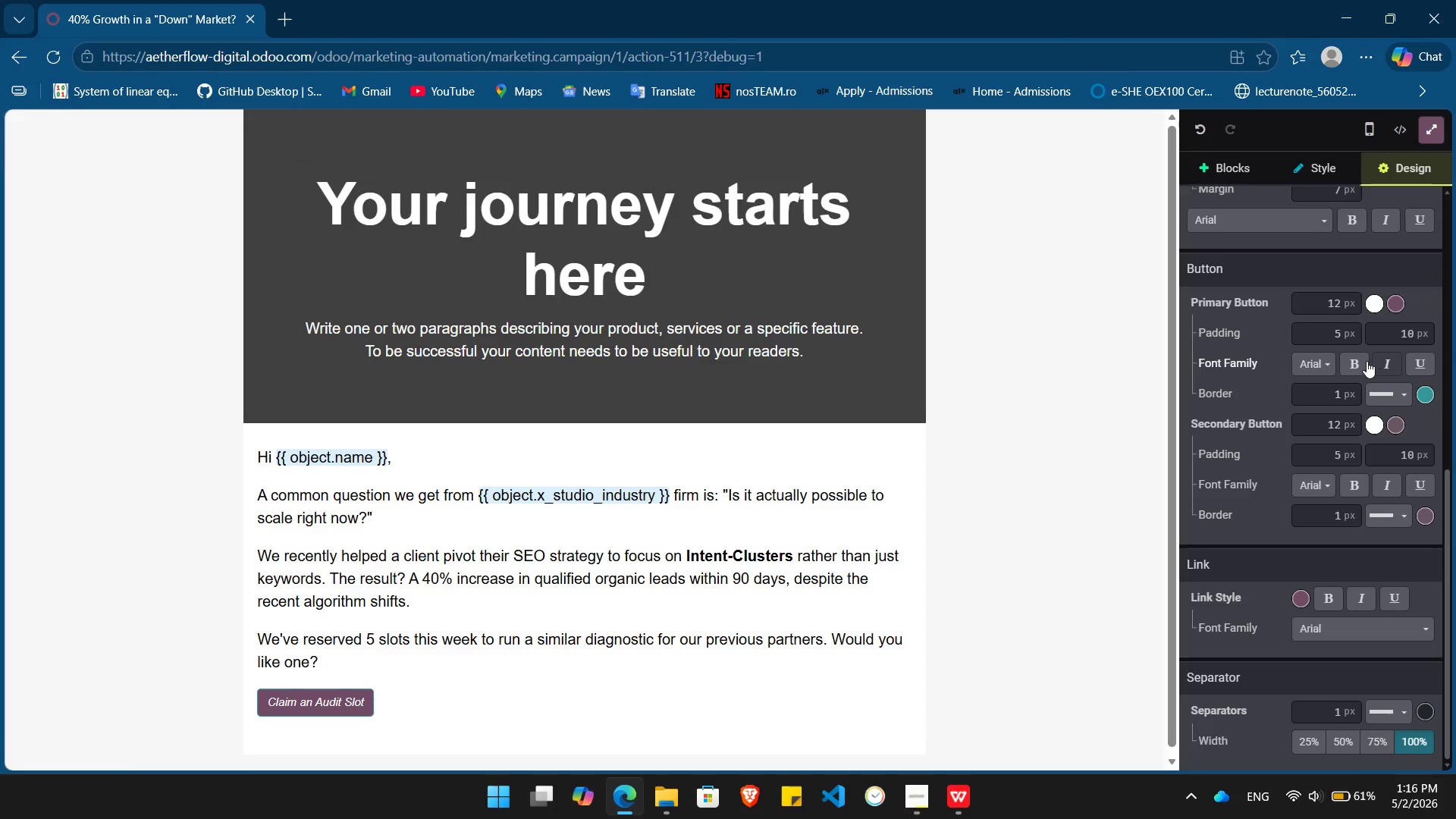 
left_click([1355, 361])
 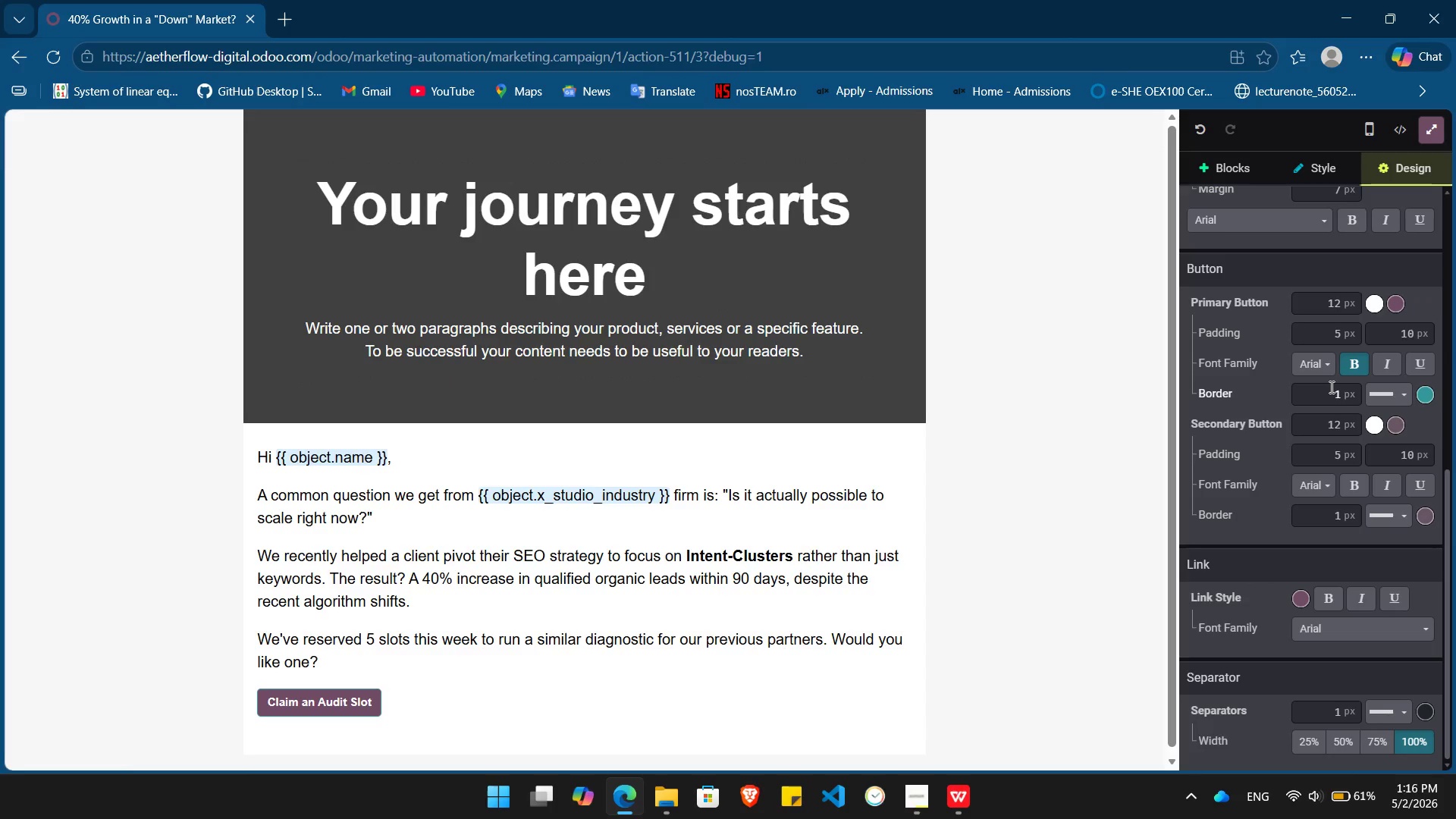 
left_click([1330, 387])
 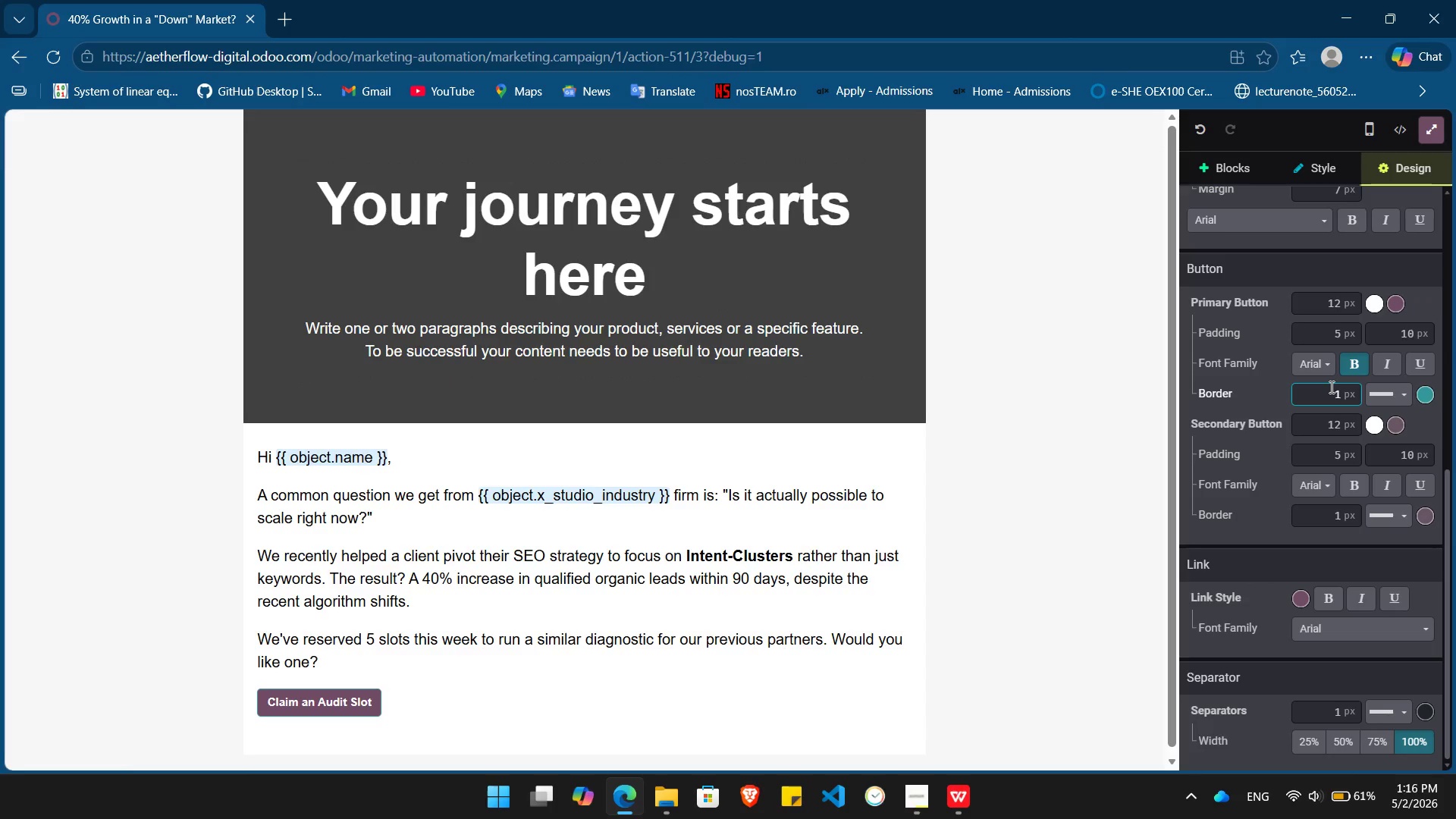 
key(Delete)
 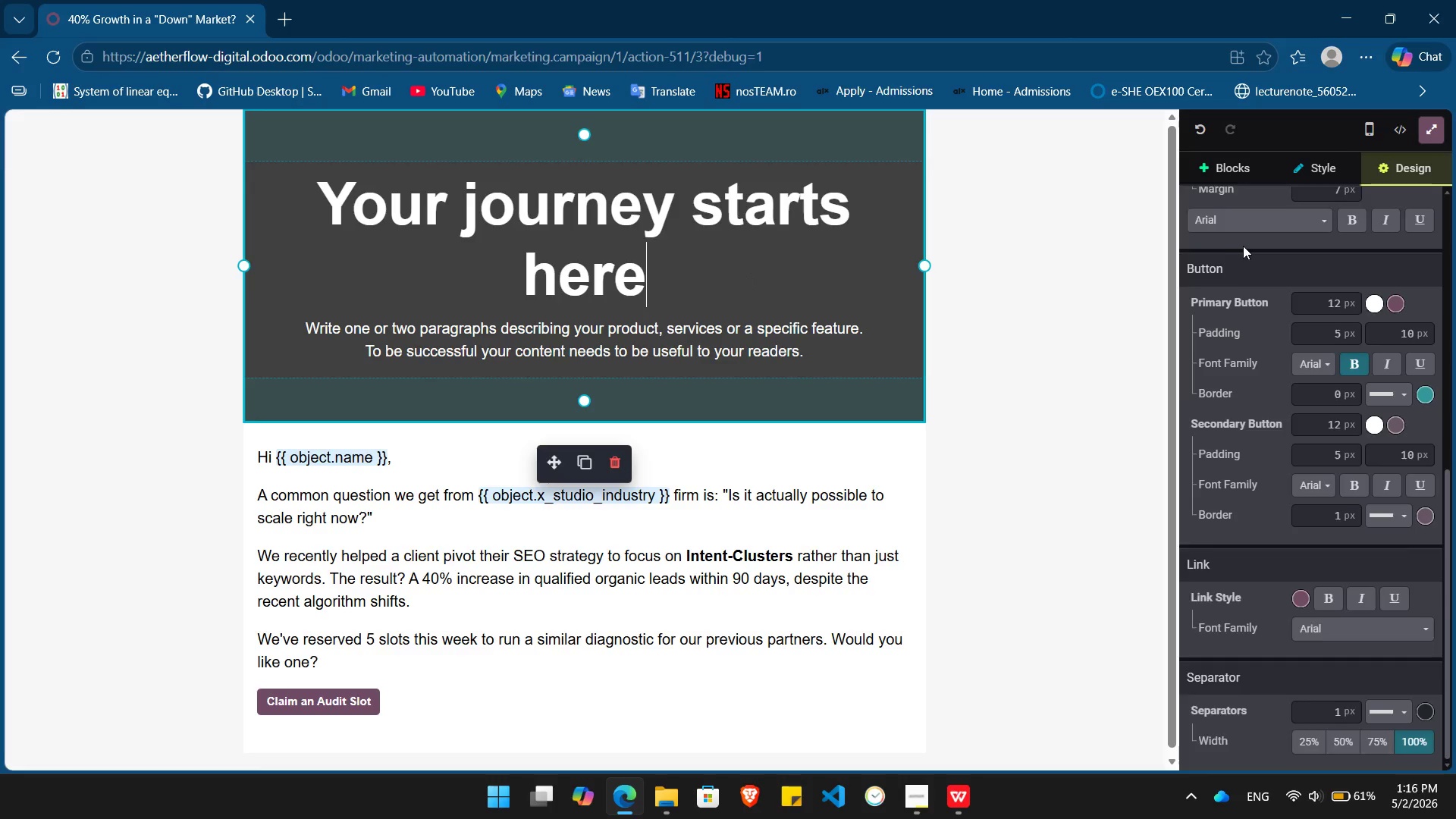 
left_click([1327, 303])
 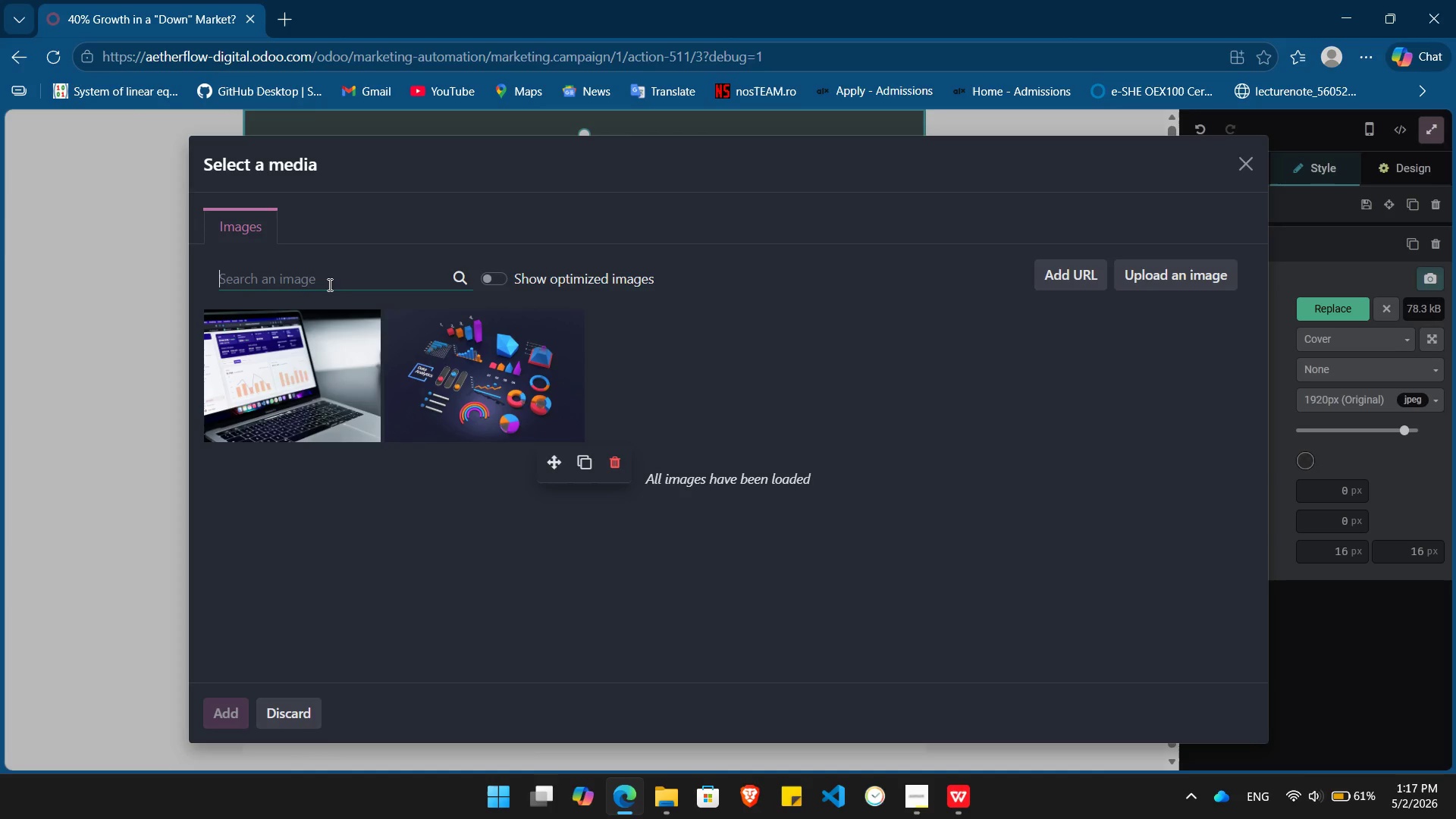 
wait(13.83)
 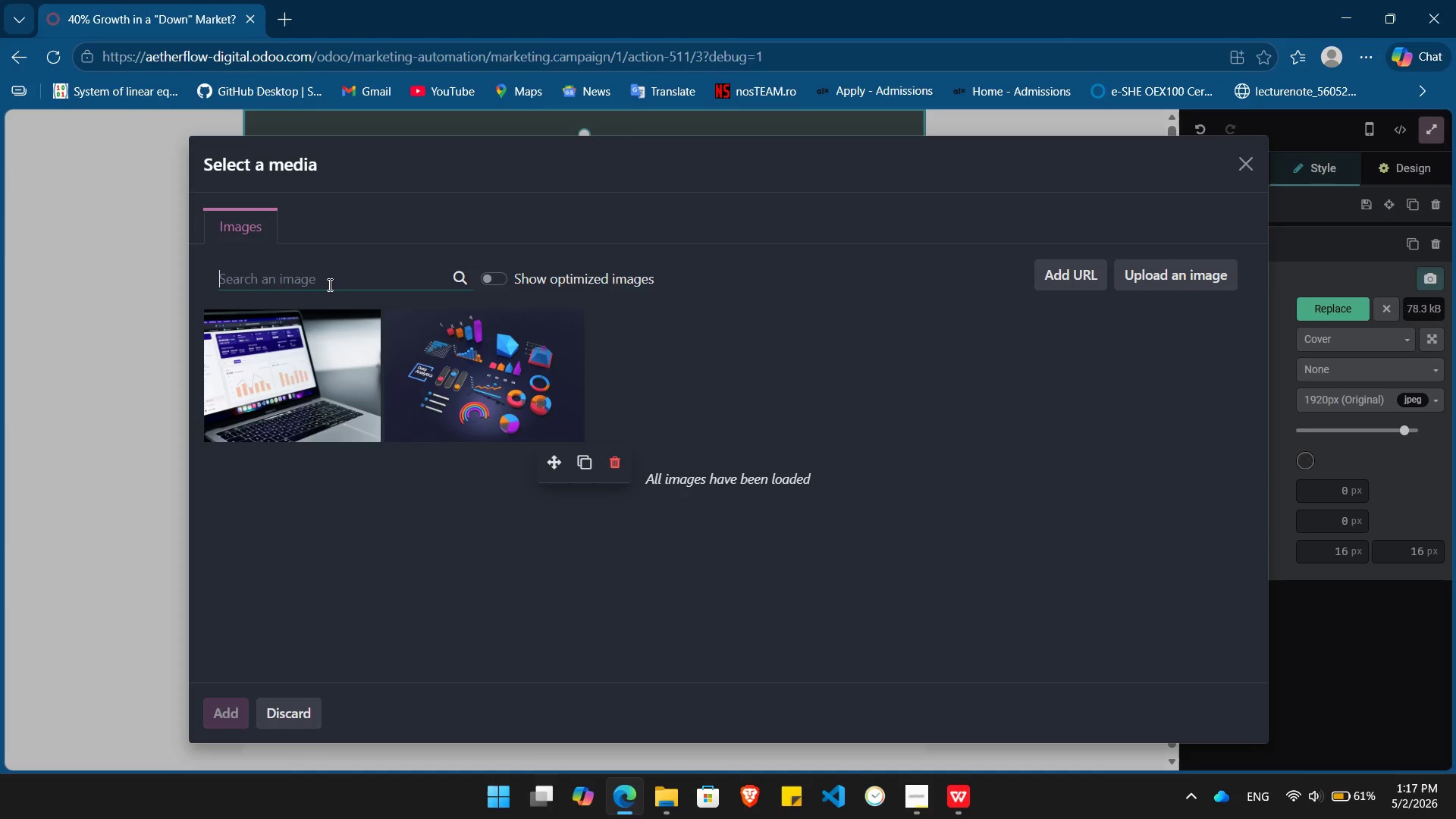 
type(data growth)
 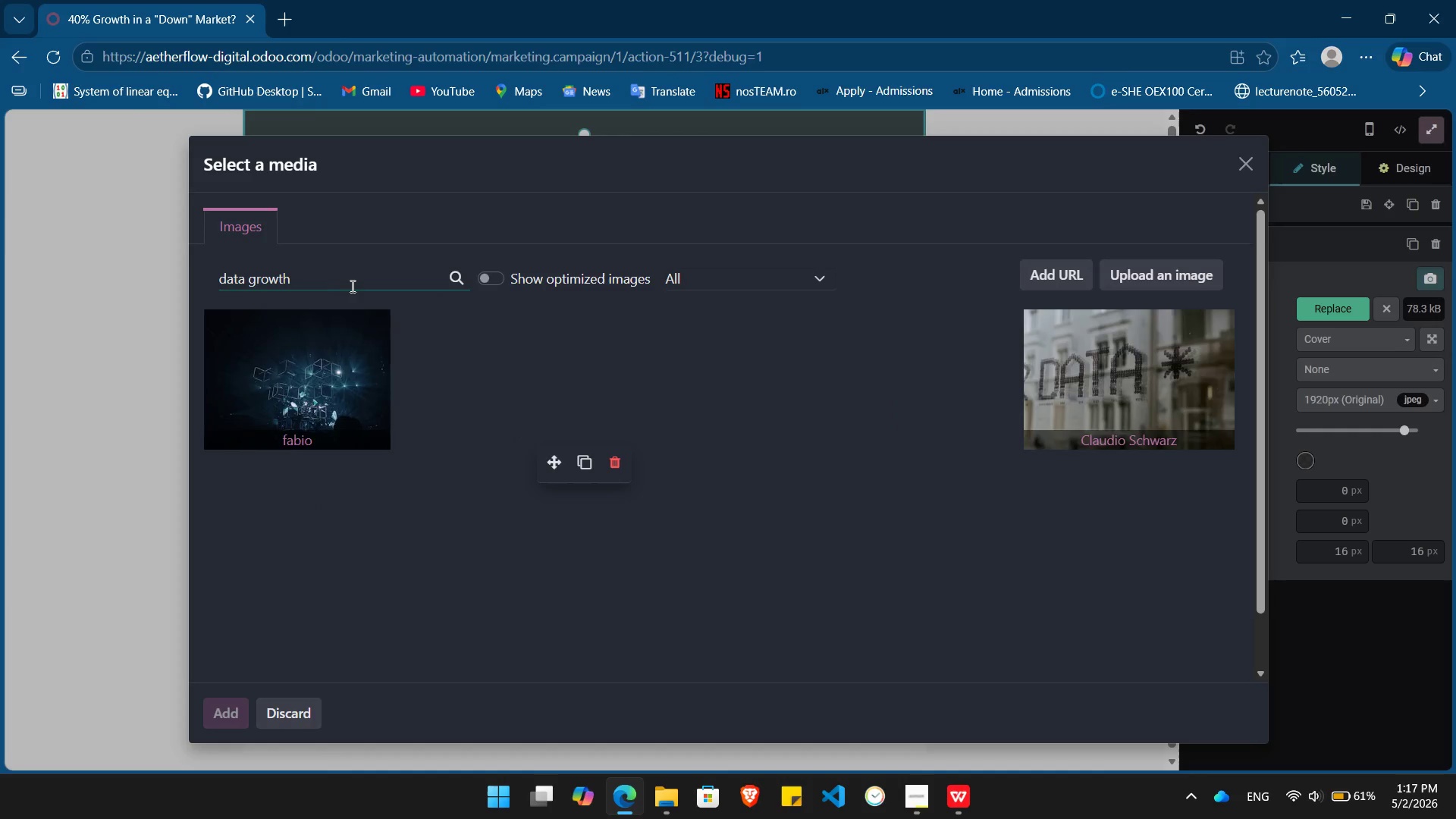 
wait(8.67)
 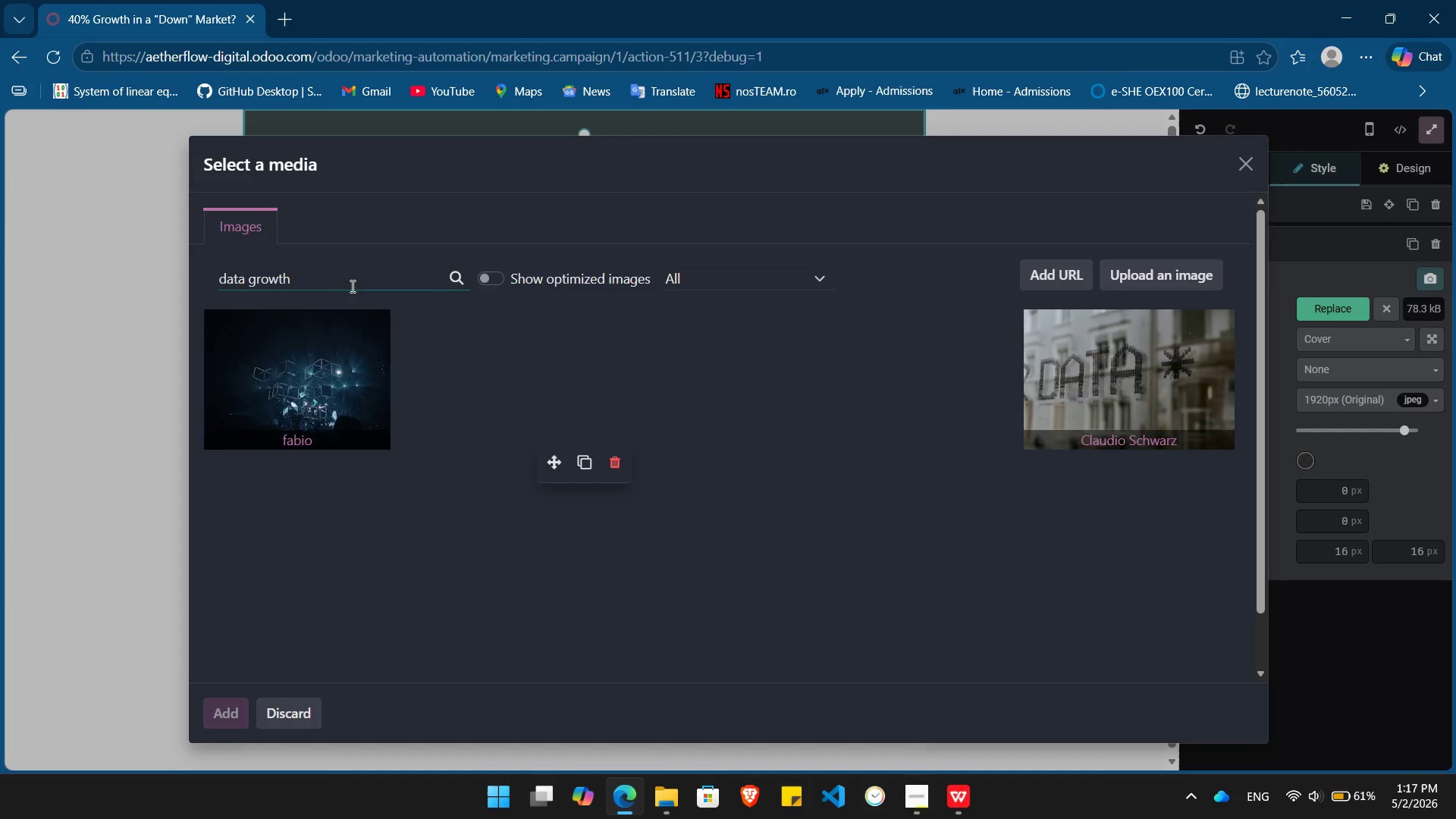 
left_click([412, 352])
 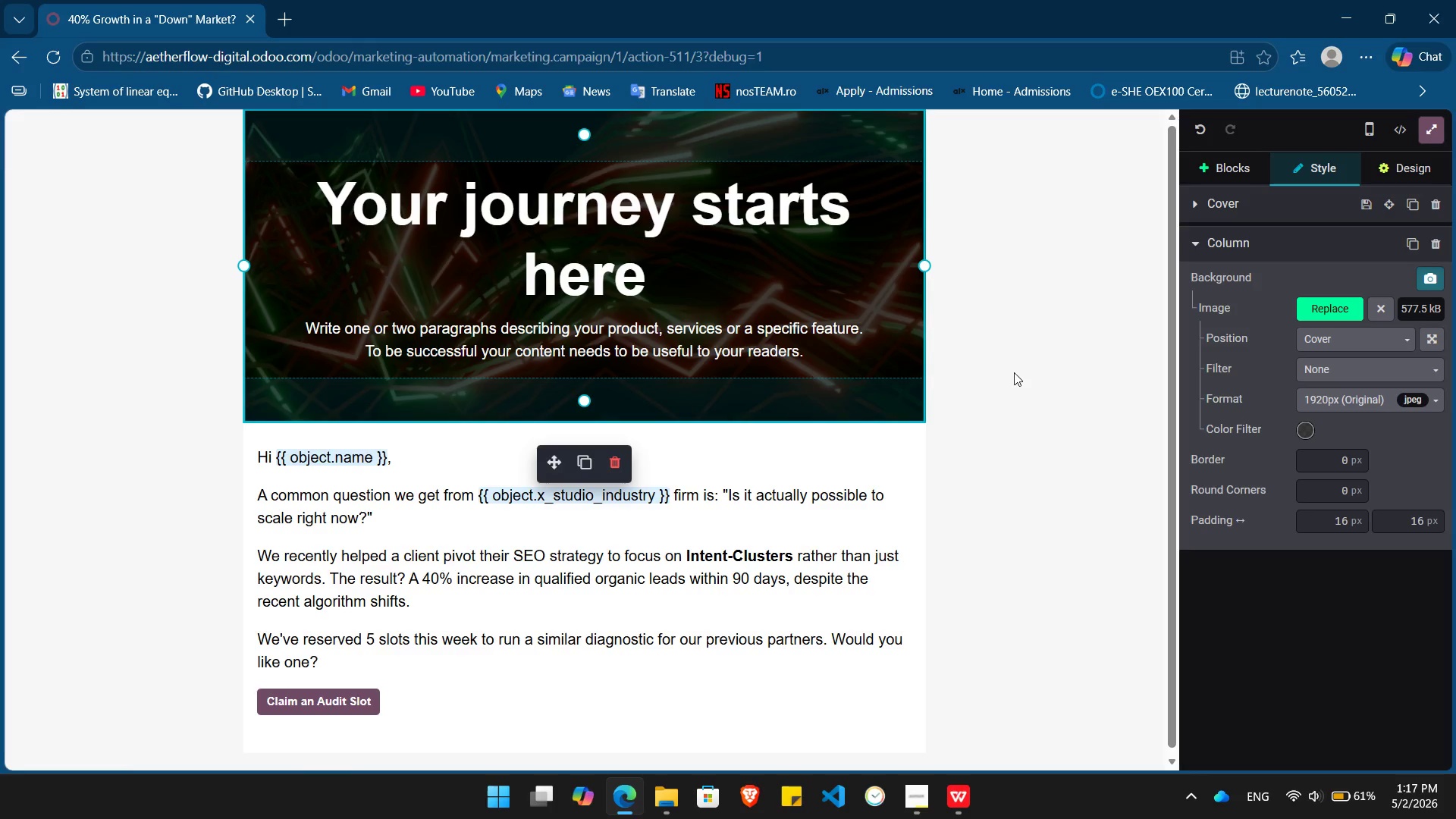 
wait(7.03)
 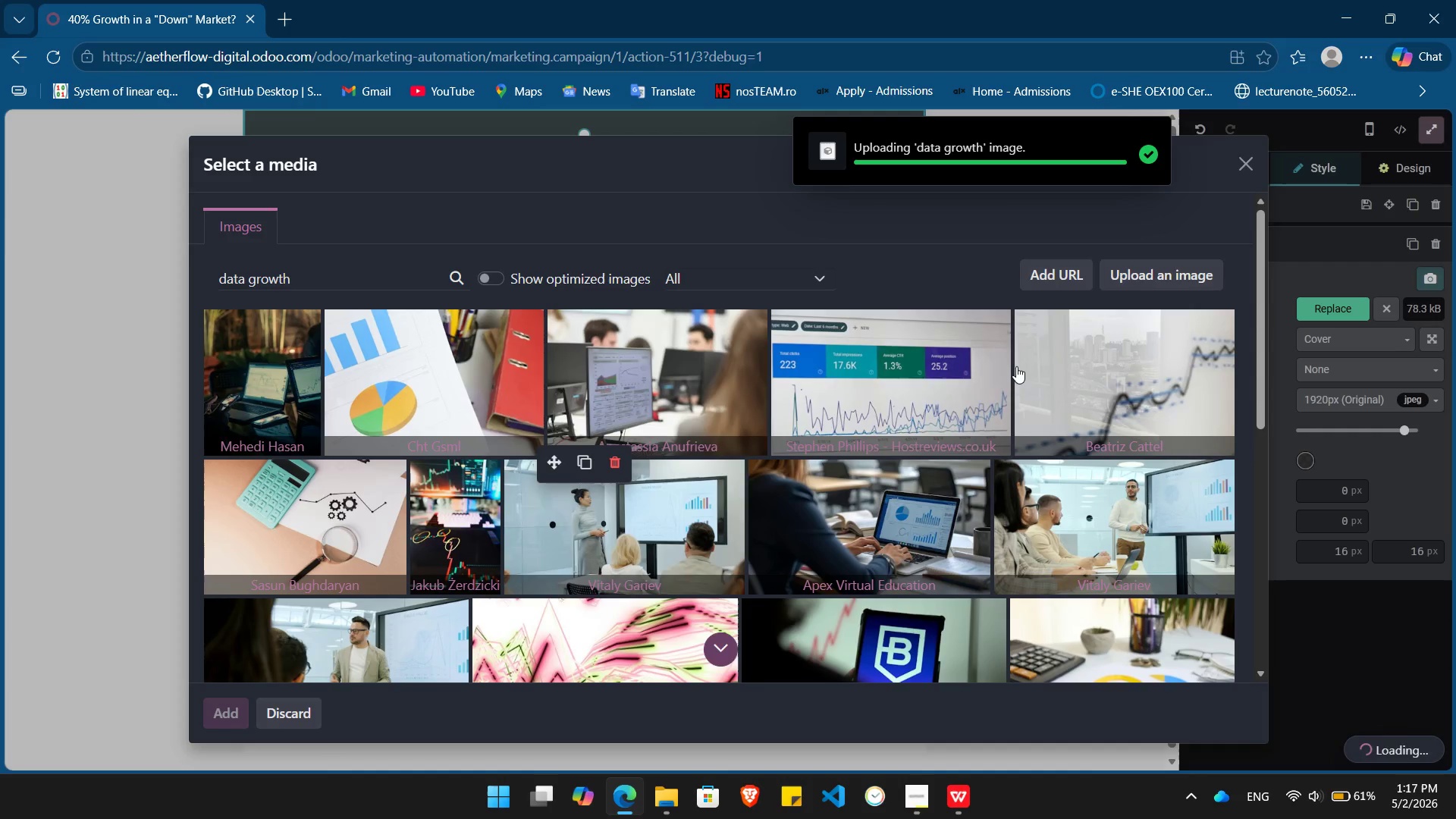 
left_click([1327, 310])
 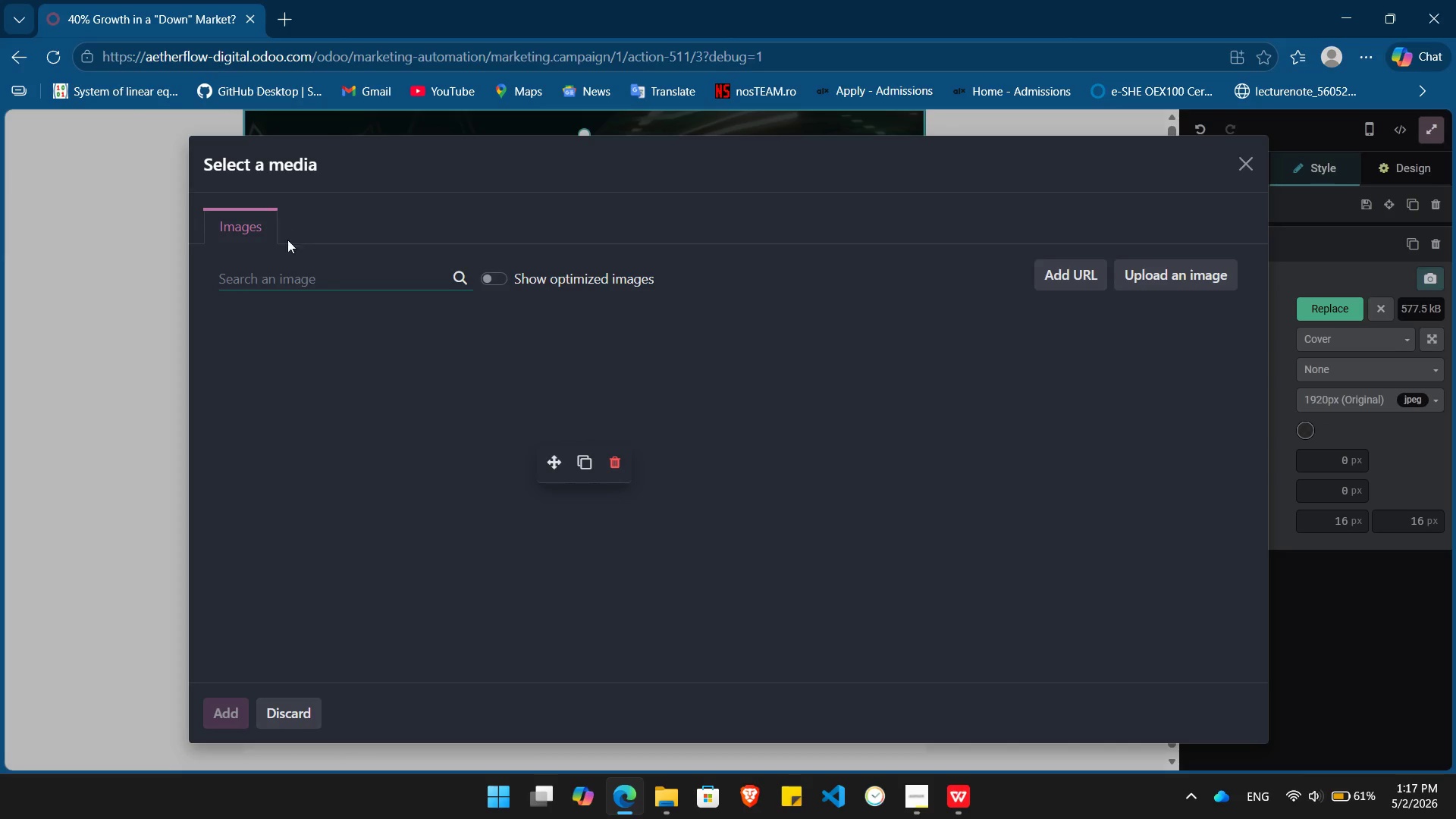 
left_click([290, 274])
 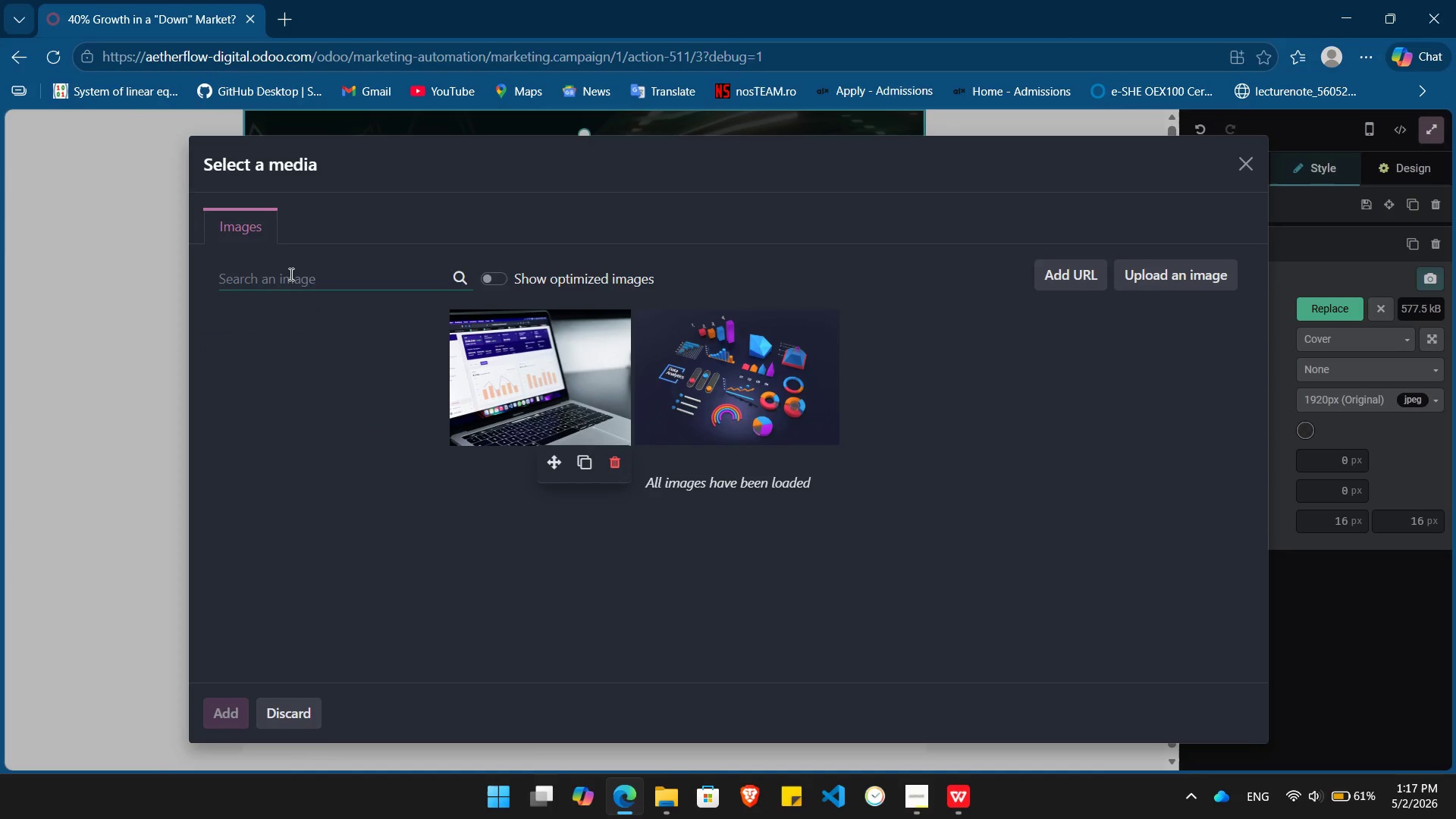 
type(data growth)
 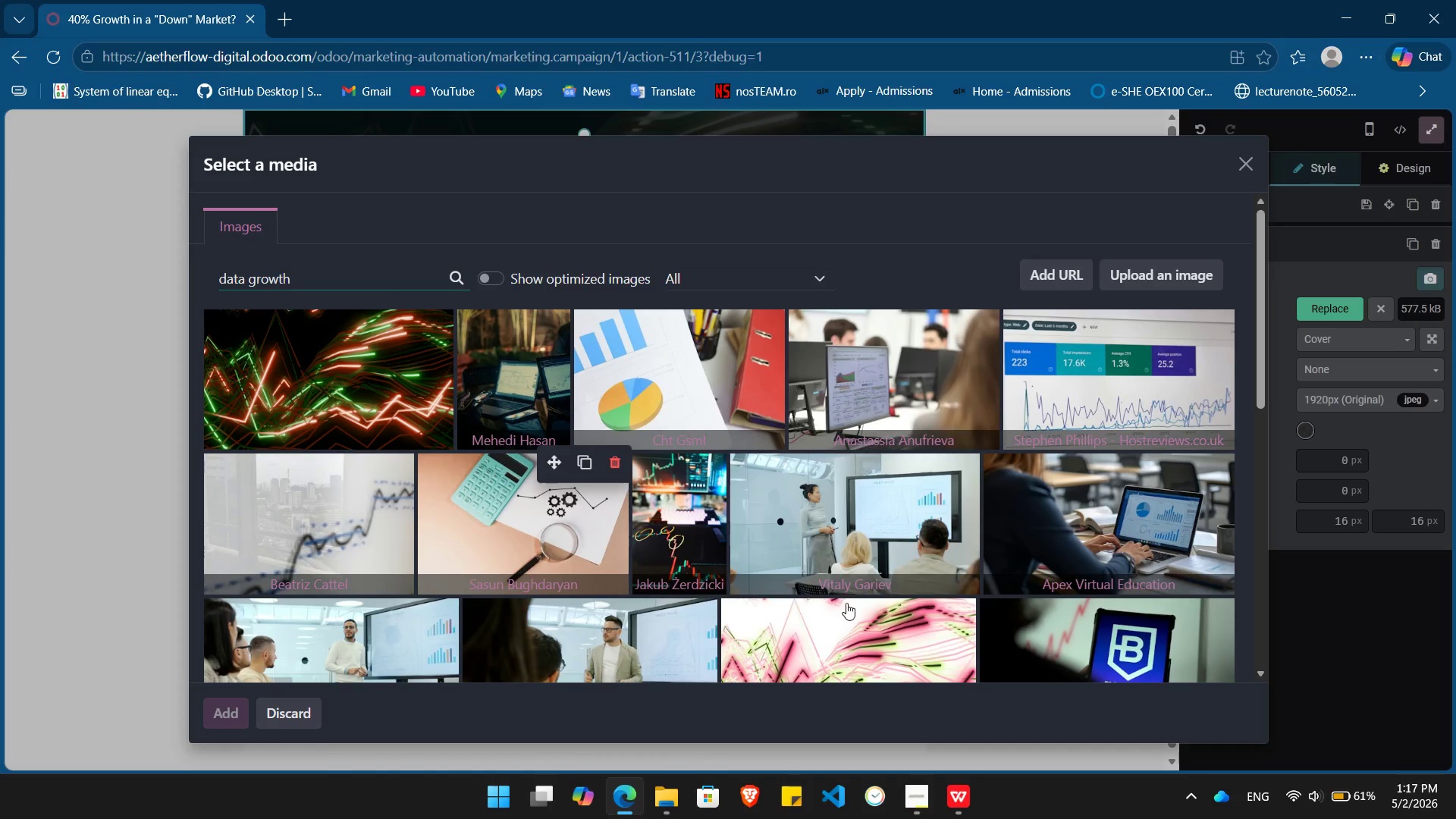 
wait(6.58)
 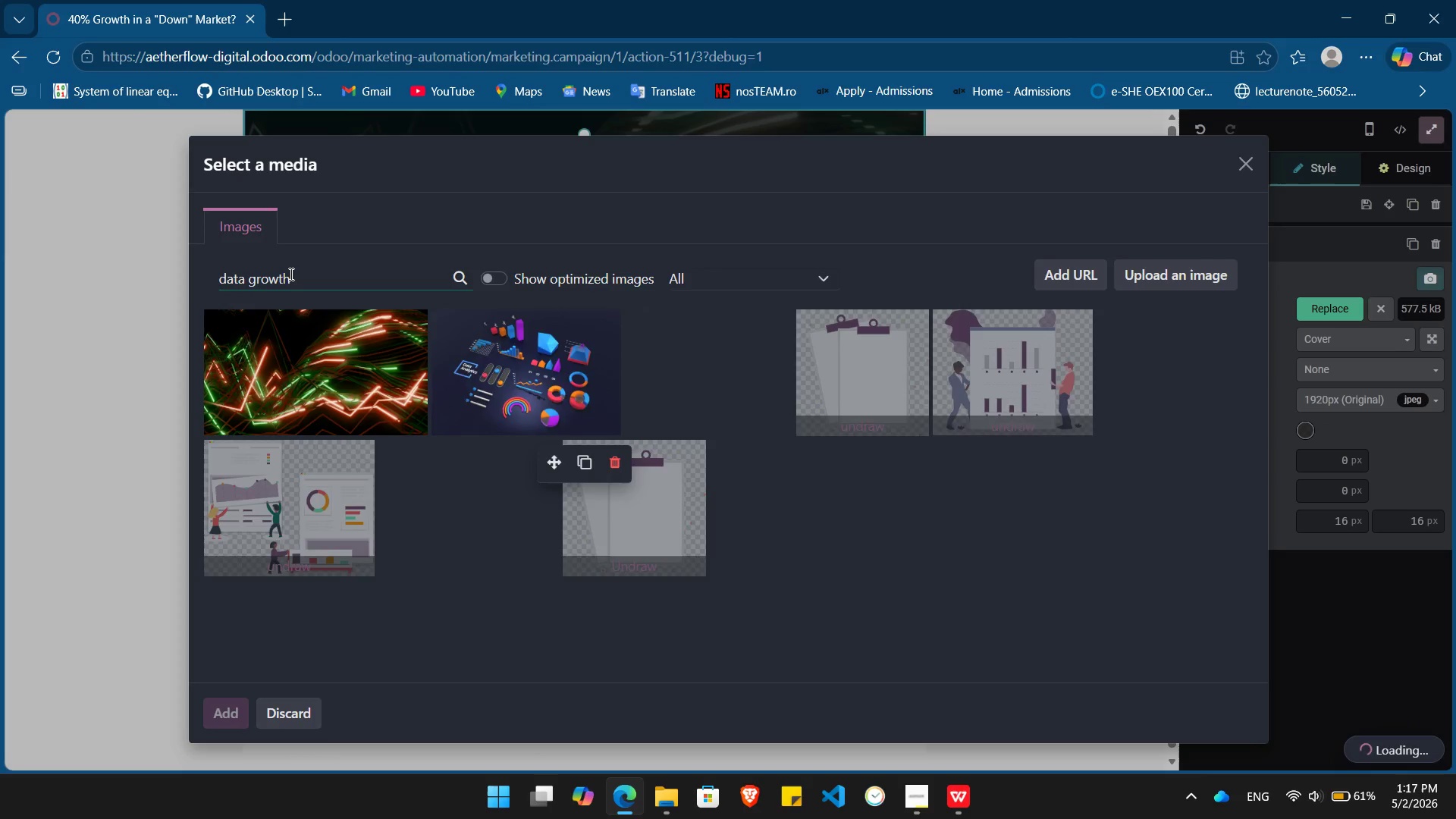 
left_click([886, 359])
 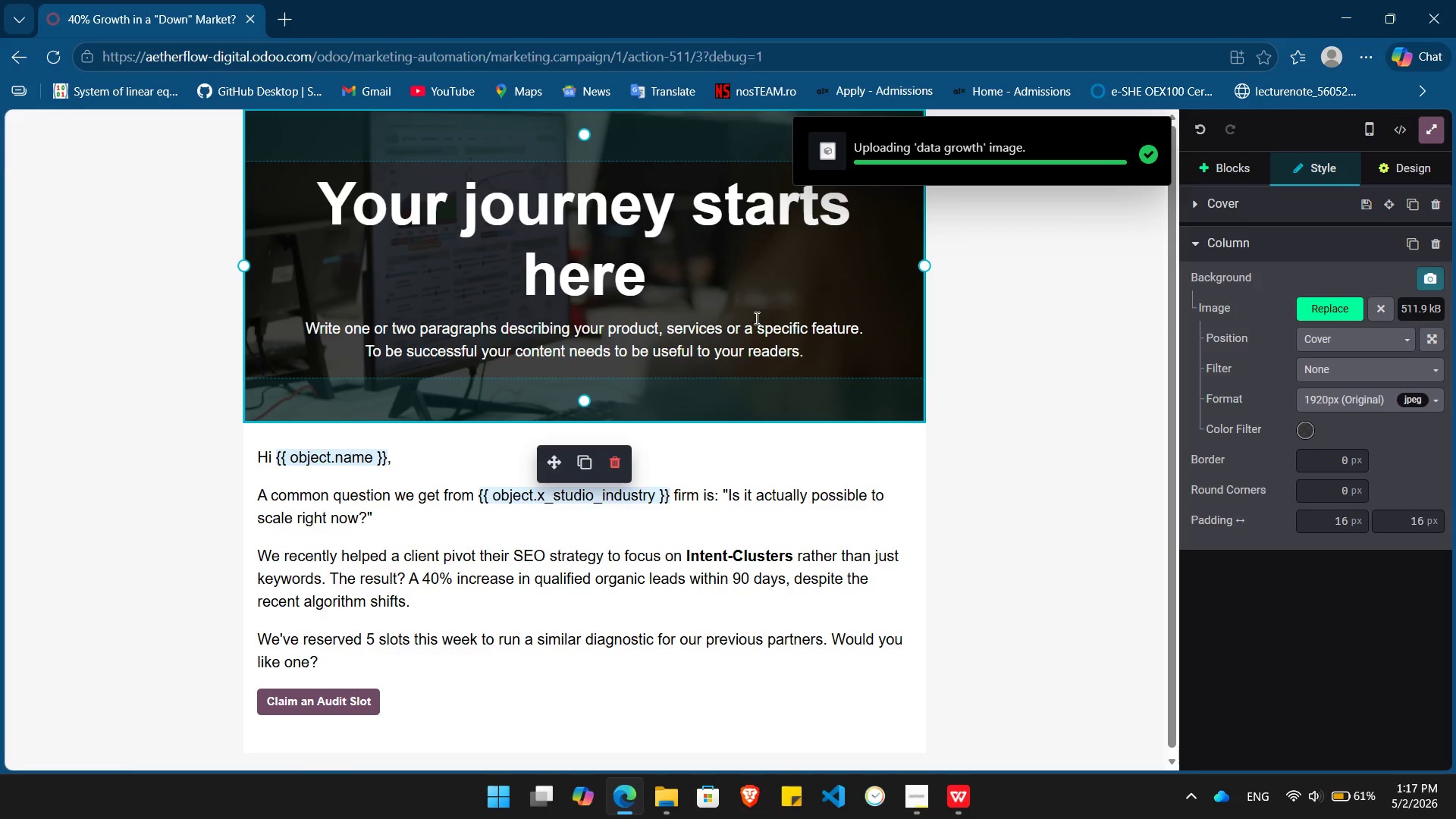 
left_click([1311, 433])
 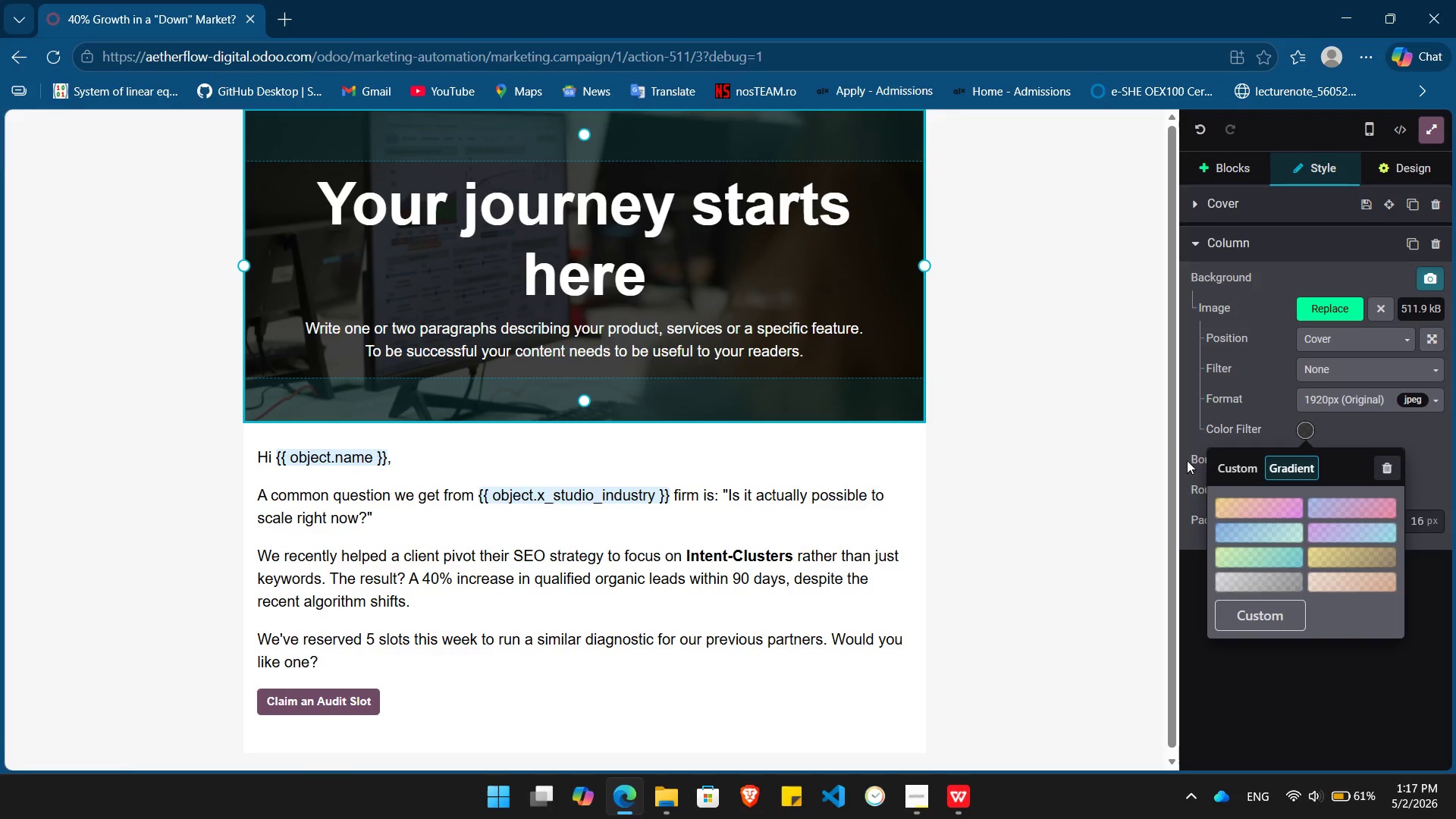 
left_click([1223, 460])
 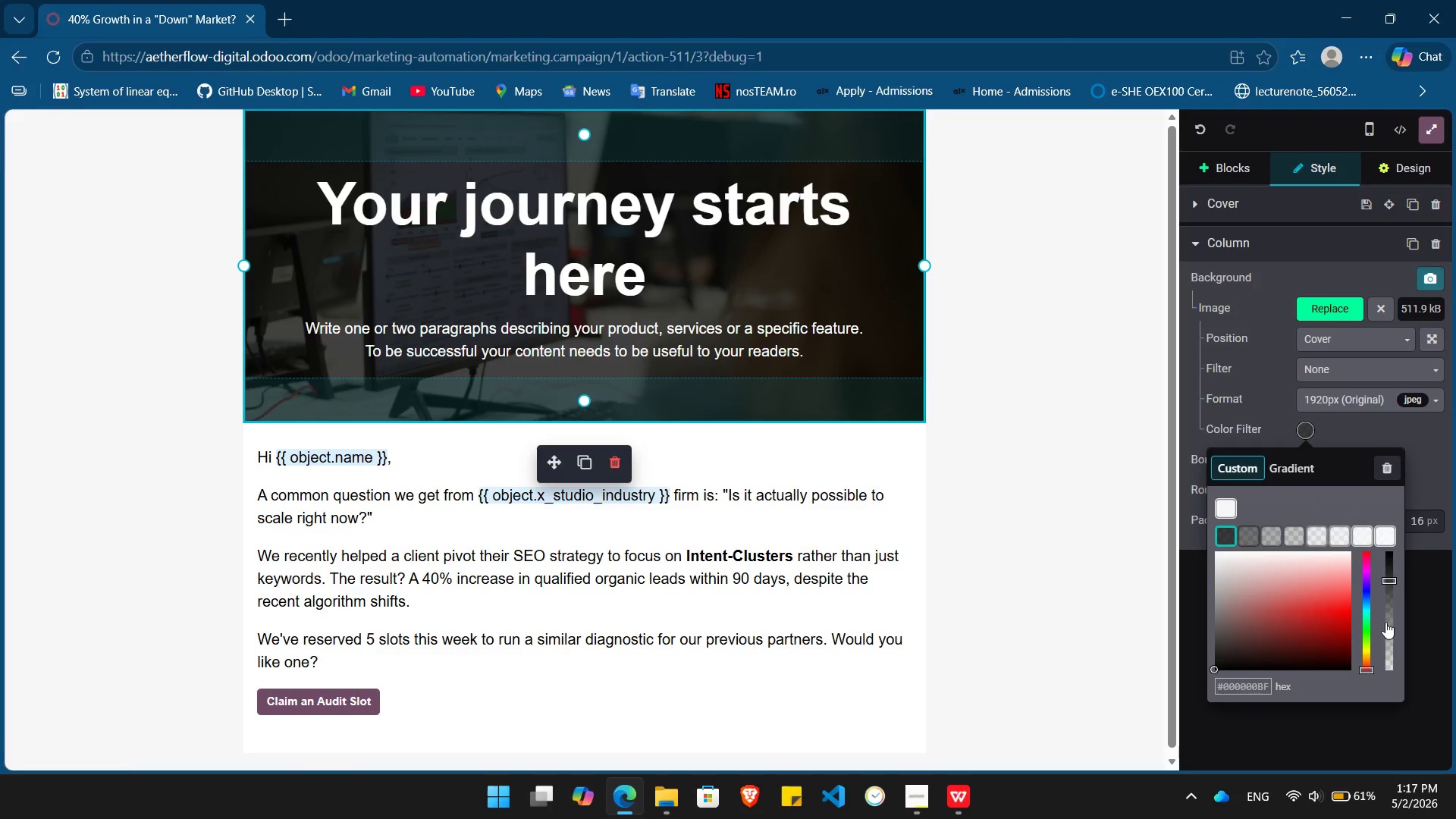 
left_click([1385, 622])
 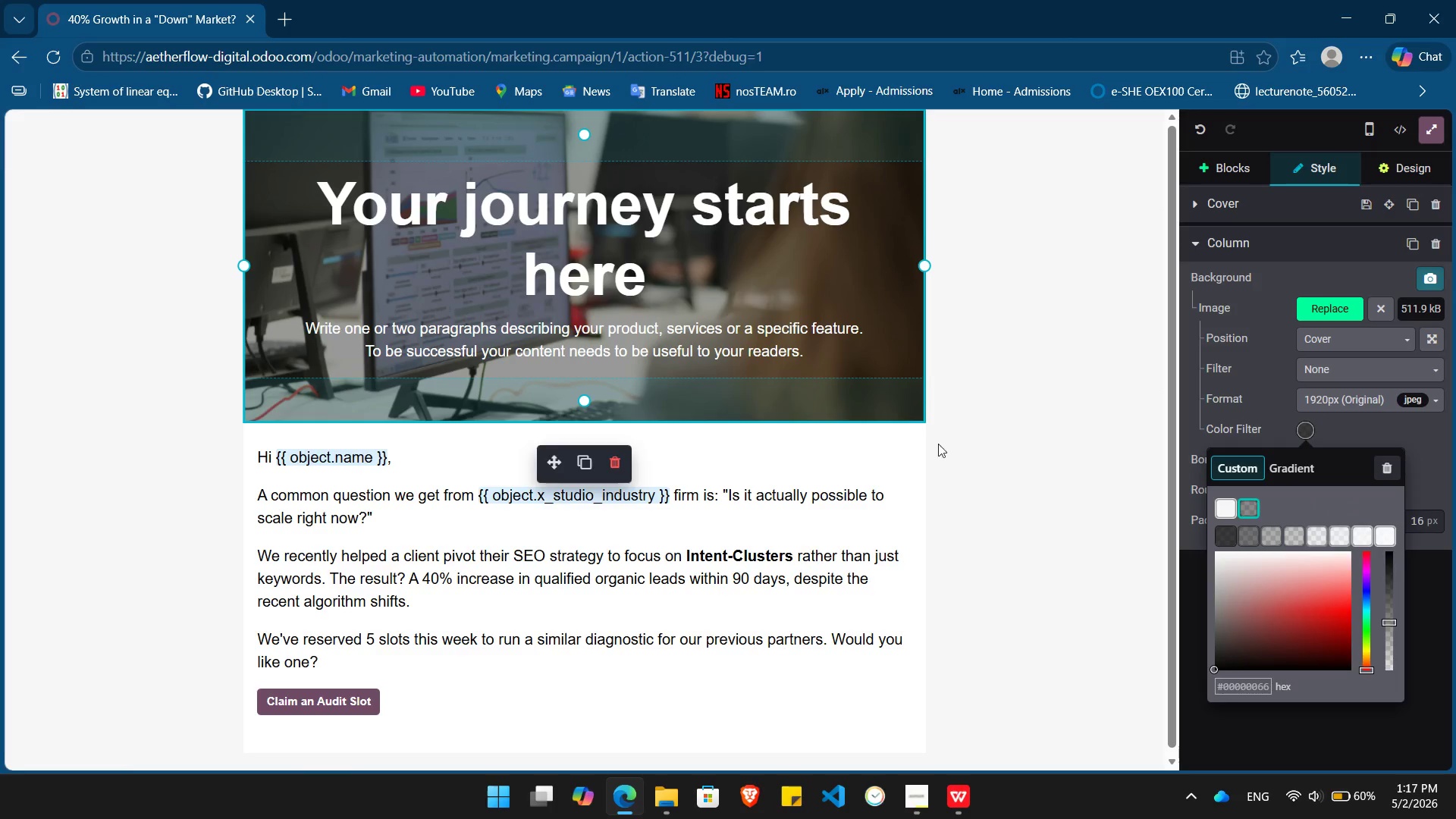 
left_click([1009, 425])
 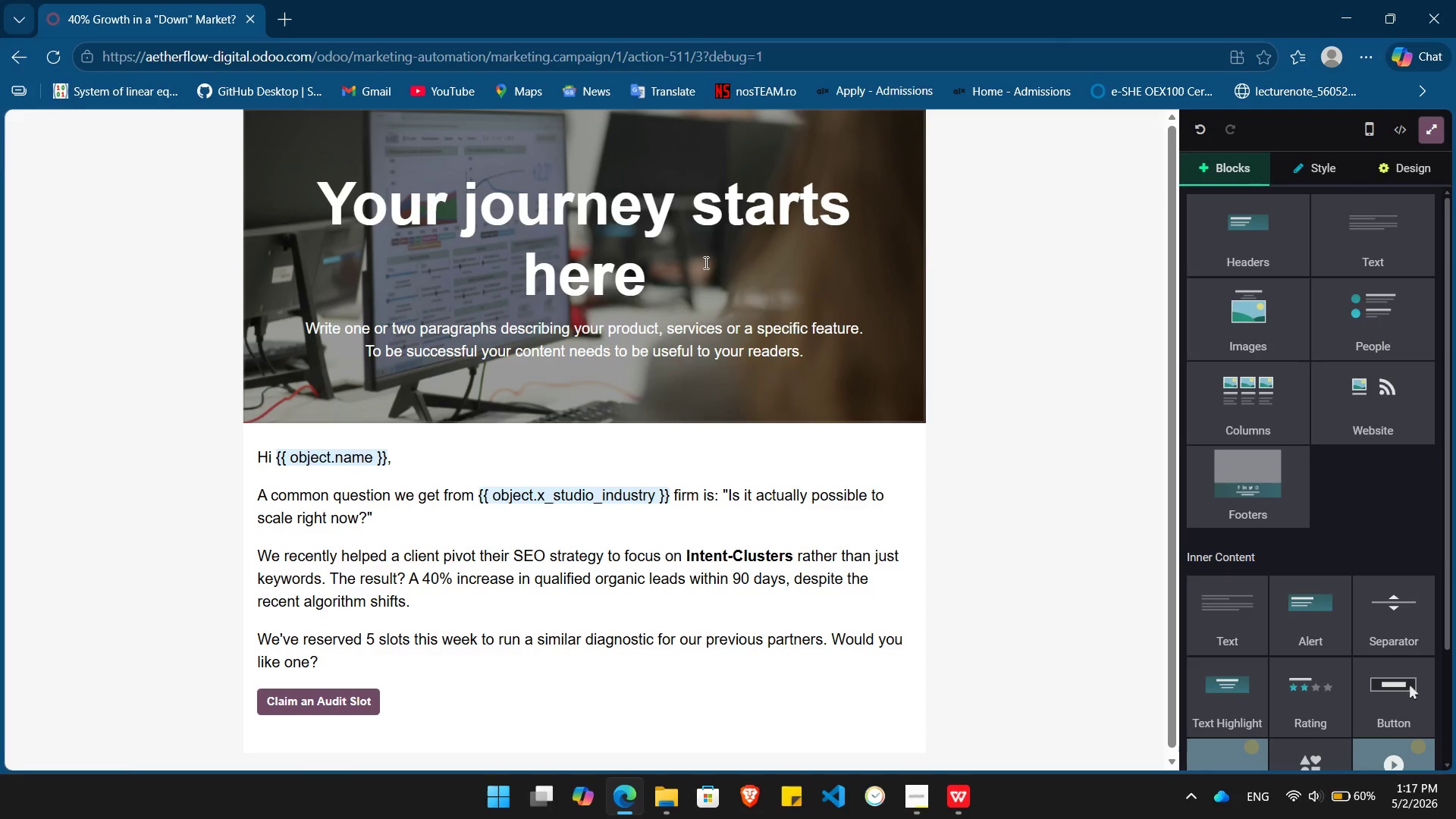 
left_click_drag(start_coordinate=[704, 262], to_coordinate=[391, 196])
 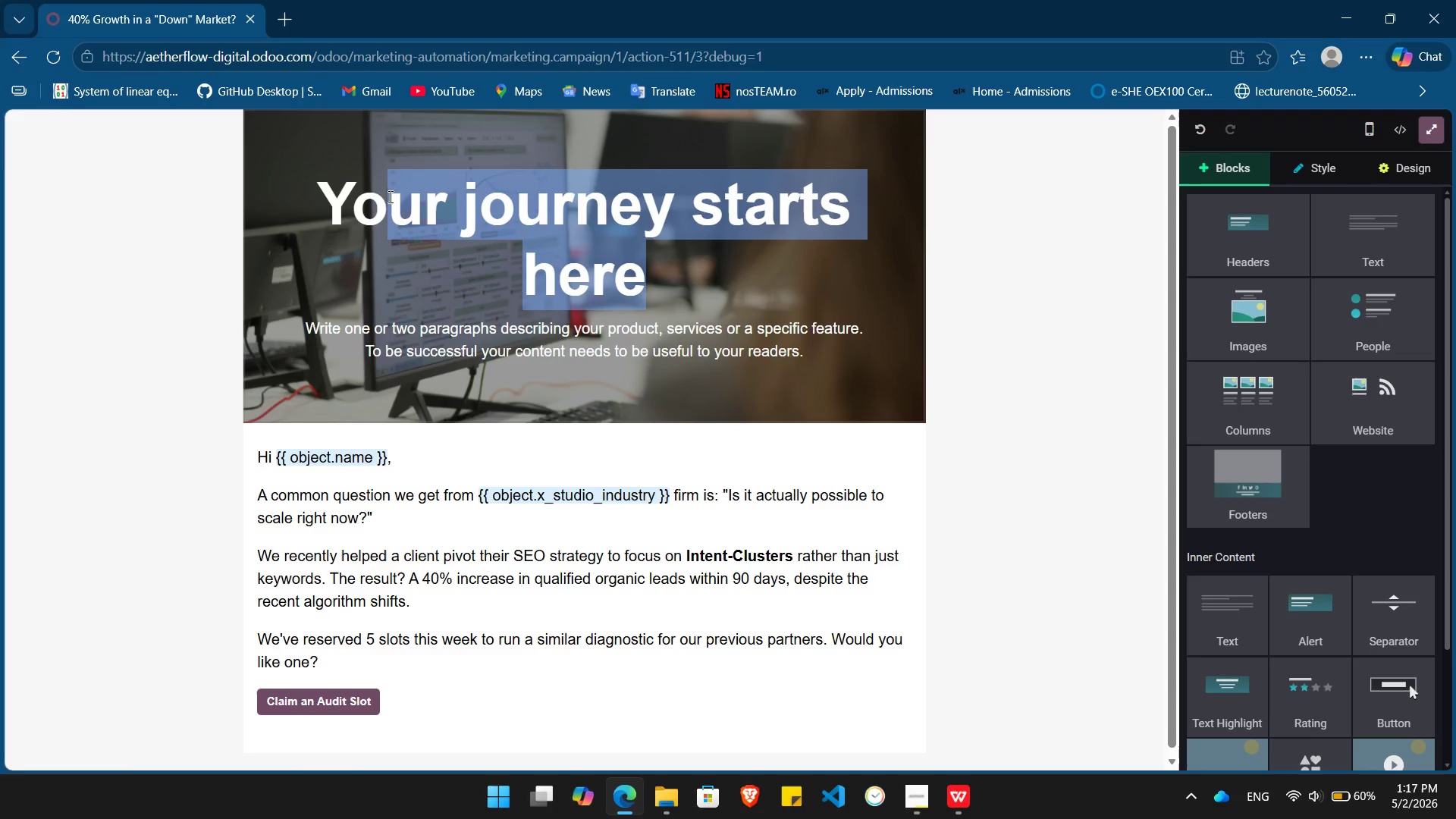 
key(Backspace)
key(Backspace)
key(Backspace)
type(40% Growth is Still Possible)
 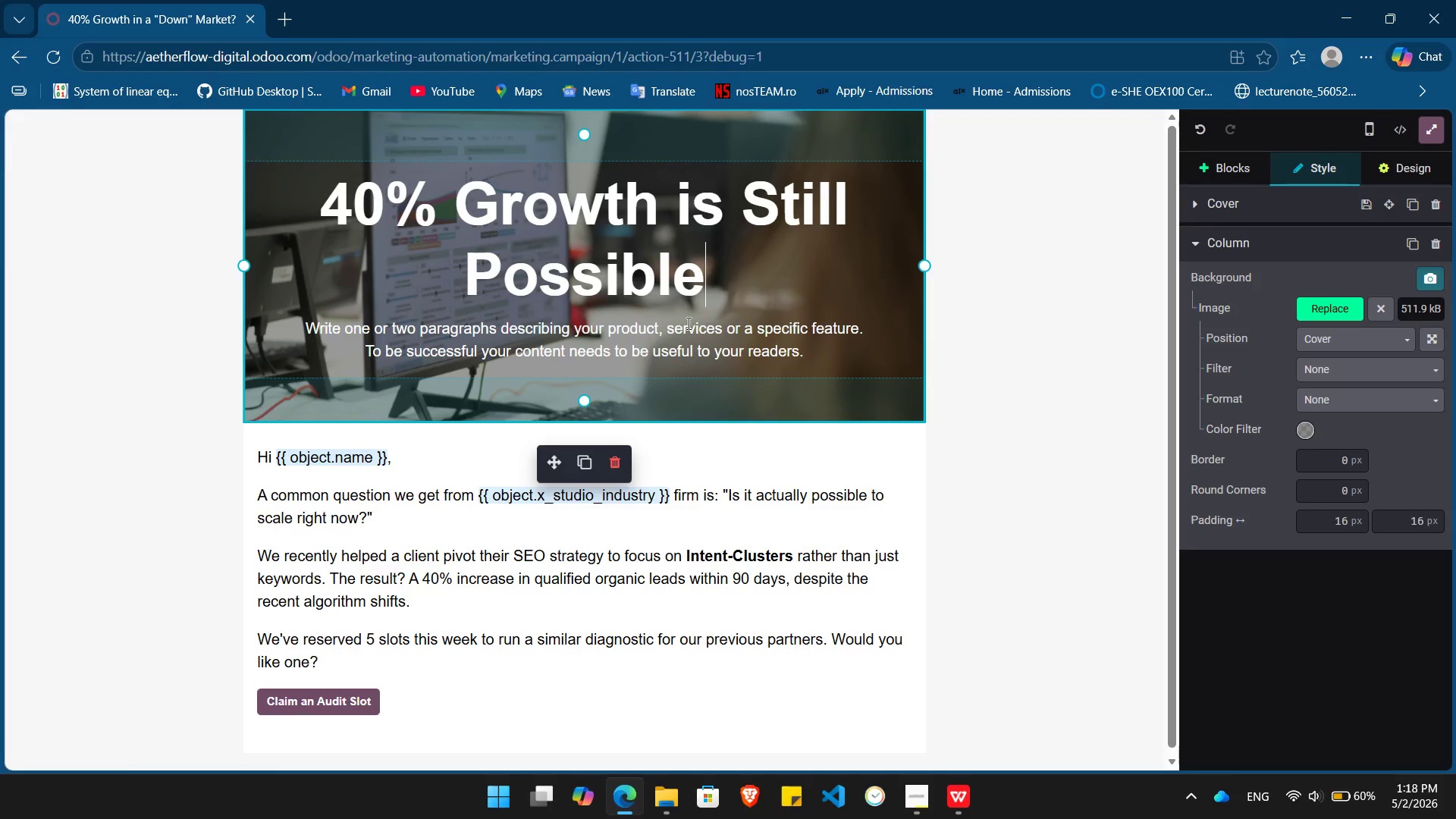 
double_click([686, 328])
 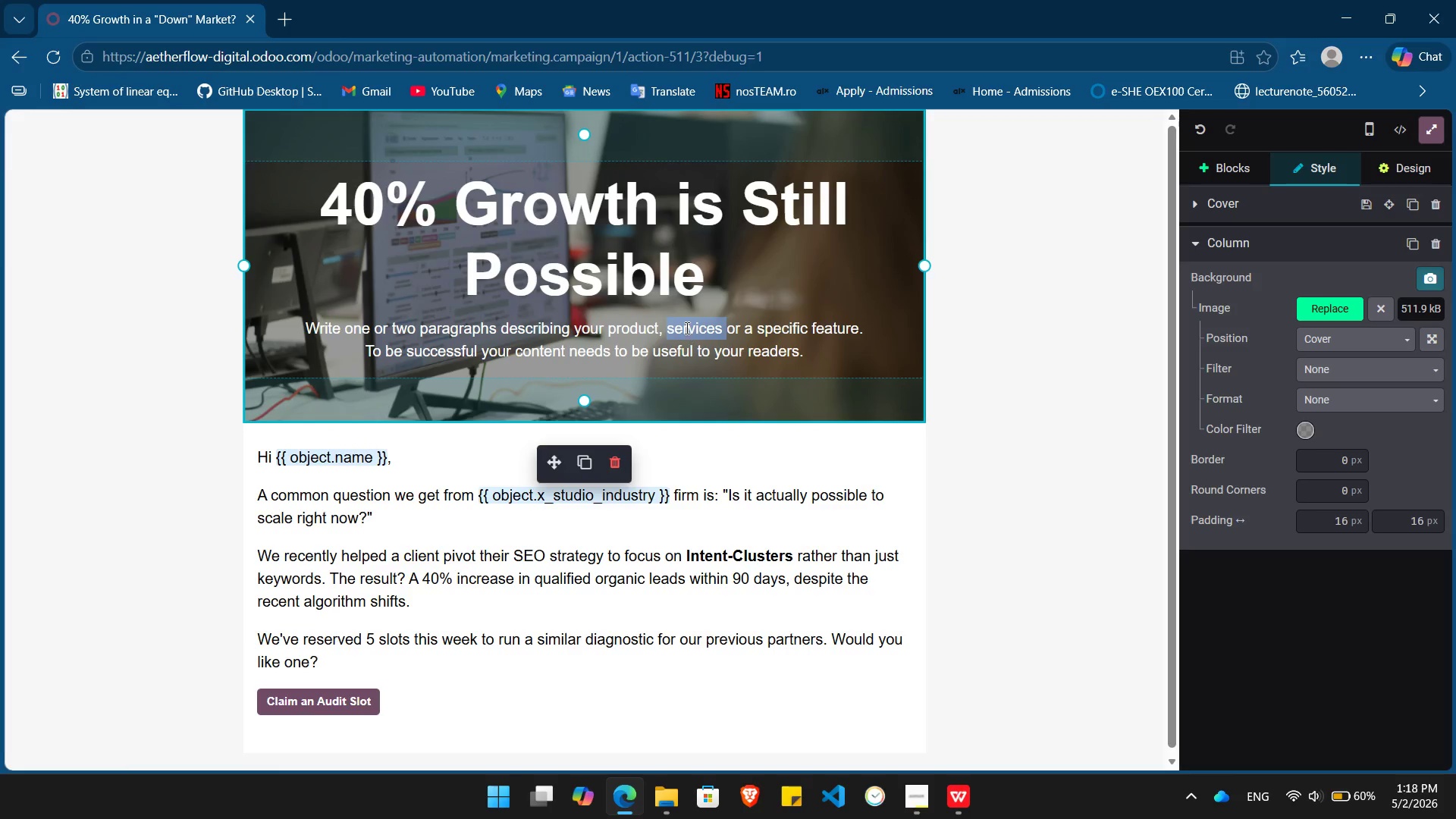 
triple_click([686, 328])
 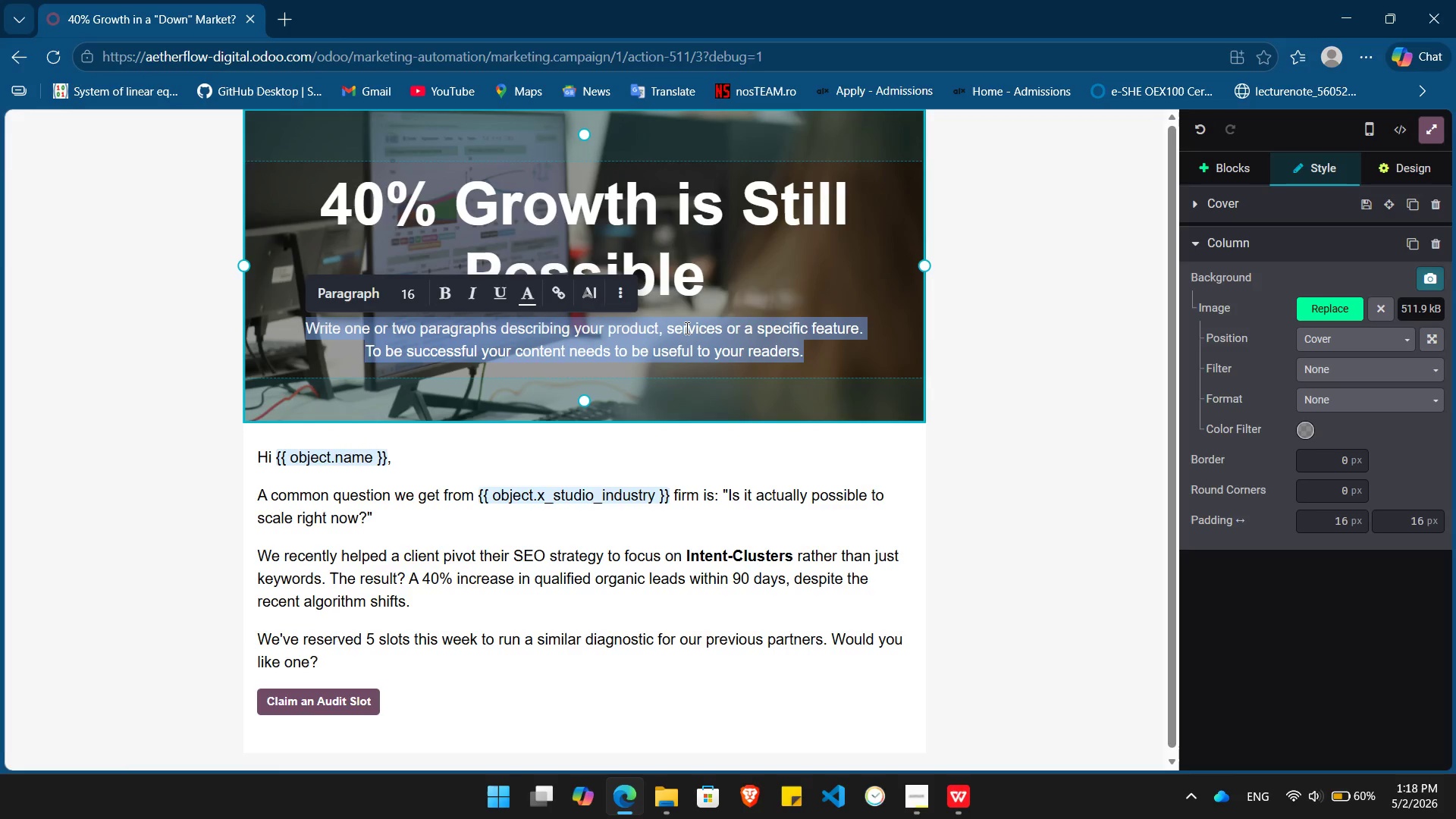 
key(Backspace)
type(How Your)
key(Backspace)
key(Backspace)
key(Backspace)
key(Backspace)
type(your industry peers are scl)
key(Backspace)
type(aling in a violate)
key(Backspace)
key(Backspace)
key(Backspace)
key(Backspace)
key(Backspace)
key(Backspace)
type(olatile market)
 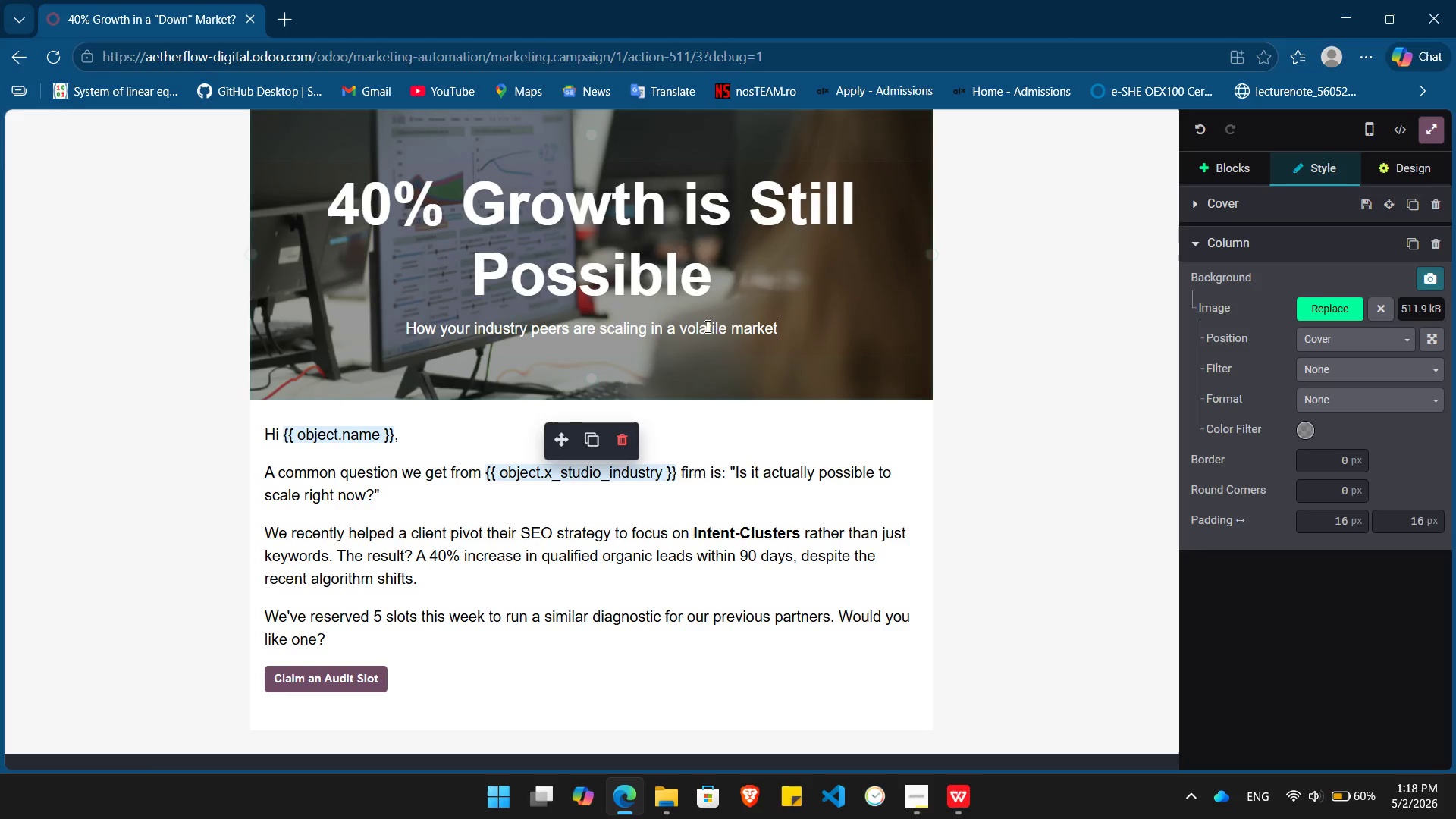 
key(Period)
 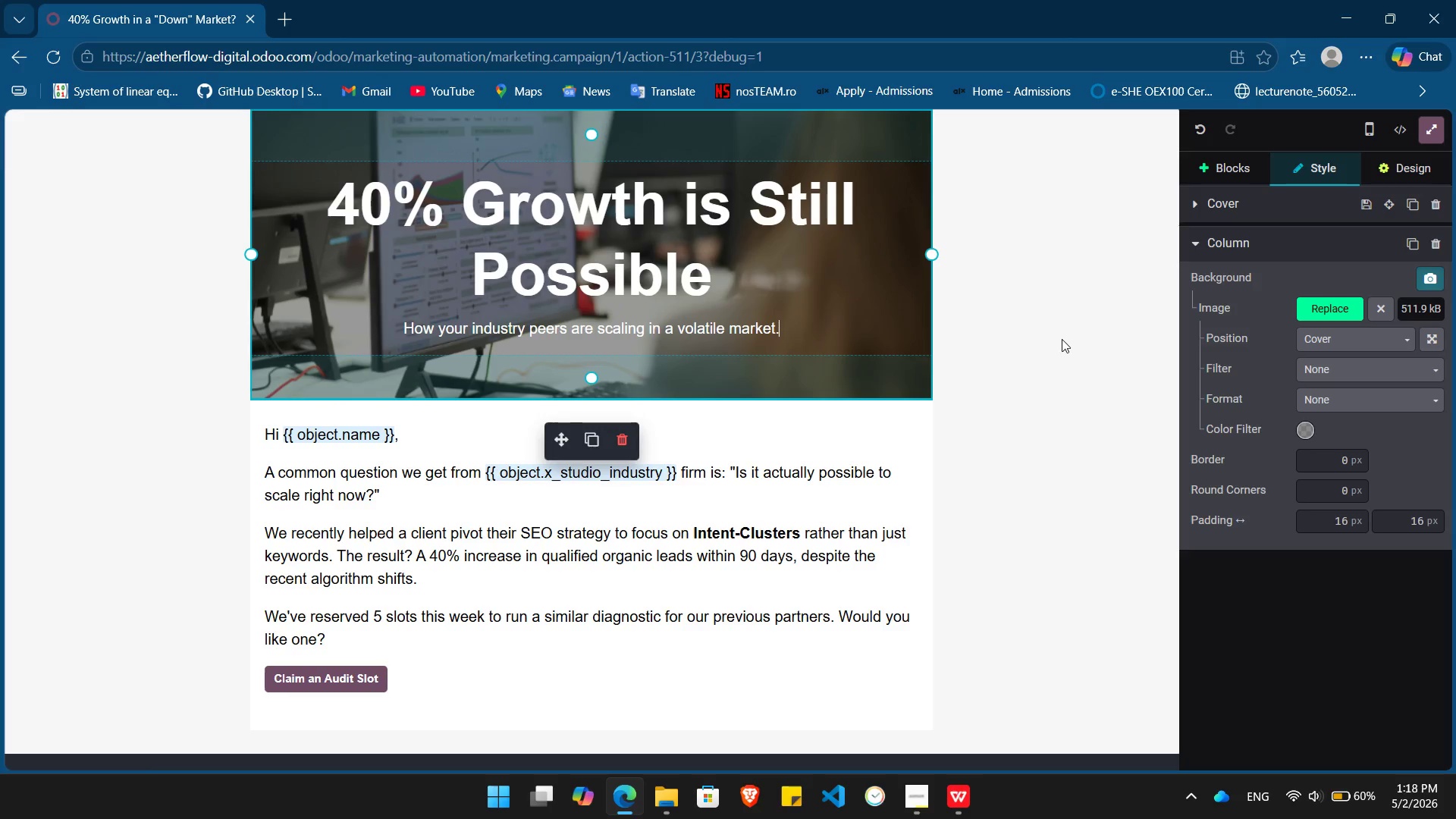 
left_click([1062, 346])
 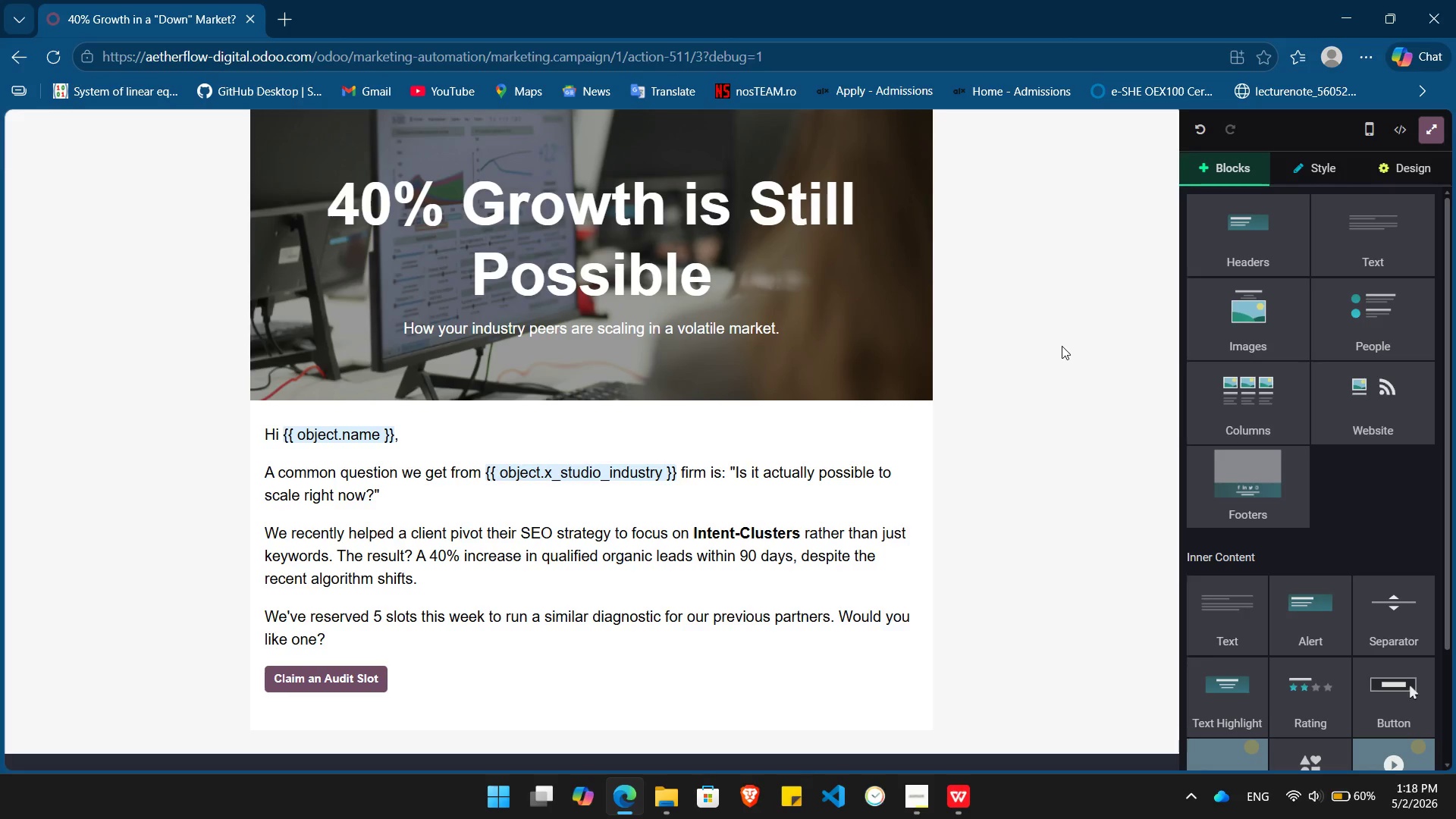 
key(PrintScreen)
 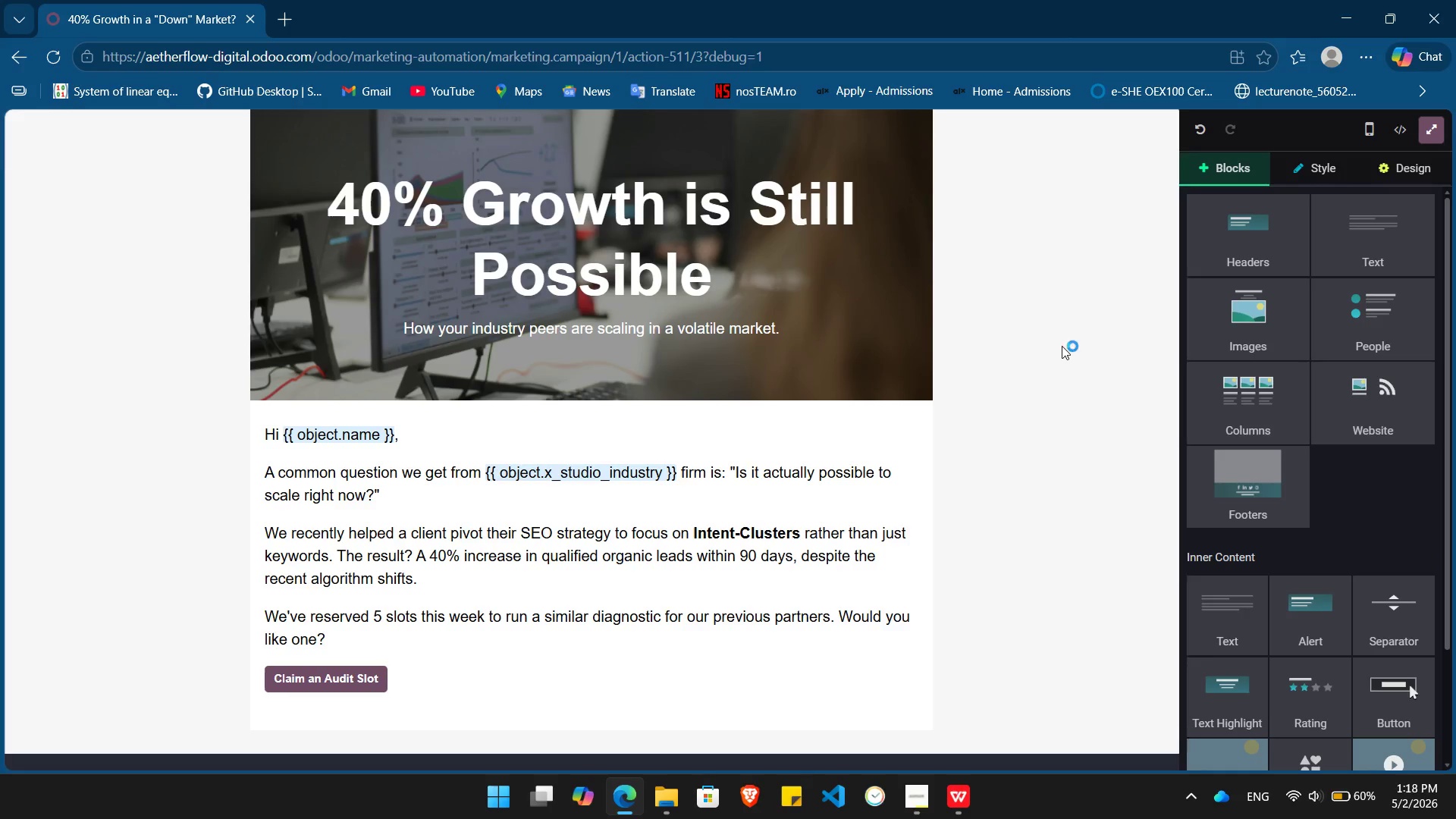 
left_click([1062, 346])
 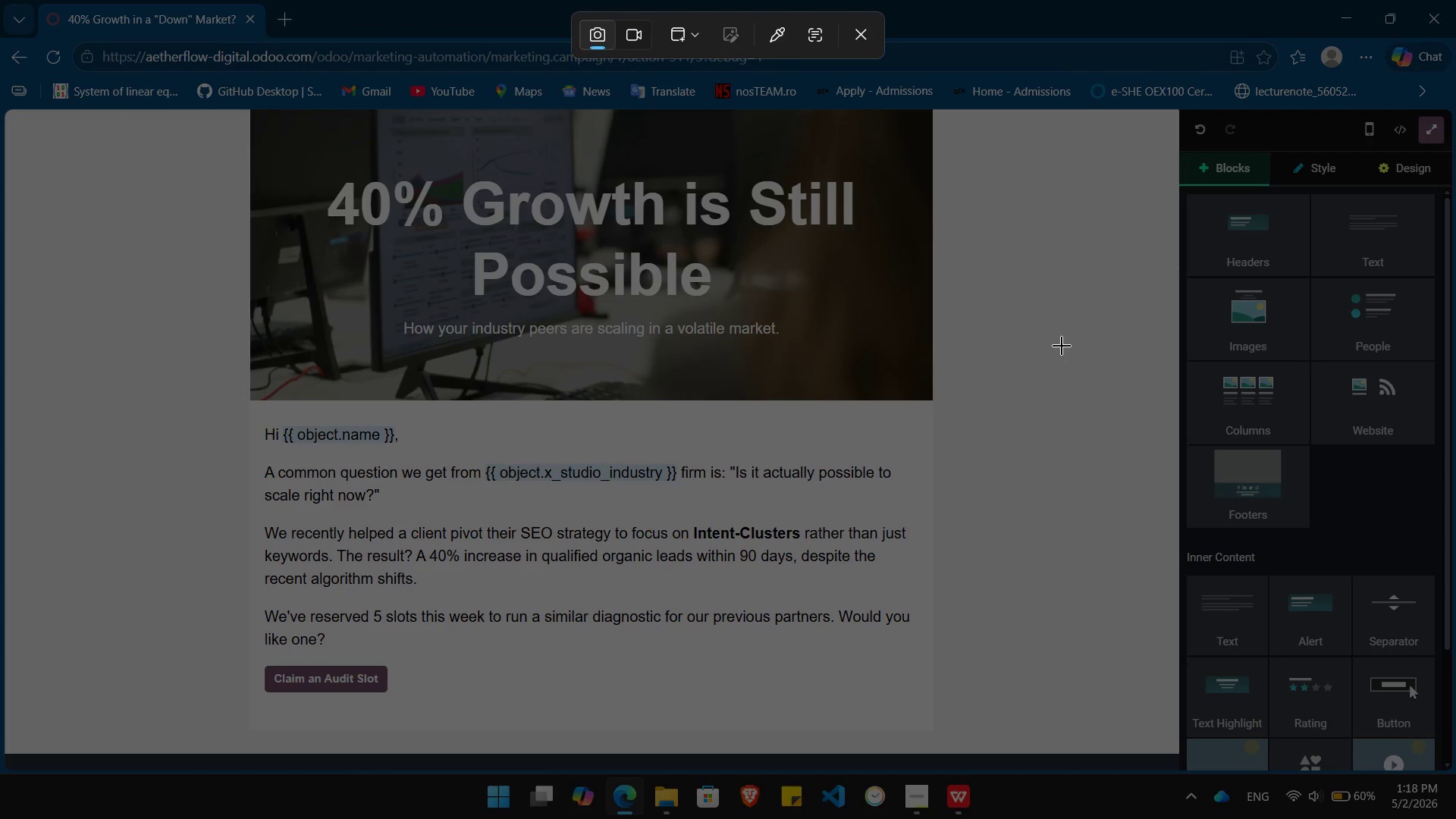 
left_click([1062, 346])
 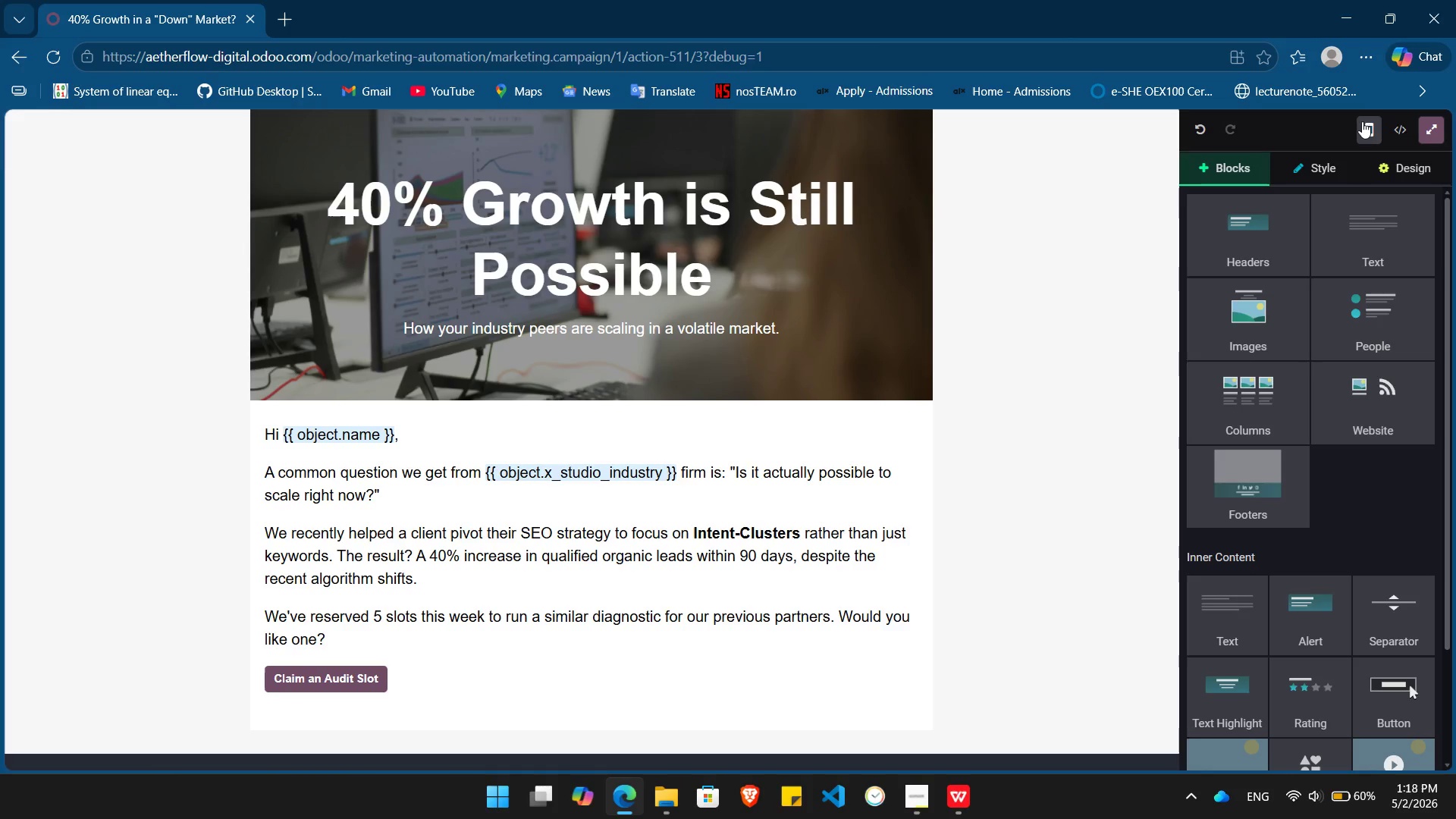 
left_click([1363, 122])
 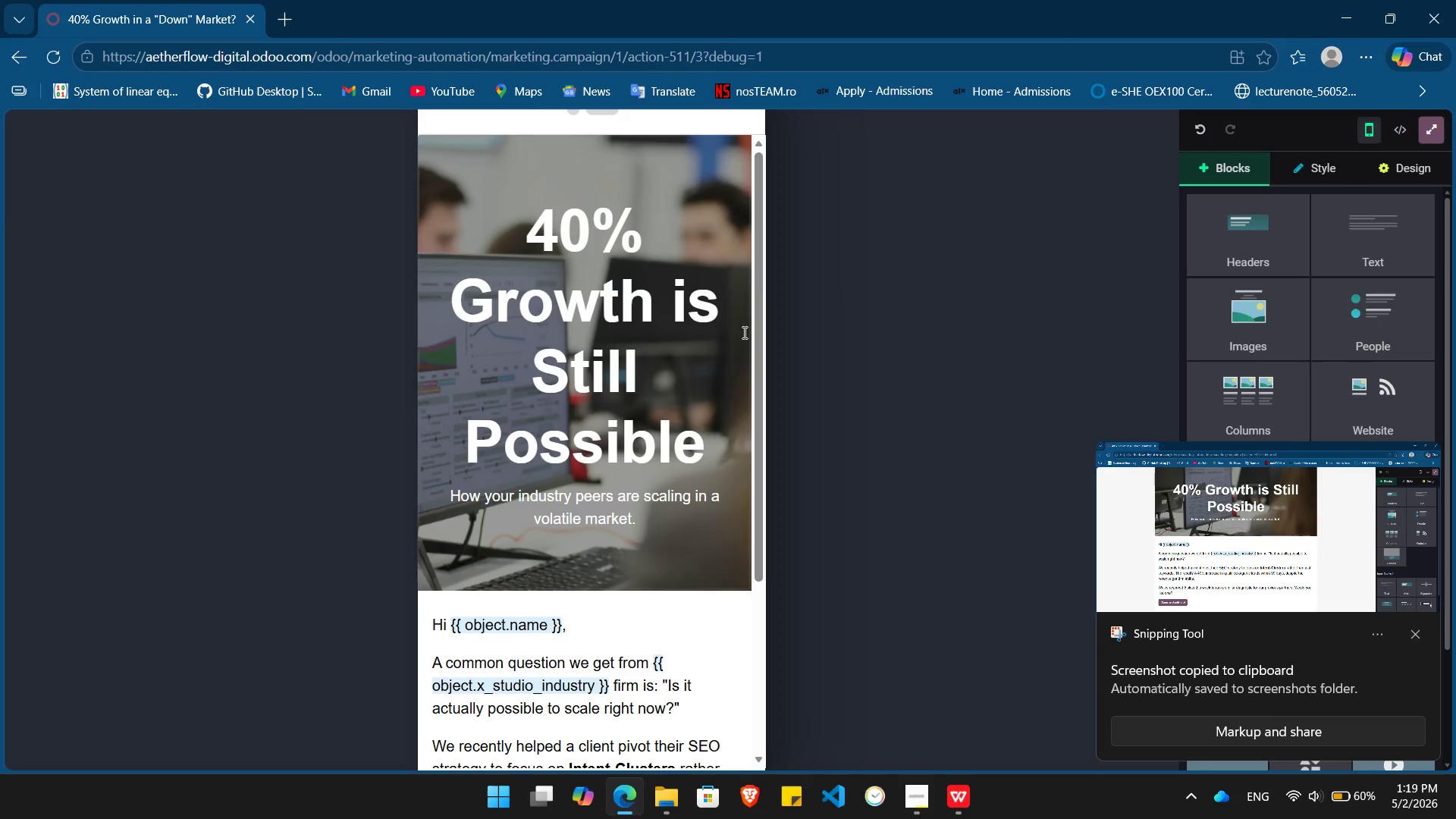 
left_click_drag(start_coordinate=[756, 339], to_coordinate=[759, 381])
 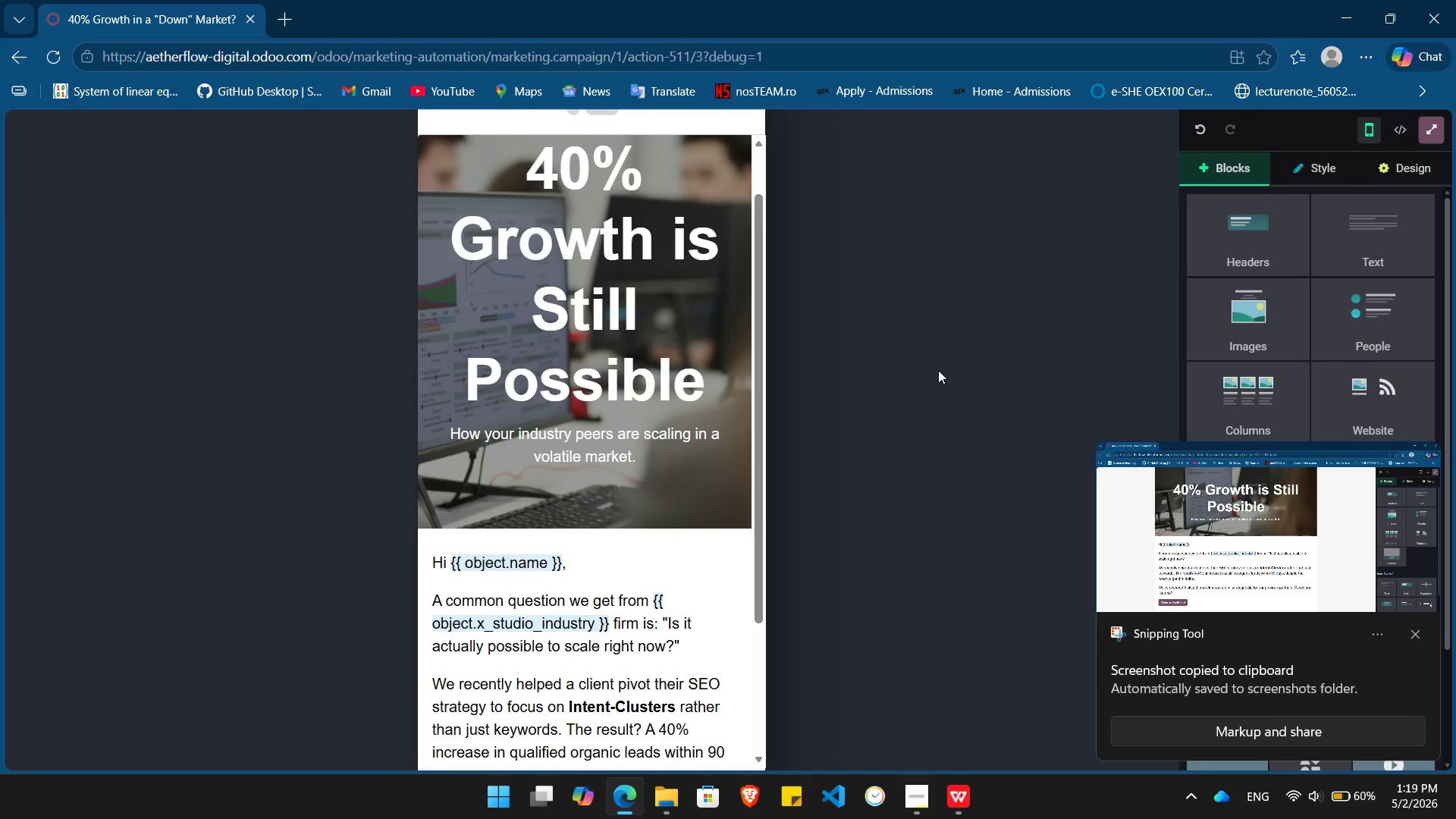 
left_click([938, 370])
 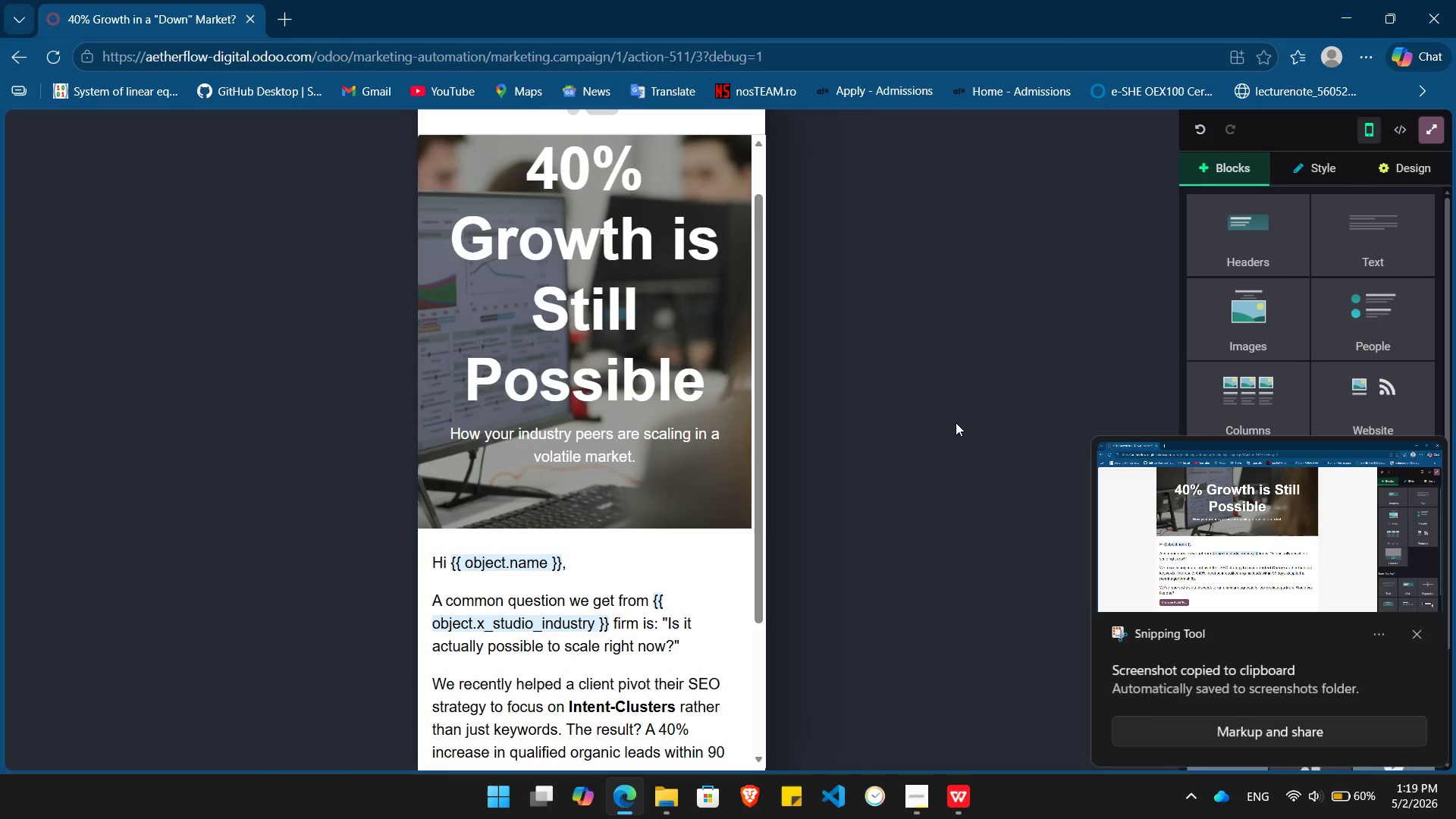 
key(PrintScreen)
 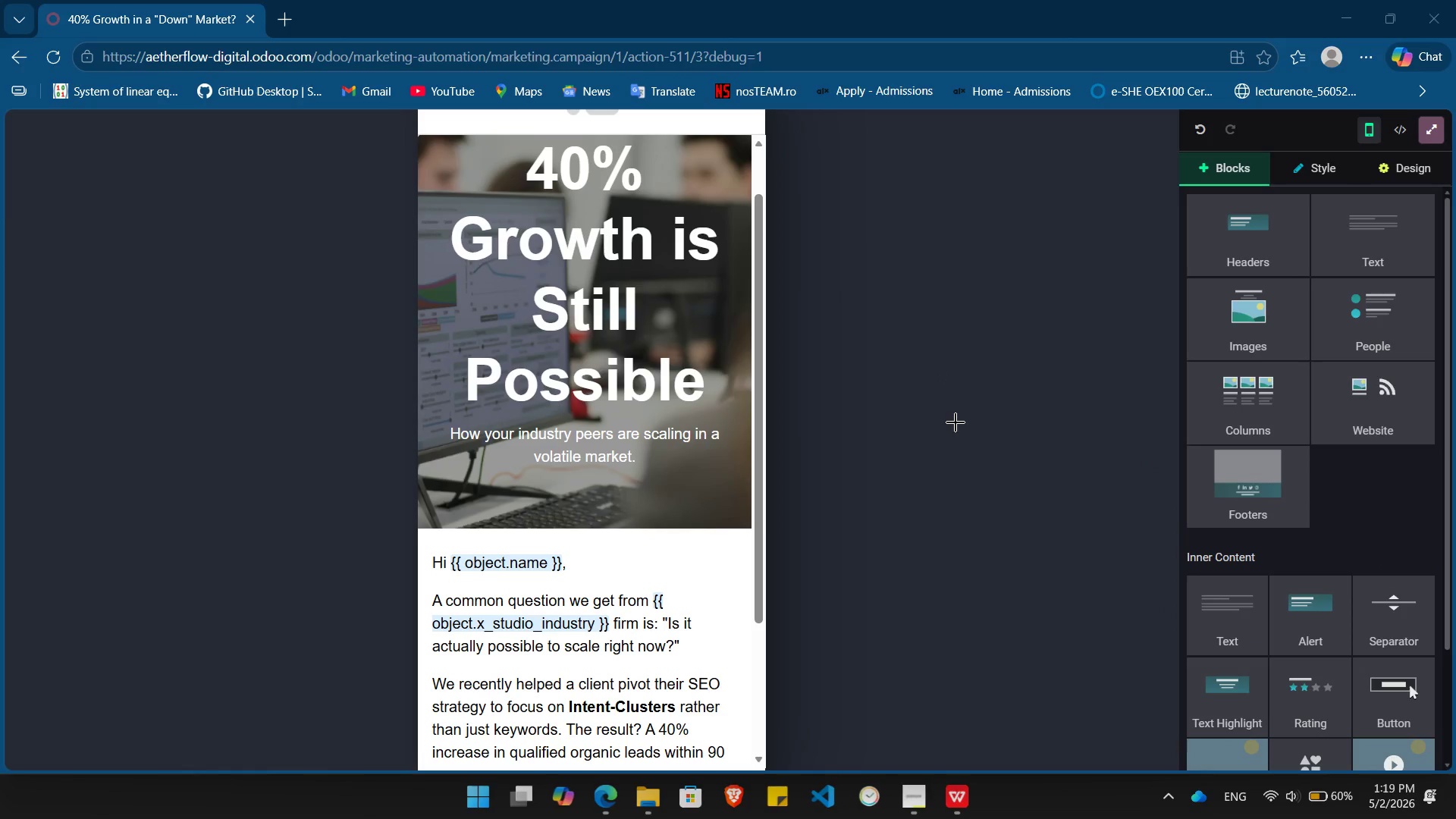 
left_click([956, 422])
 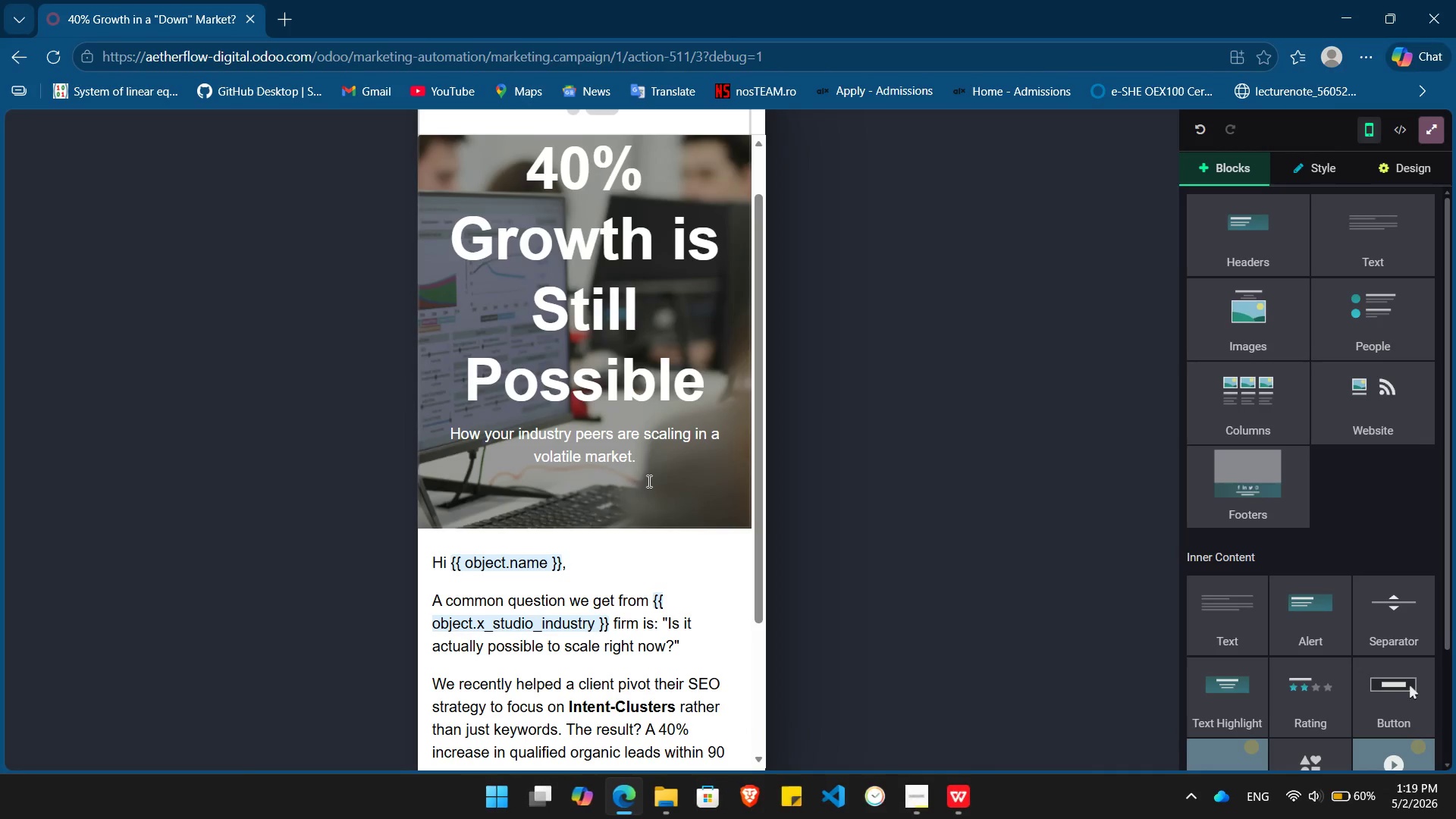 
scroll: coordinate [648, 481], scroll_direction: down, amount: 6.0
 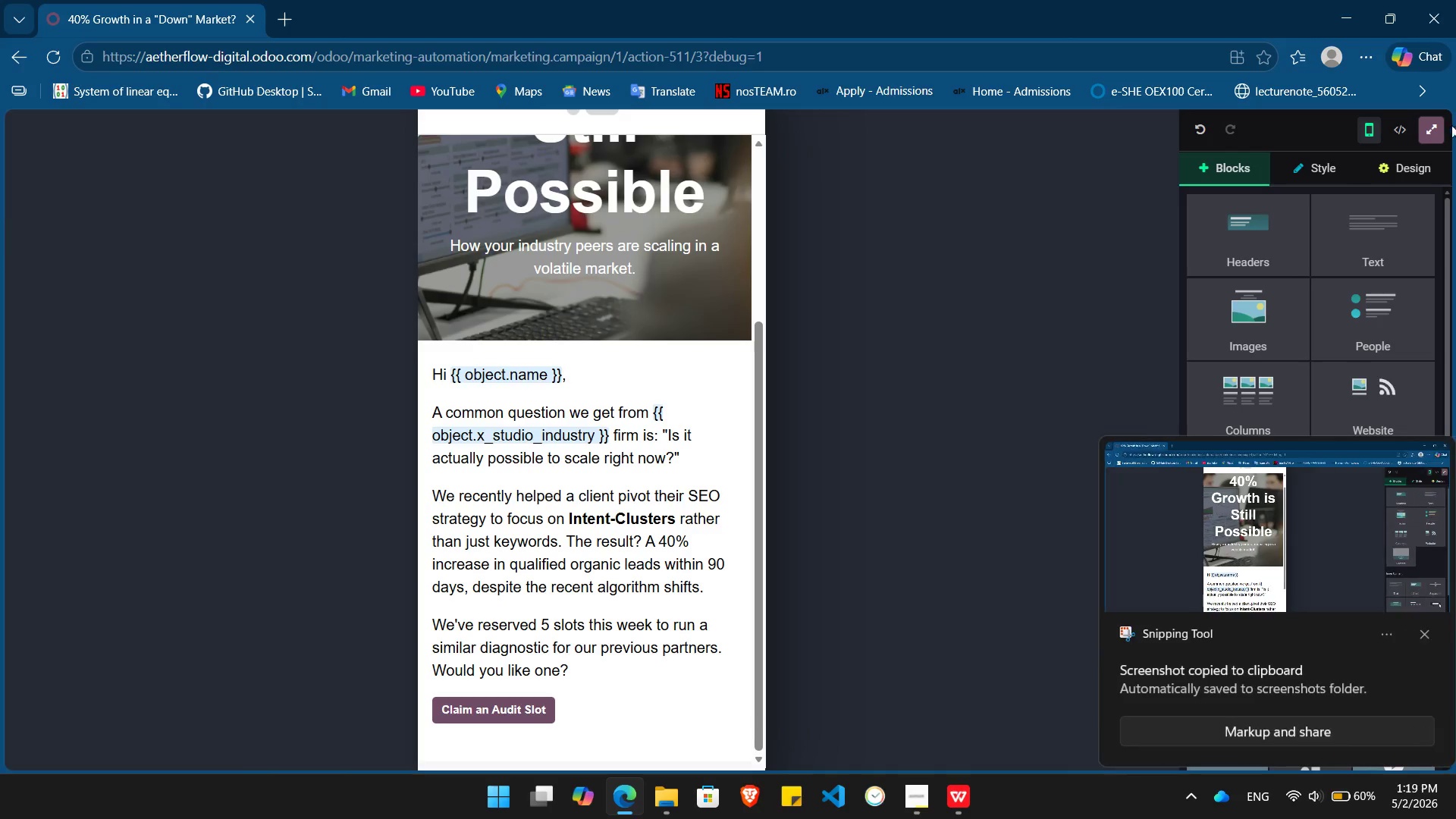 
left_click([1438, 130])
 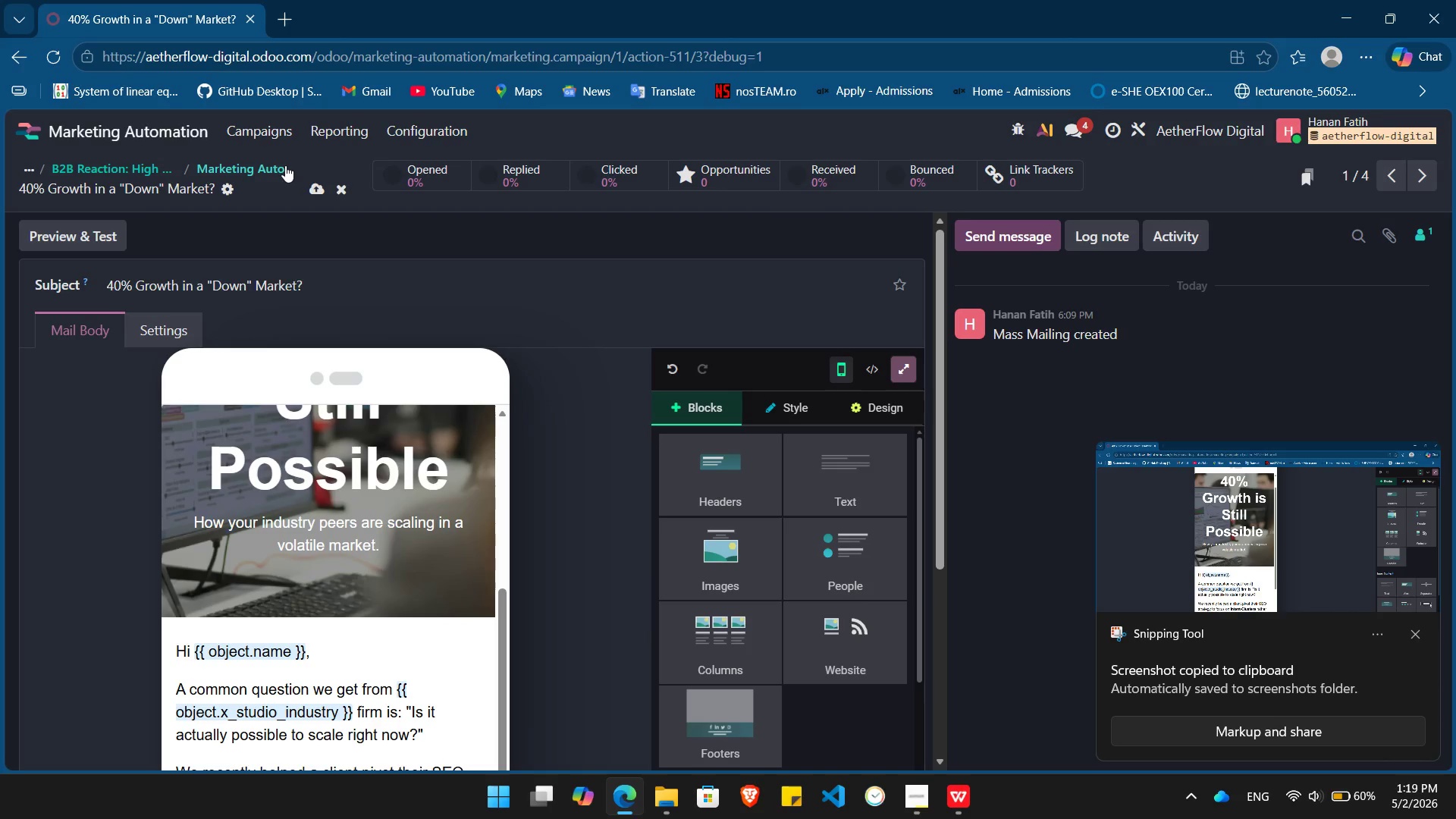 
left_click([262, 163])
 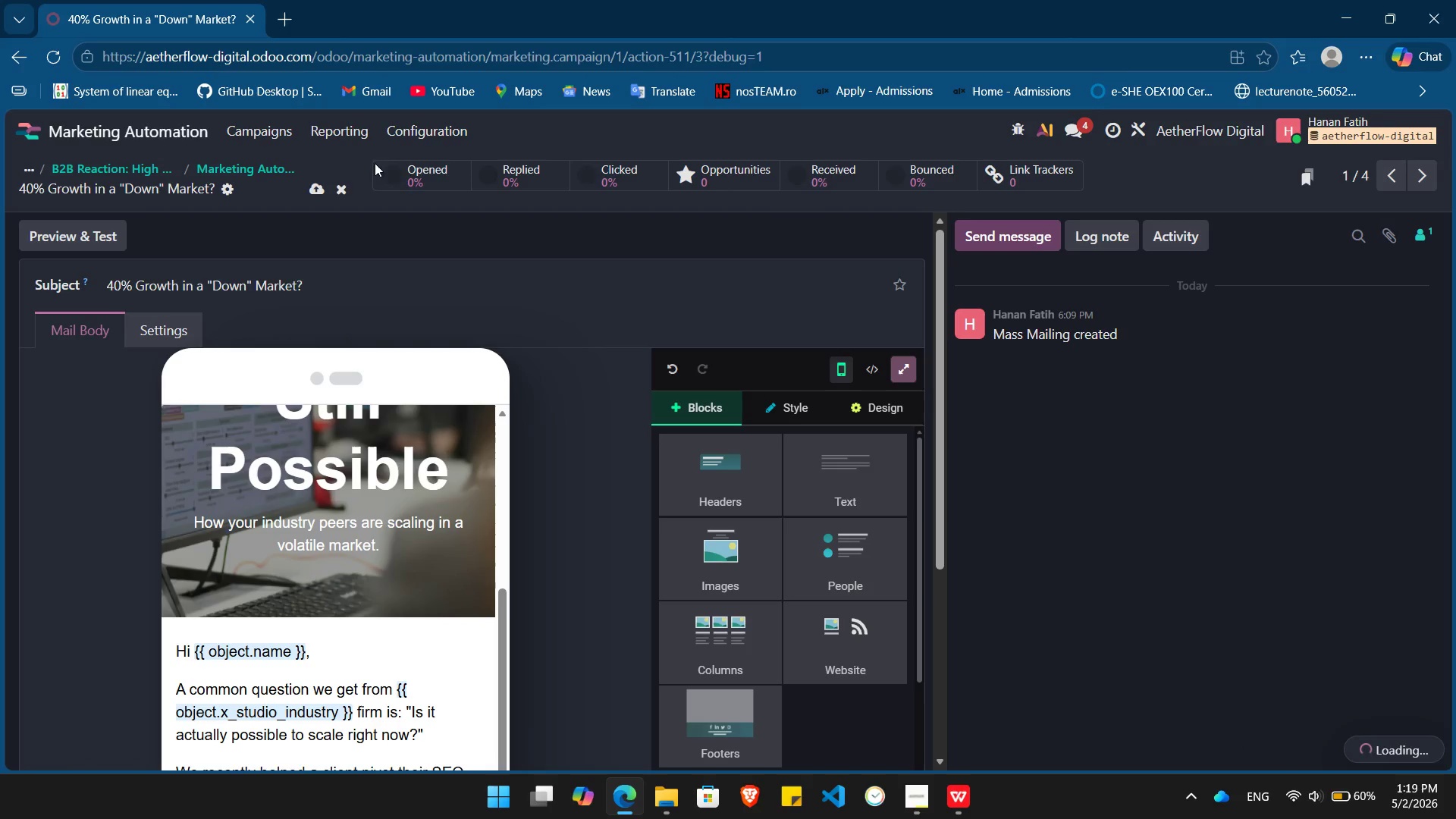 
wait(7.73)
 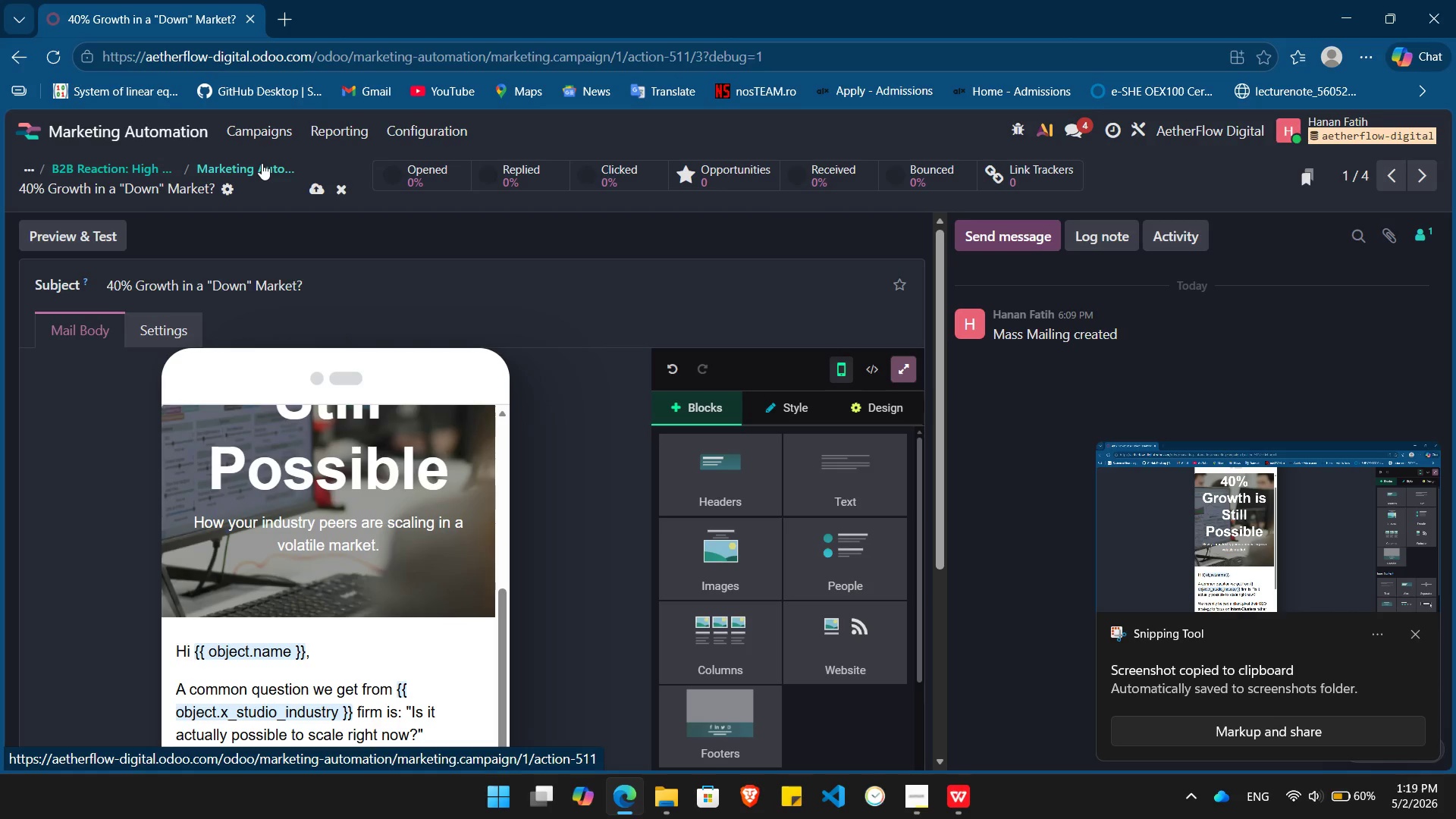 
left_click([526, 269])
 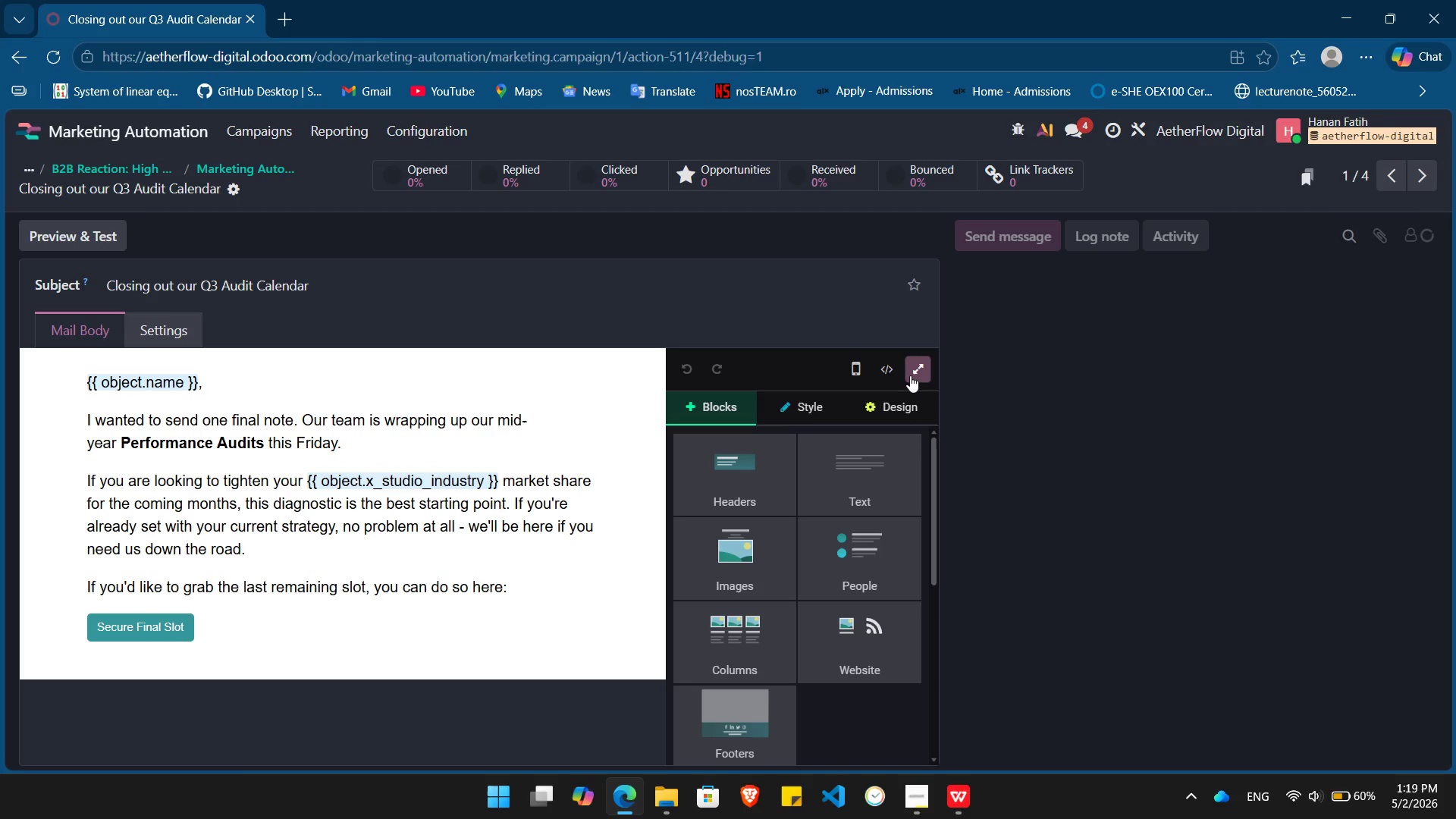 
left_click([912, 374])
 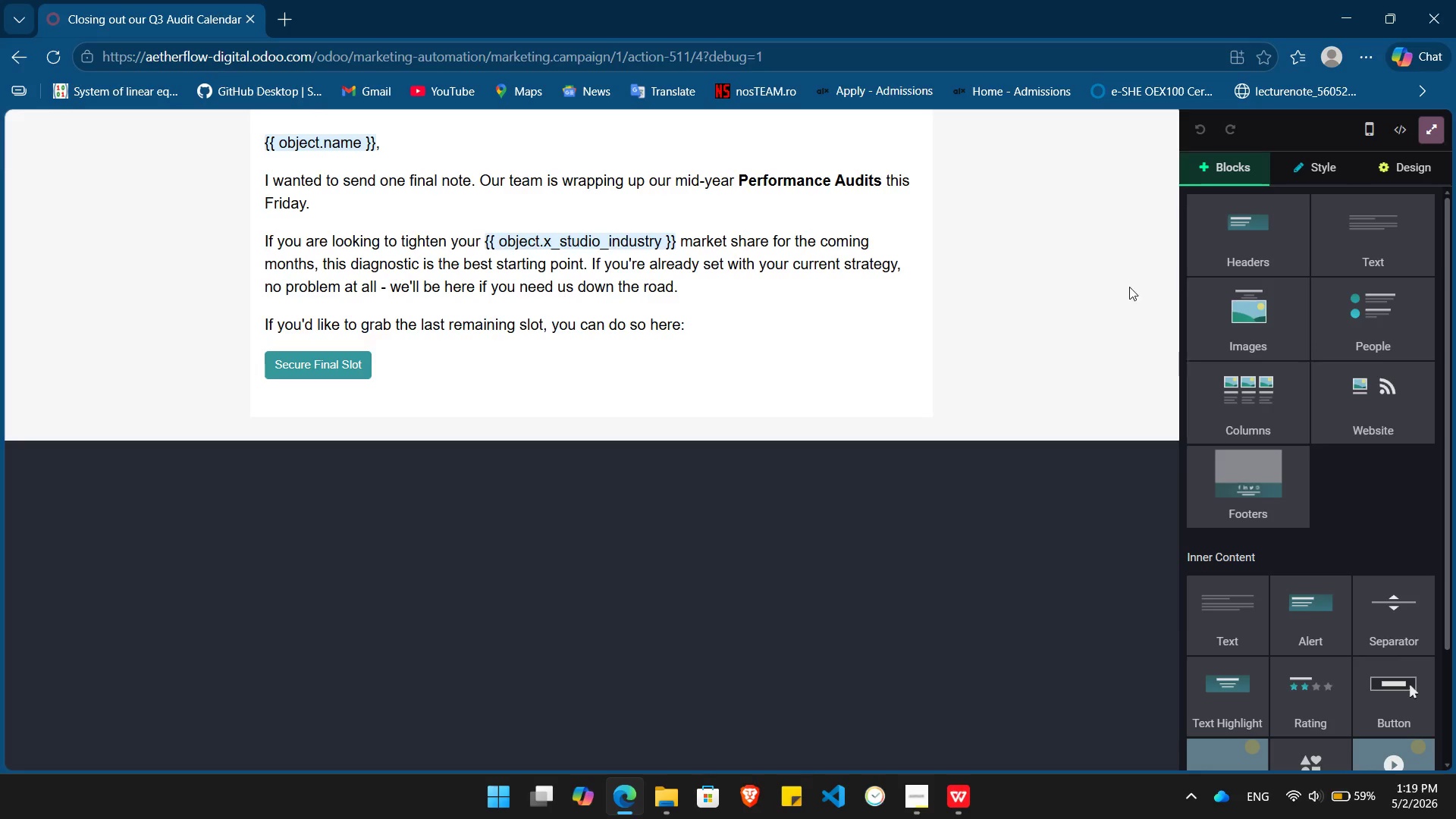 
left_click_drag(start_coordinate=[1270, 337], to_coordinate=[542, 111])
 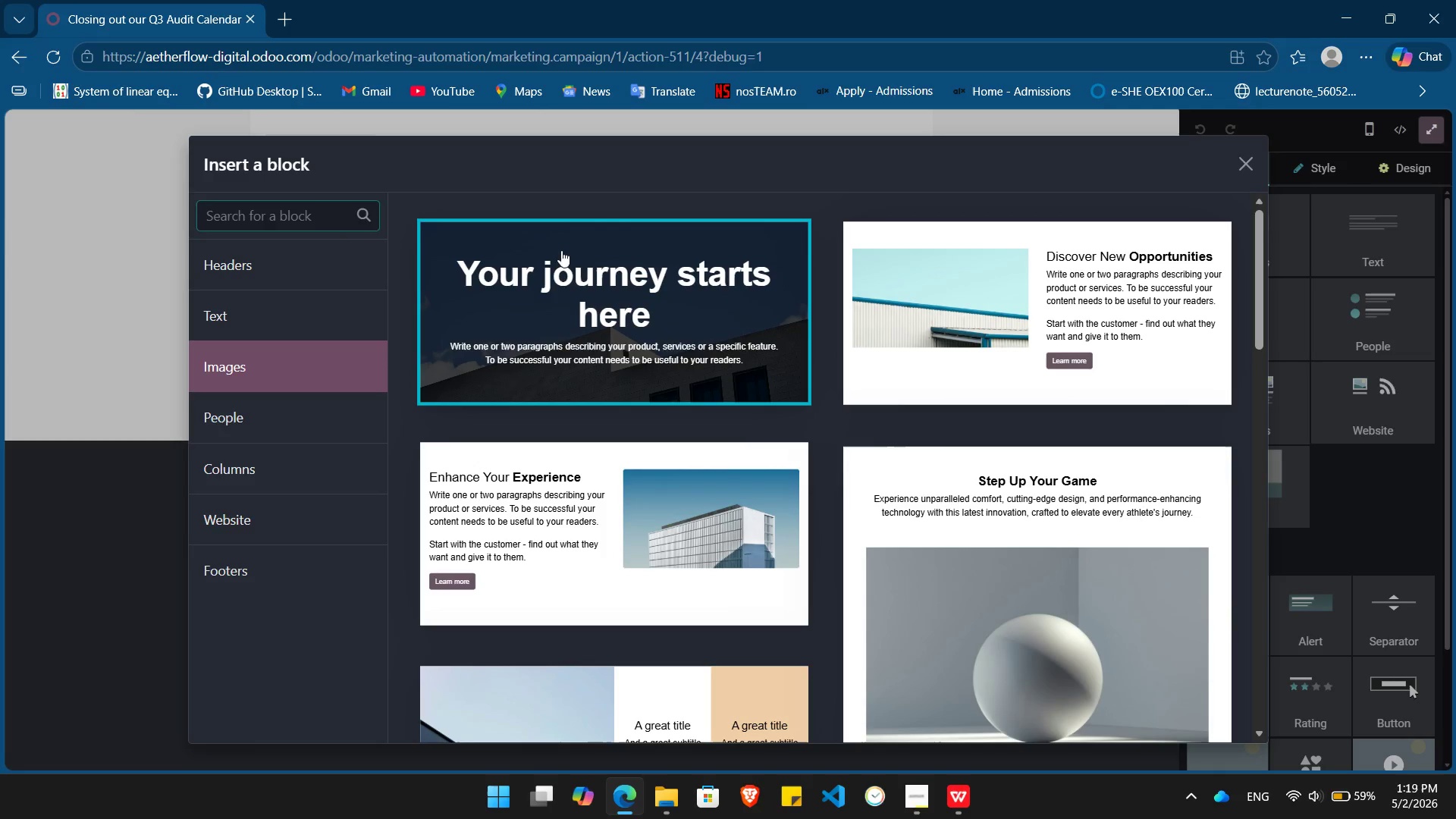 
left_click([556, 278])
 